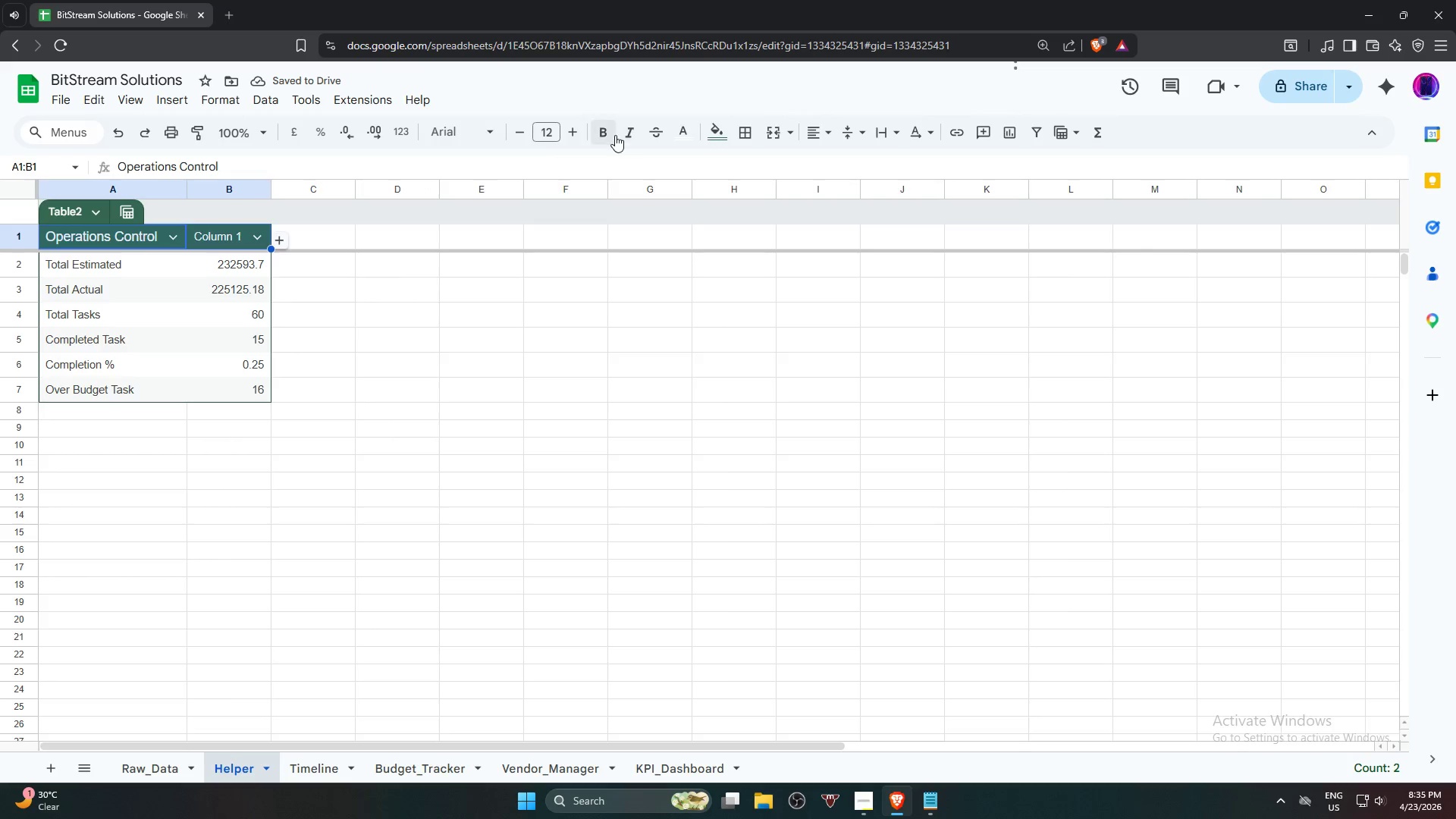 
double_click([627, 133])
 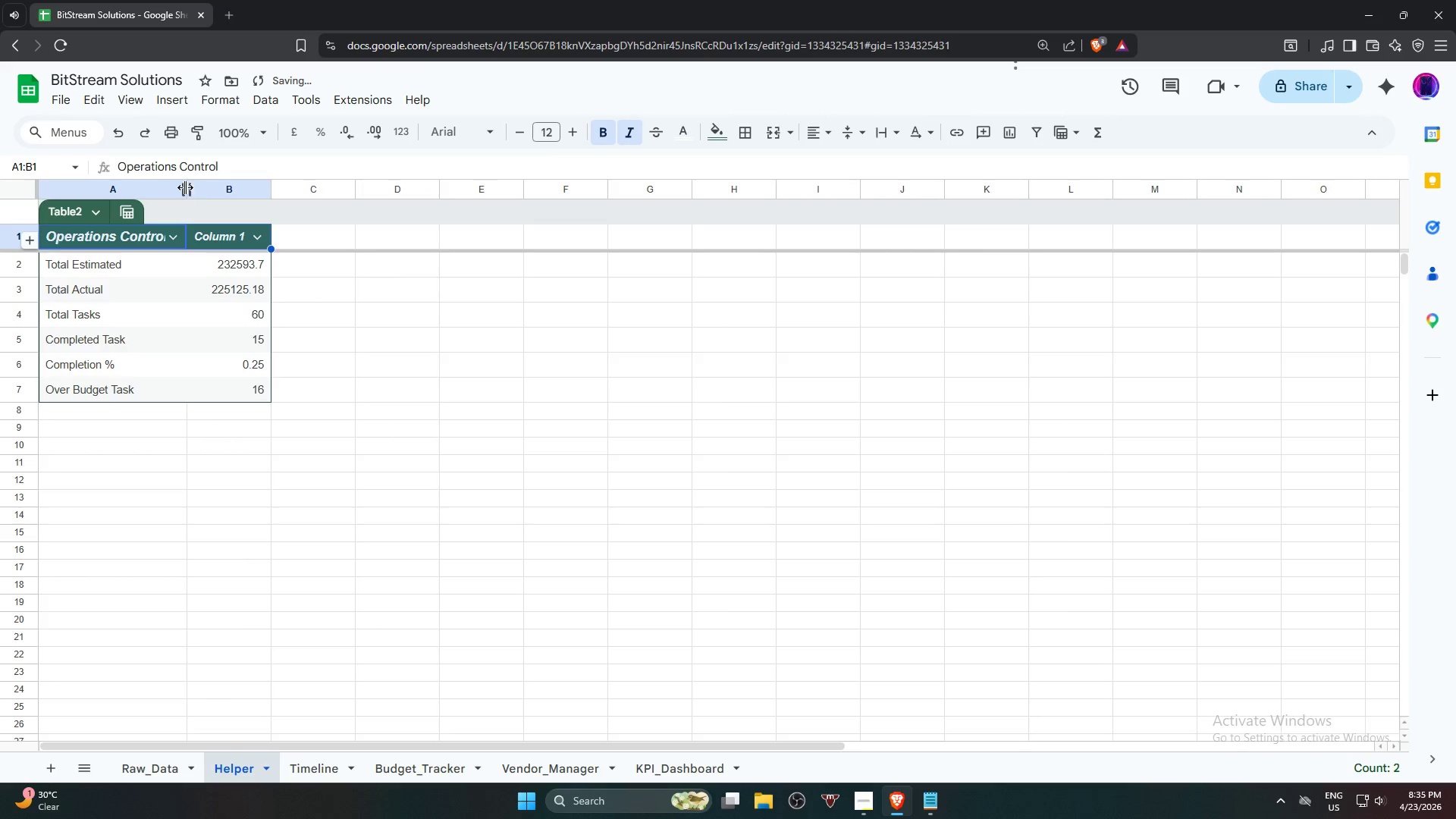 
double_click([187, 187])
 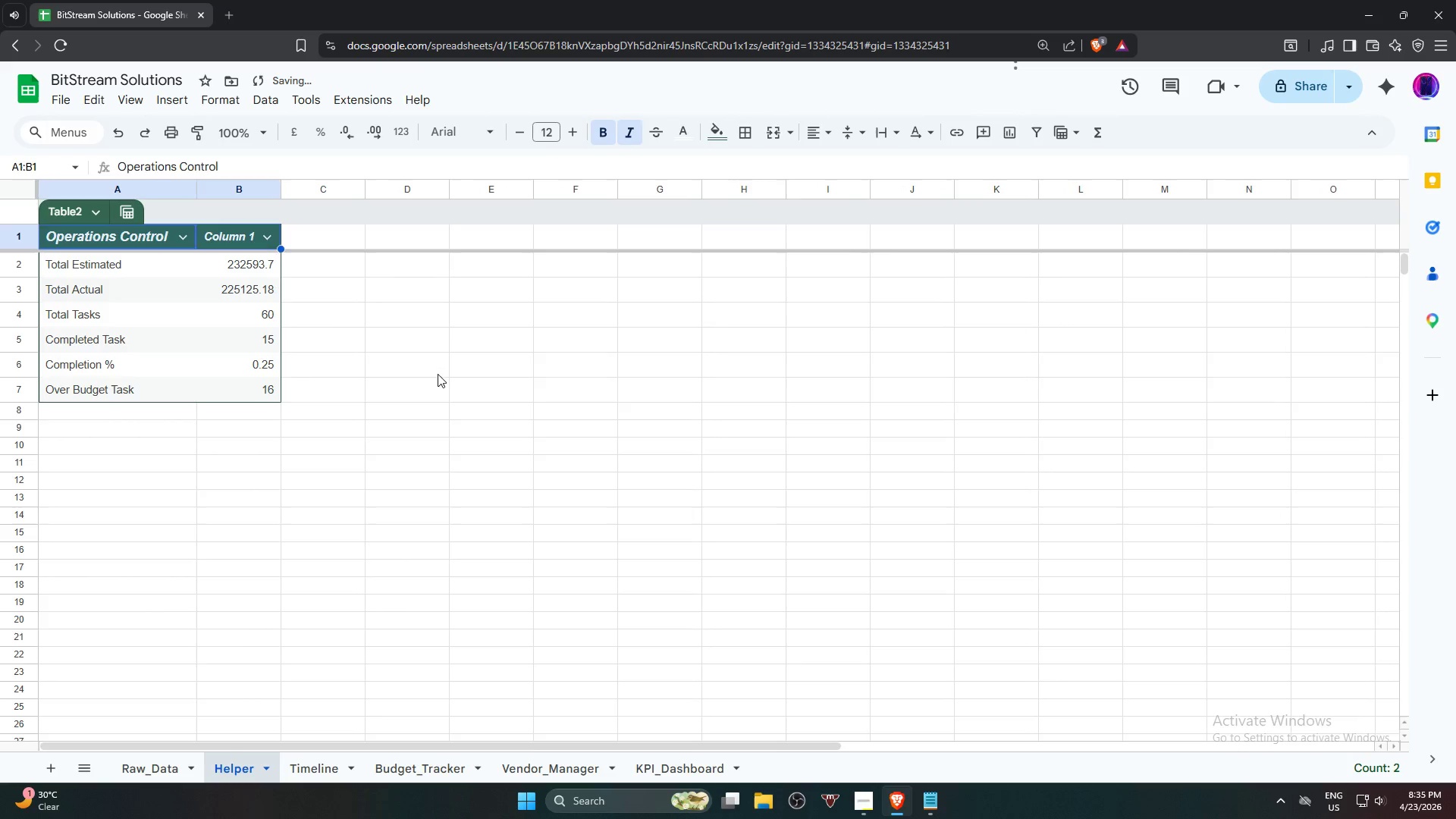 
left_click_drag(start_coordinate=[522, 425], to_coordinate=[527, 428])
 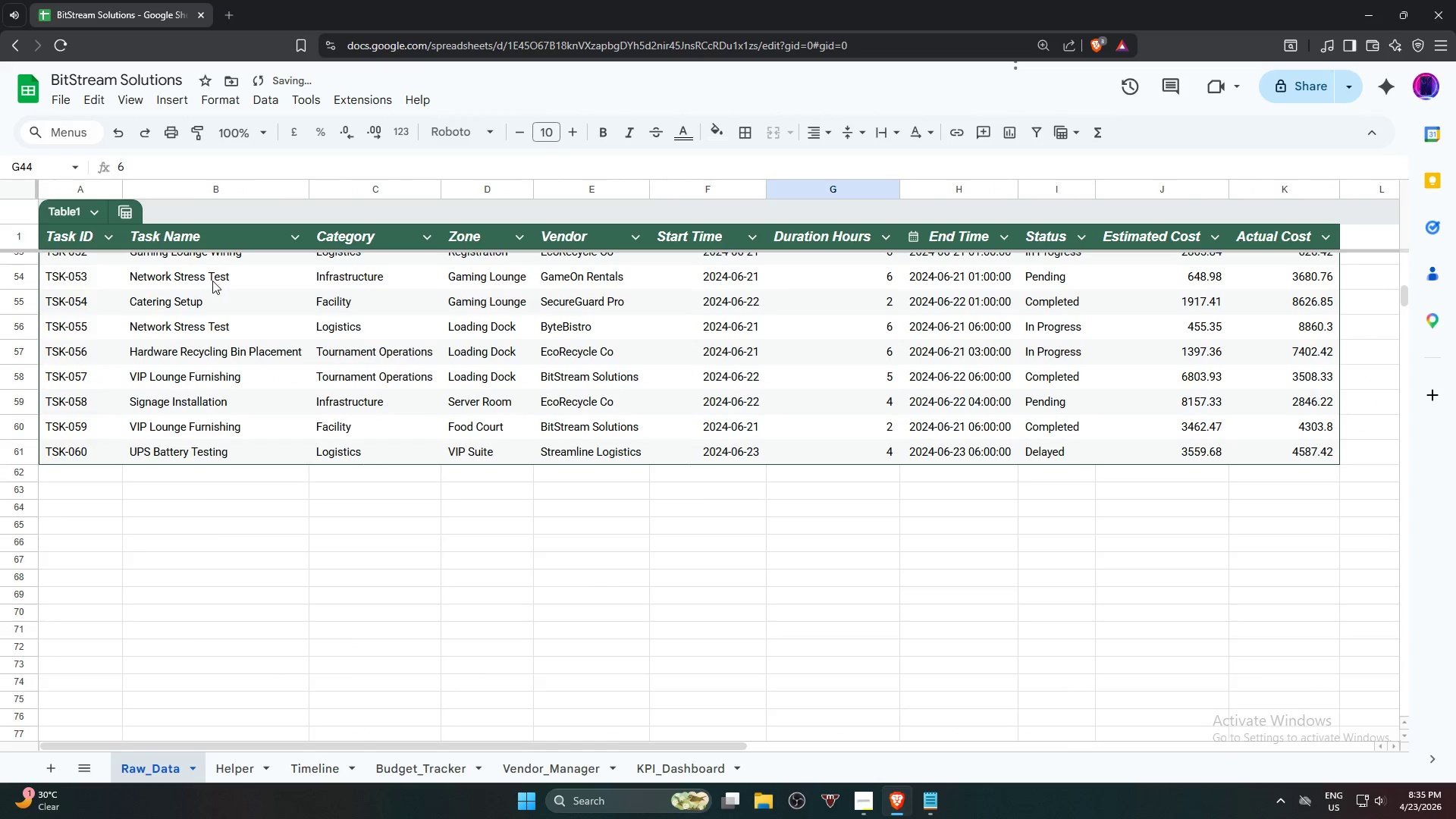 
left_click([213, 242])
 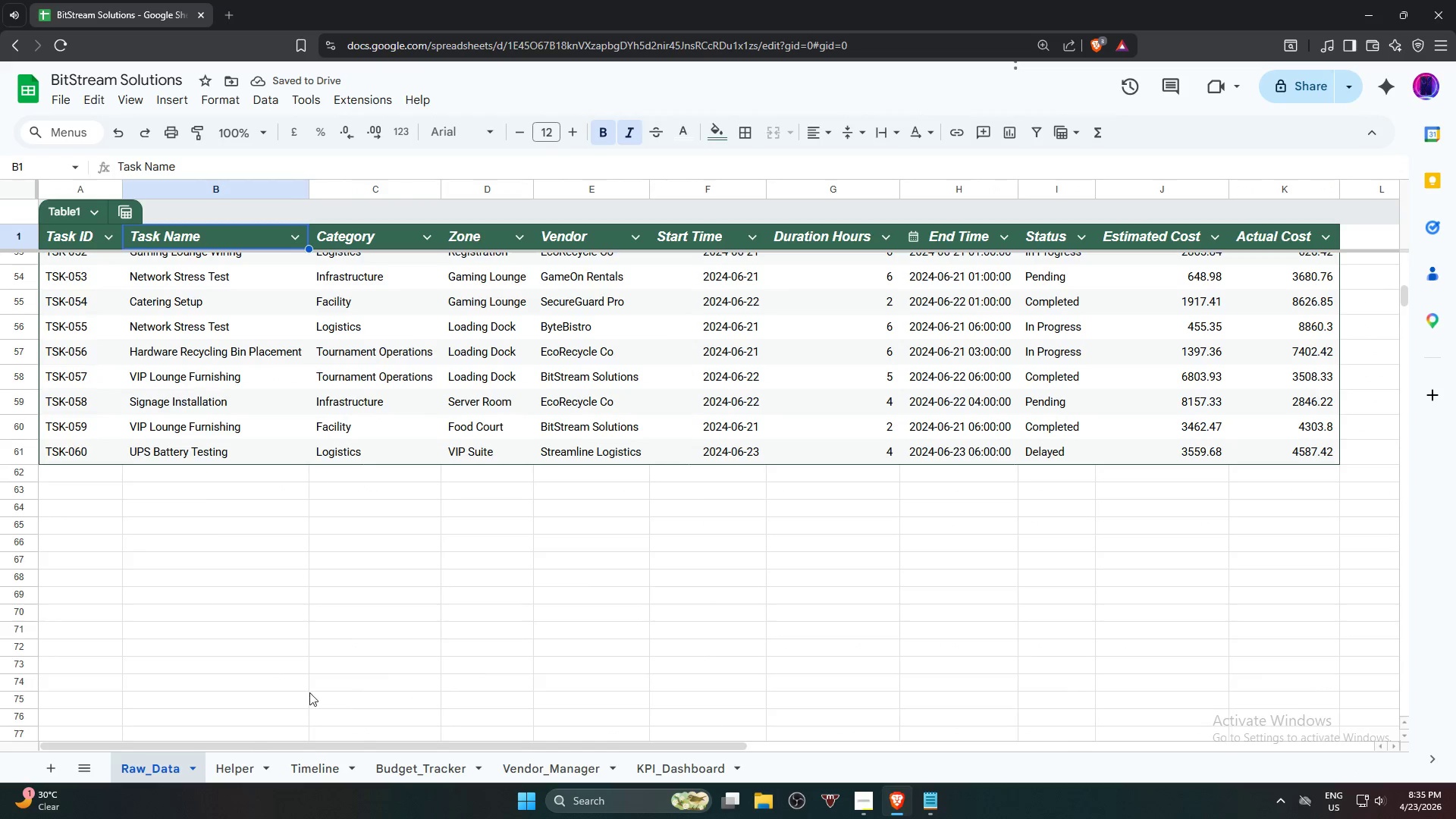 
left_click([241, 760])
 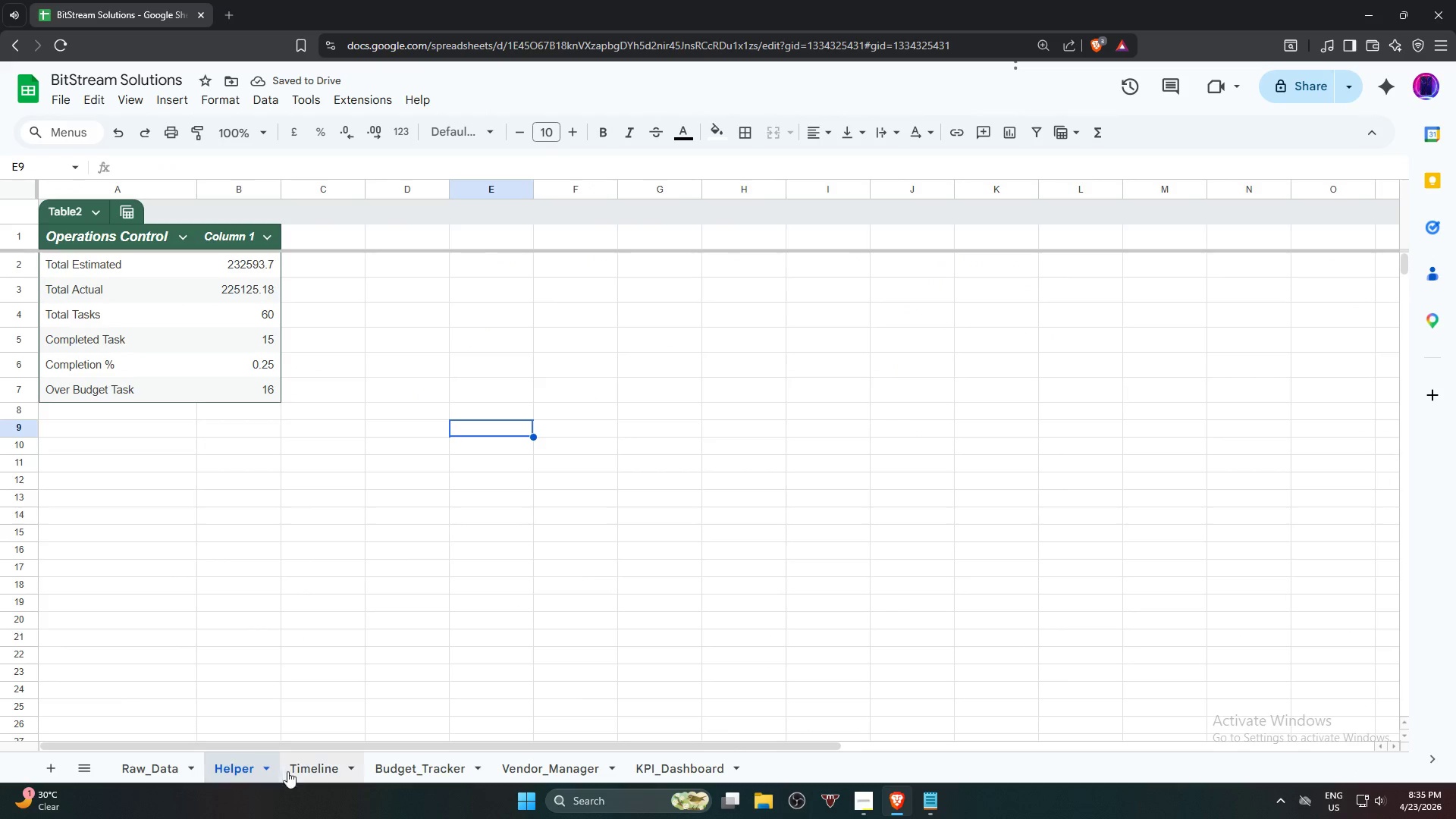 
left_click([294, 773])
 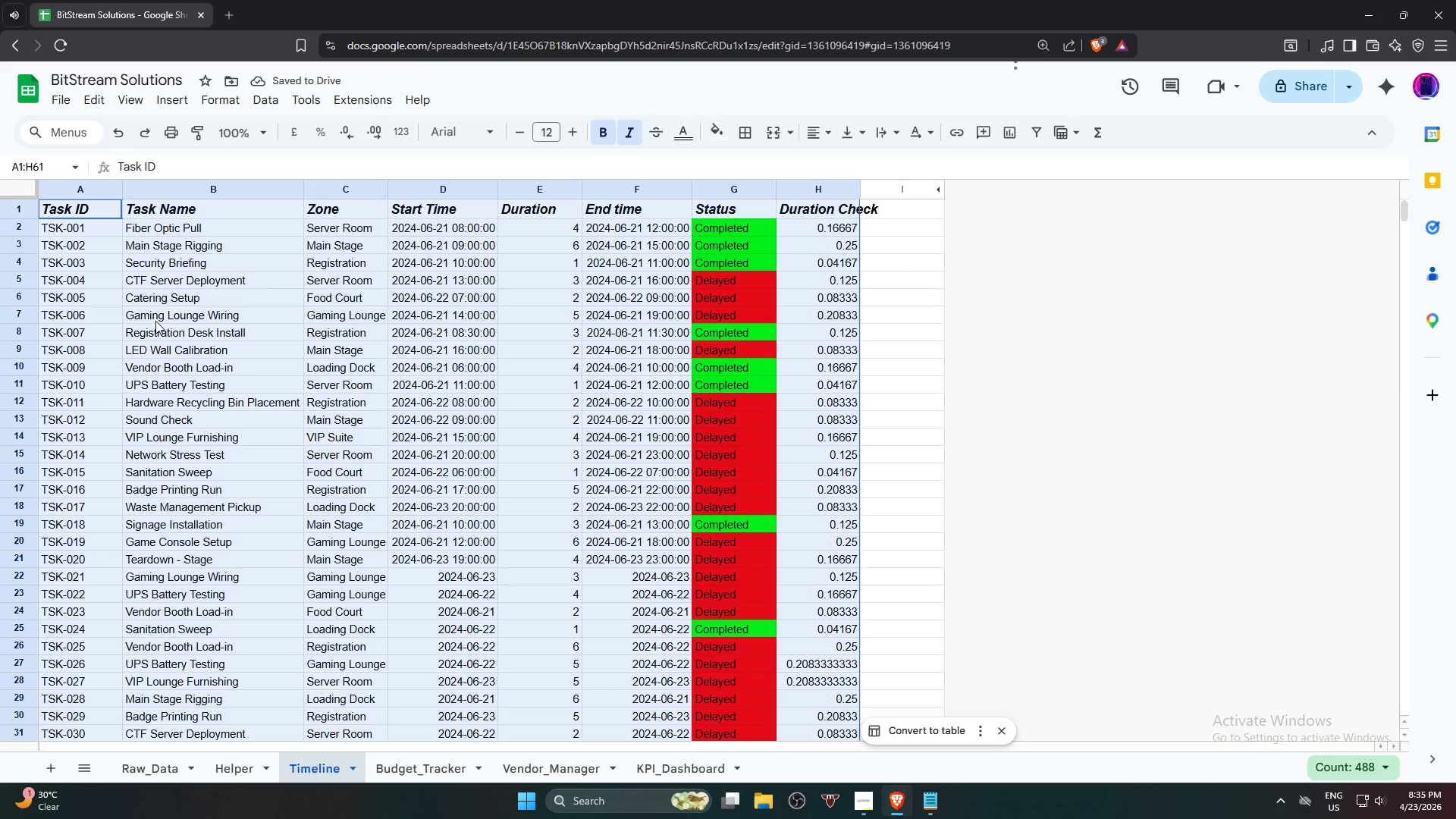 
key(Alt+Control+T)
 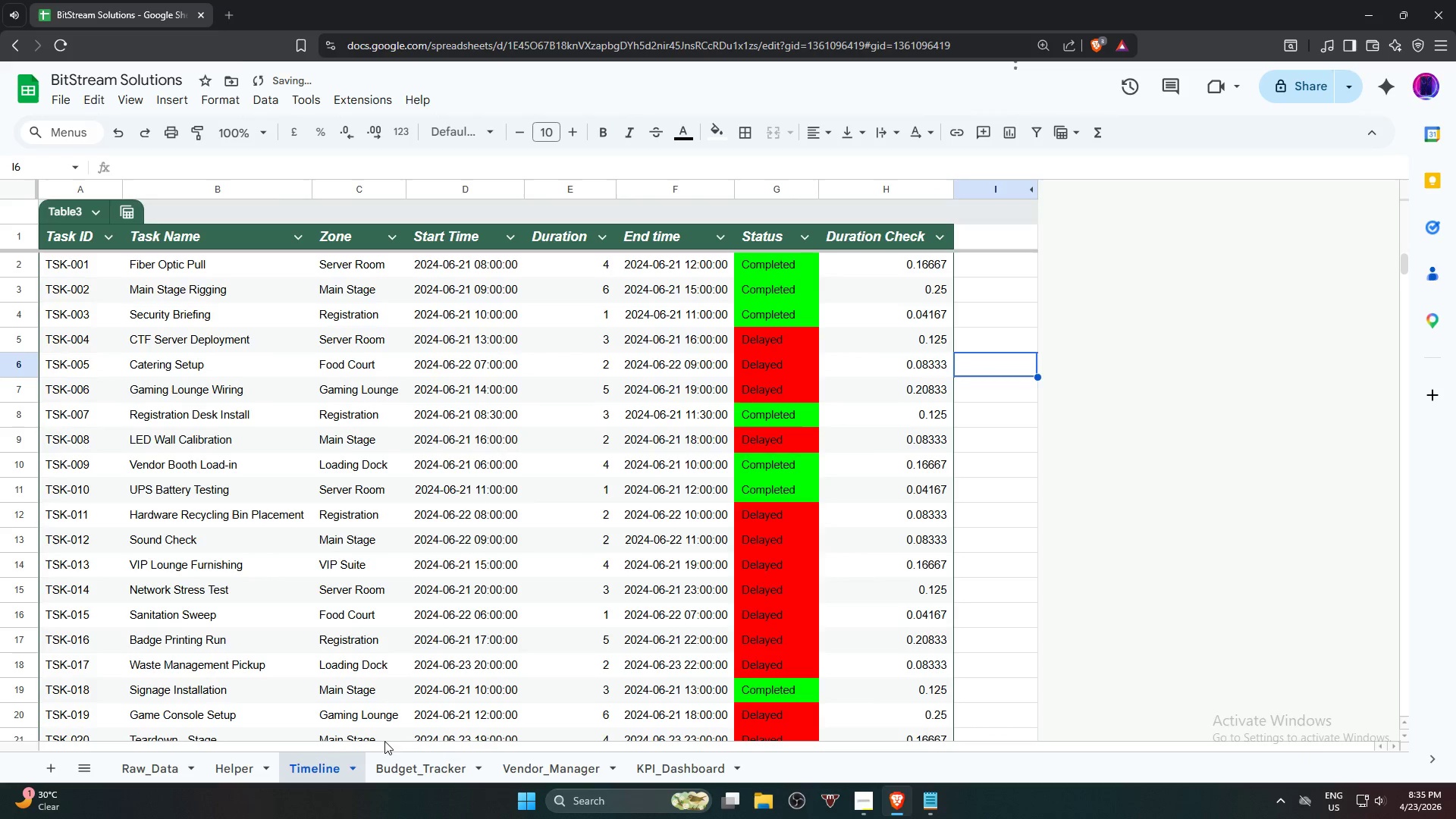 
left_click([396, 772])
 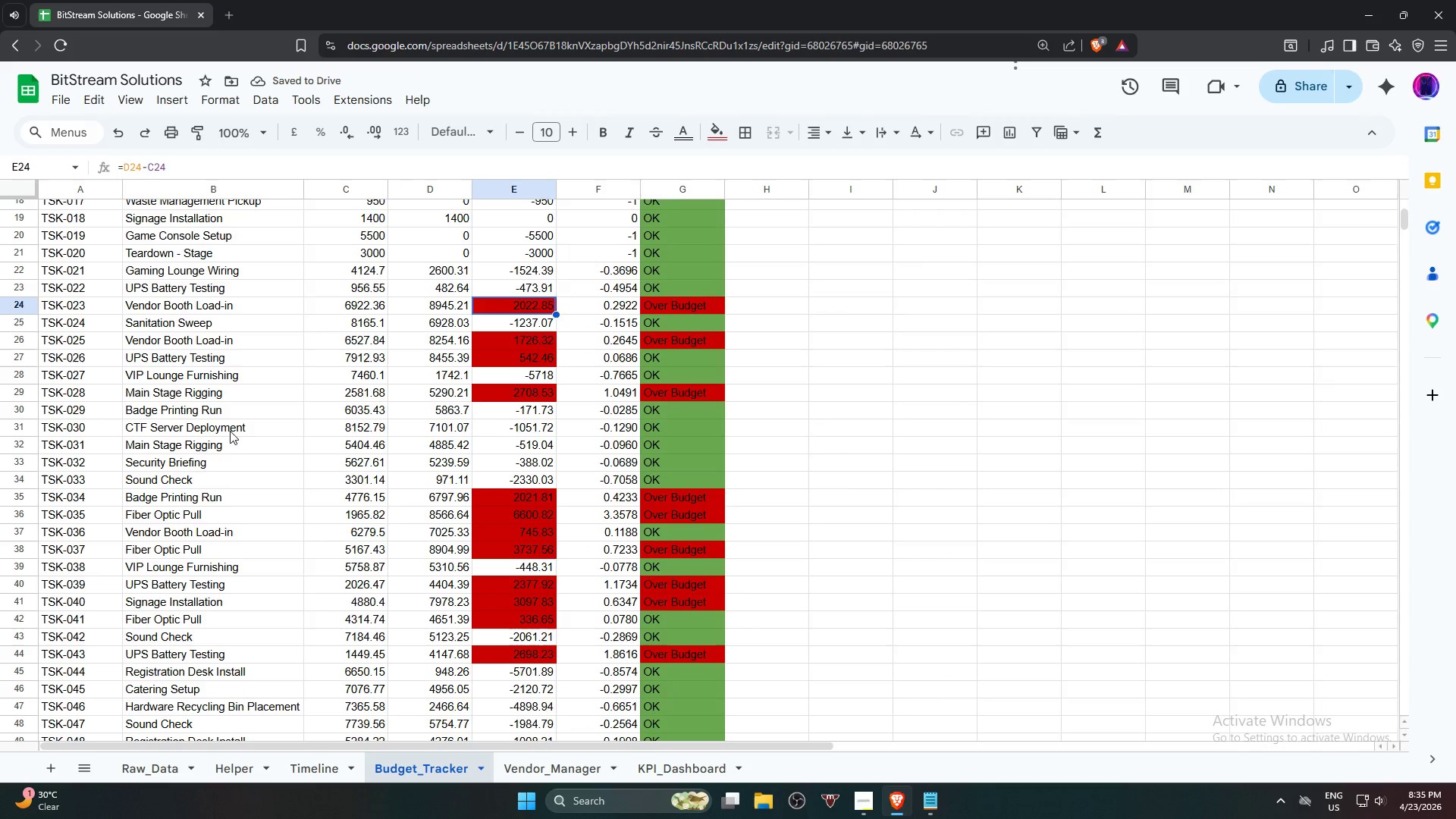 
hold_key(key=ShiftLeft, duration=1.14)
 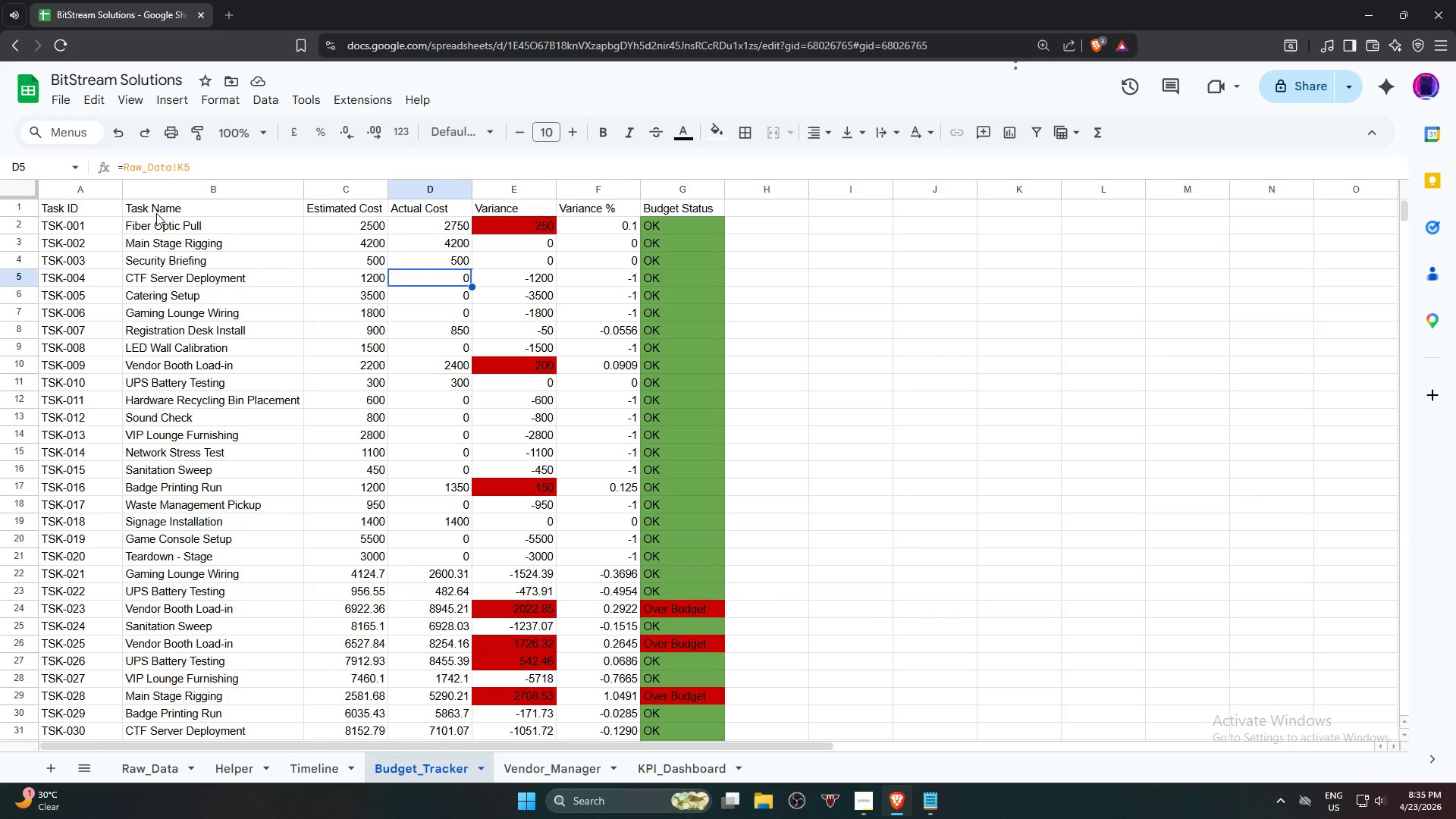 
scroll: coordinate [237, 425], scroll_direction: up, amount: 11.0
 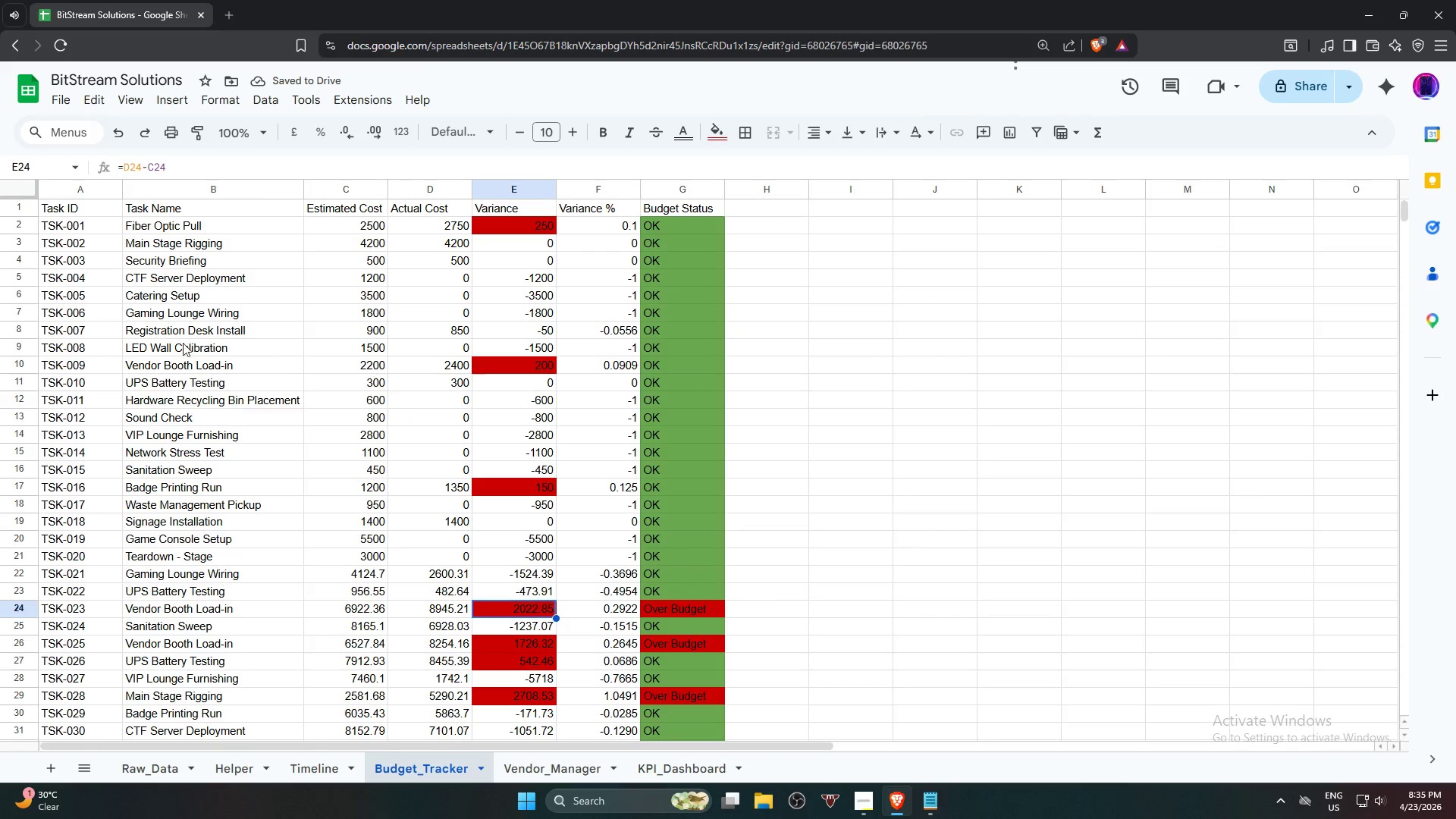 
left_click([67, 212])
 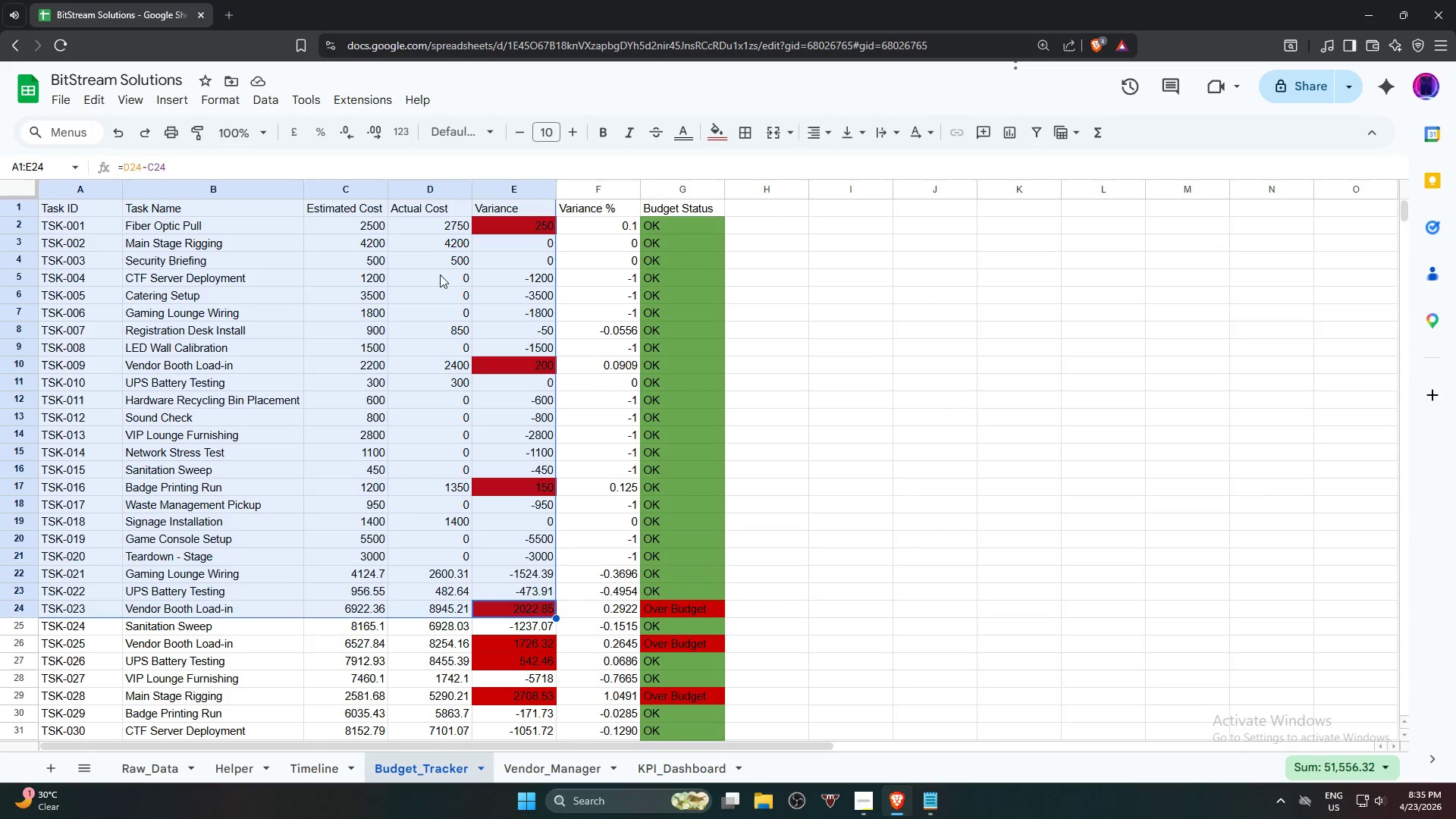 
left_click([439, 275])
 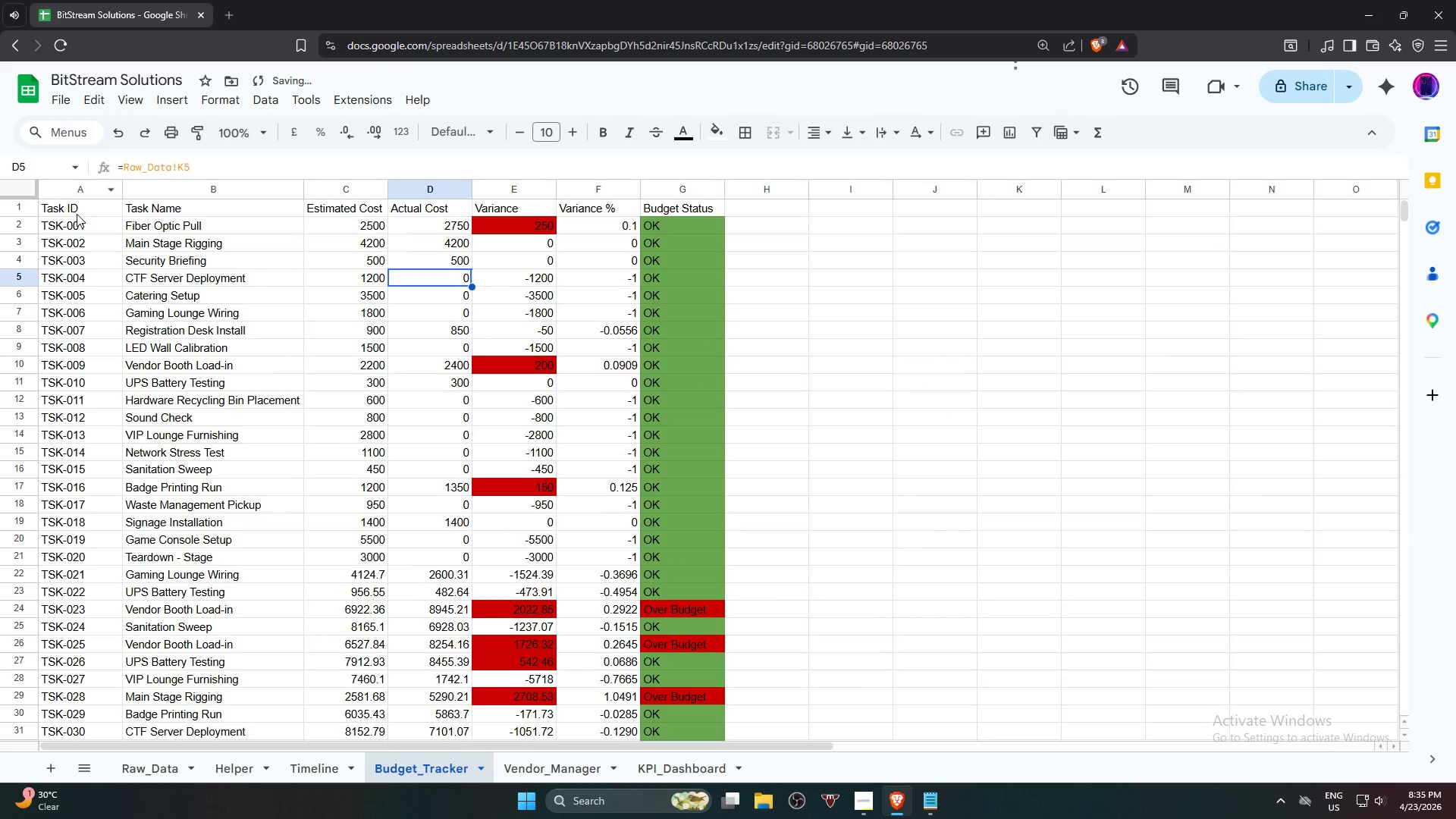 
hold_key(key=ShiftLeft, duration=1.05)
left_click([703, 209])
 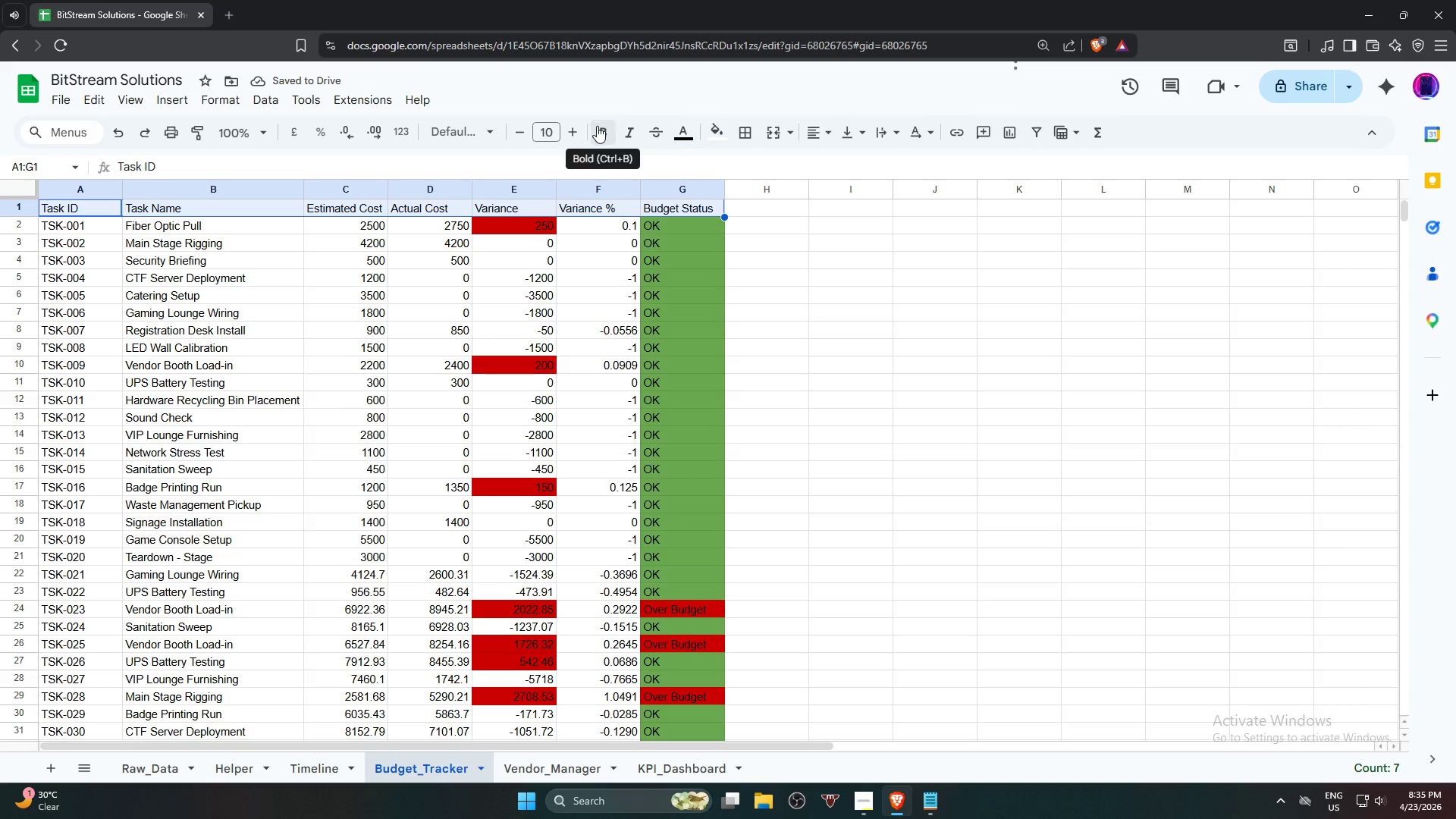 
double_click([629, 130])
 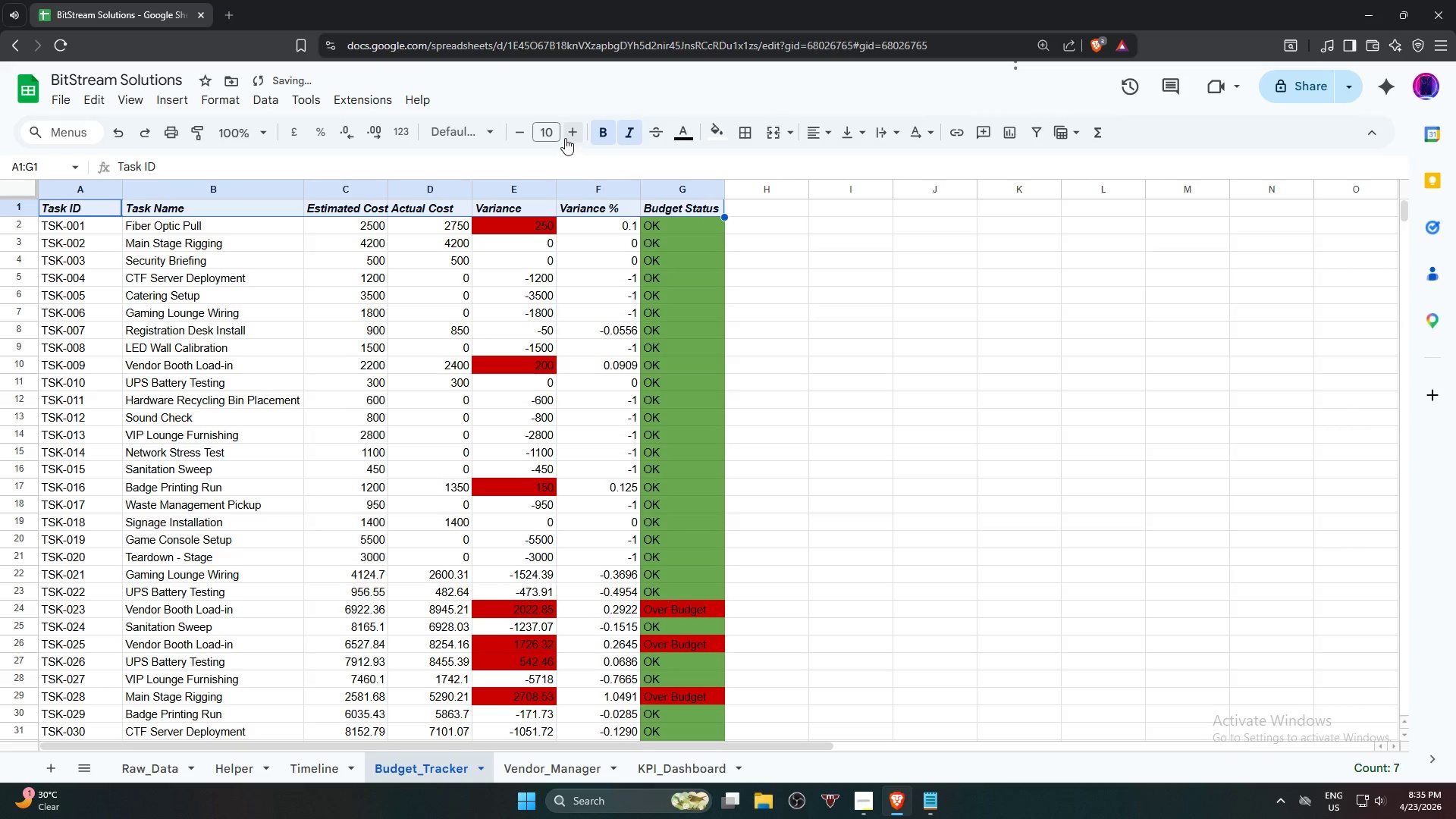 
double_click([569, 136])
 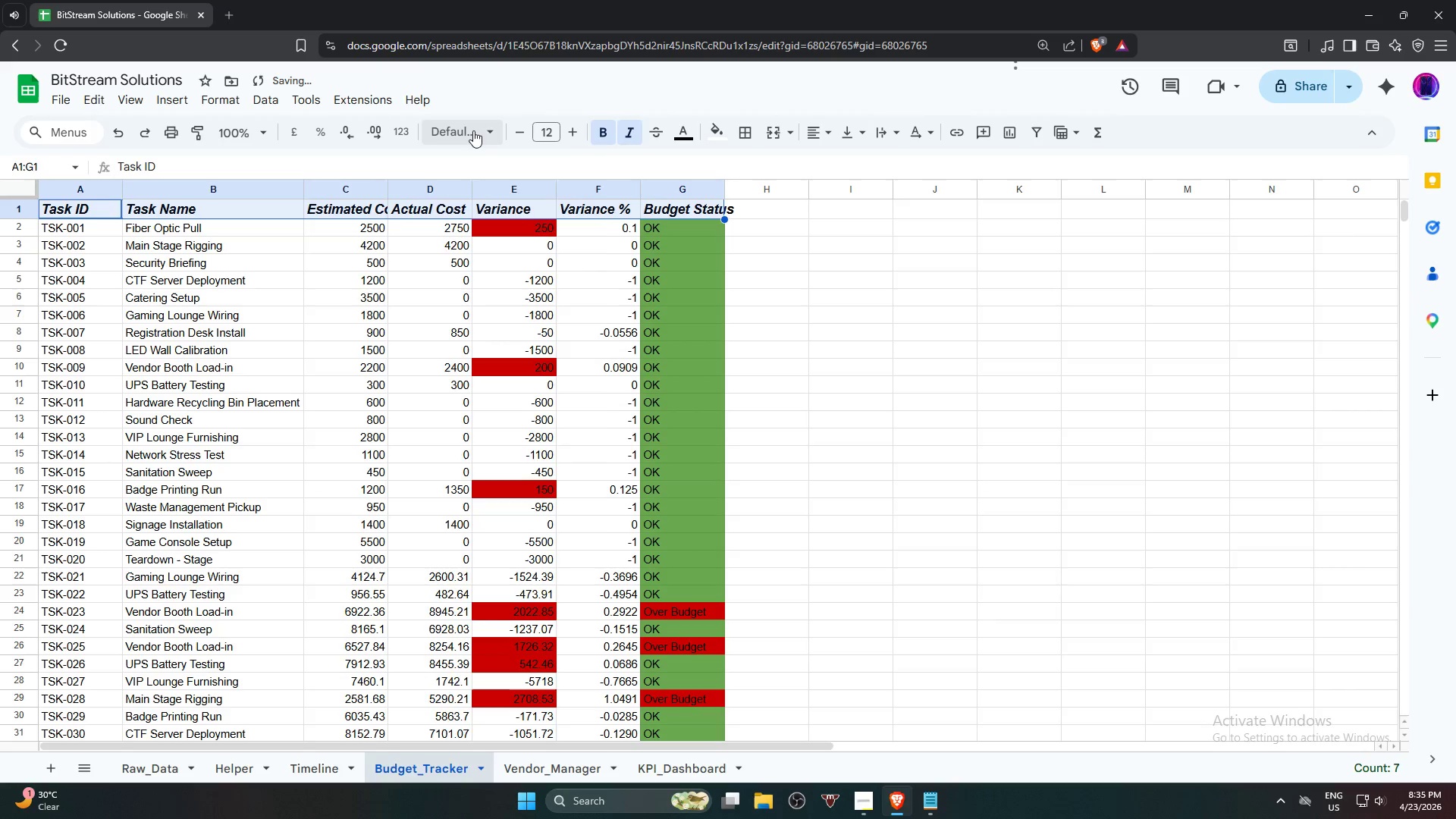 
triple_click([467, 129])
 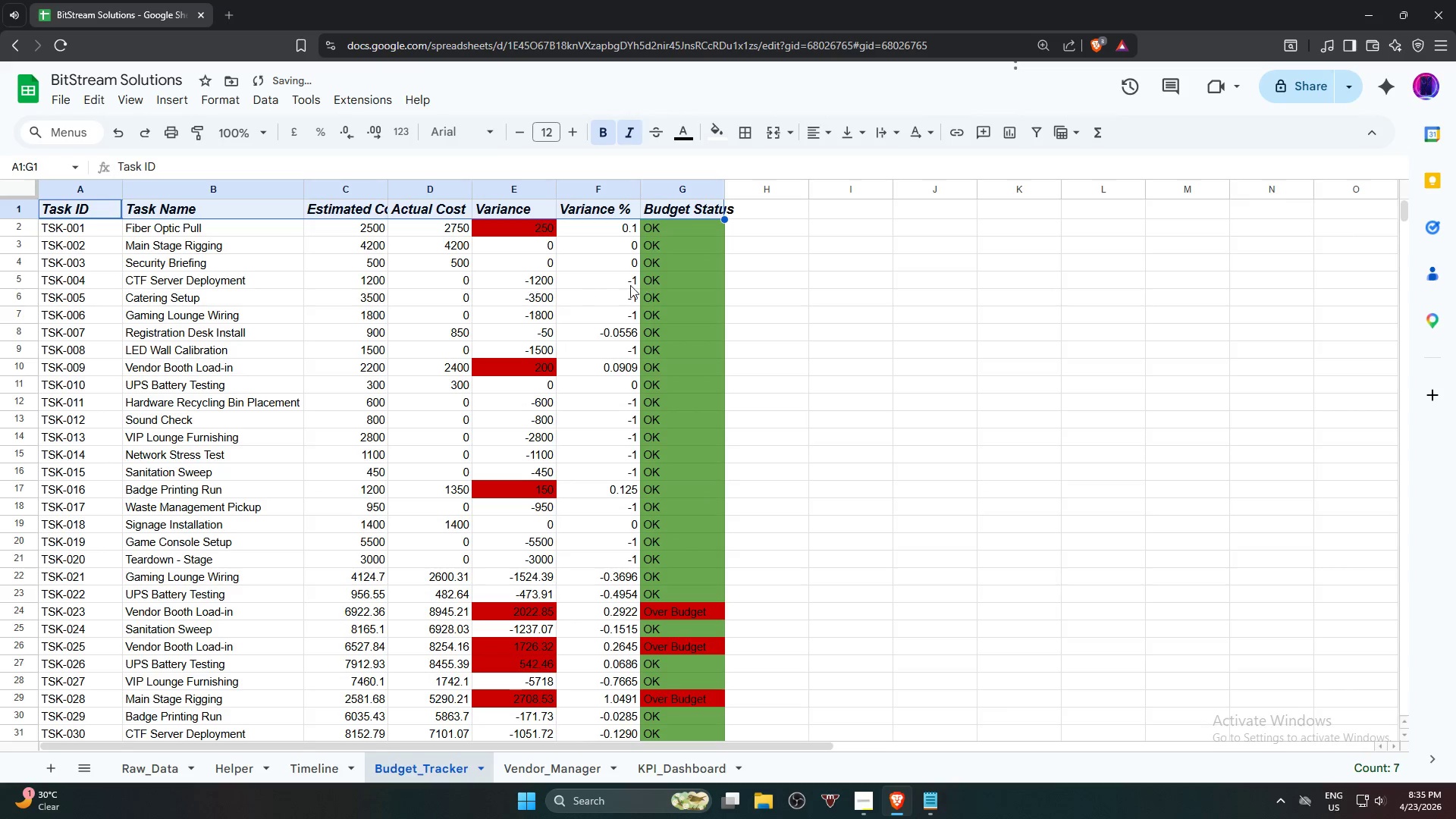 
key(Control+A)
 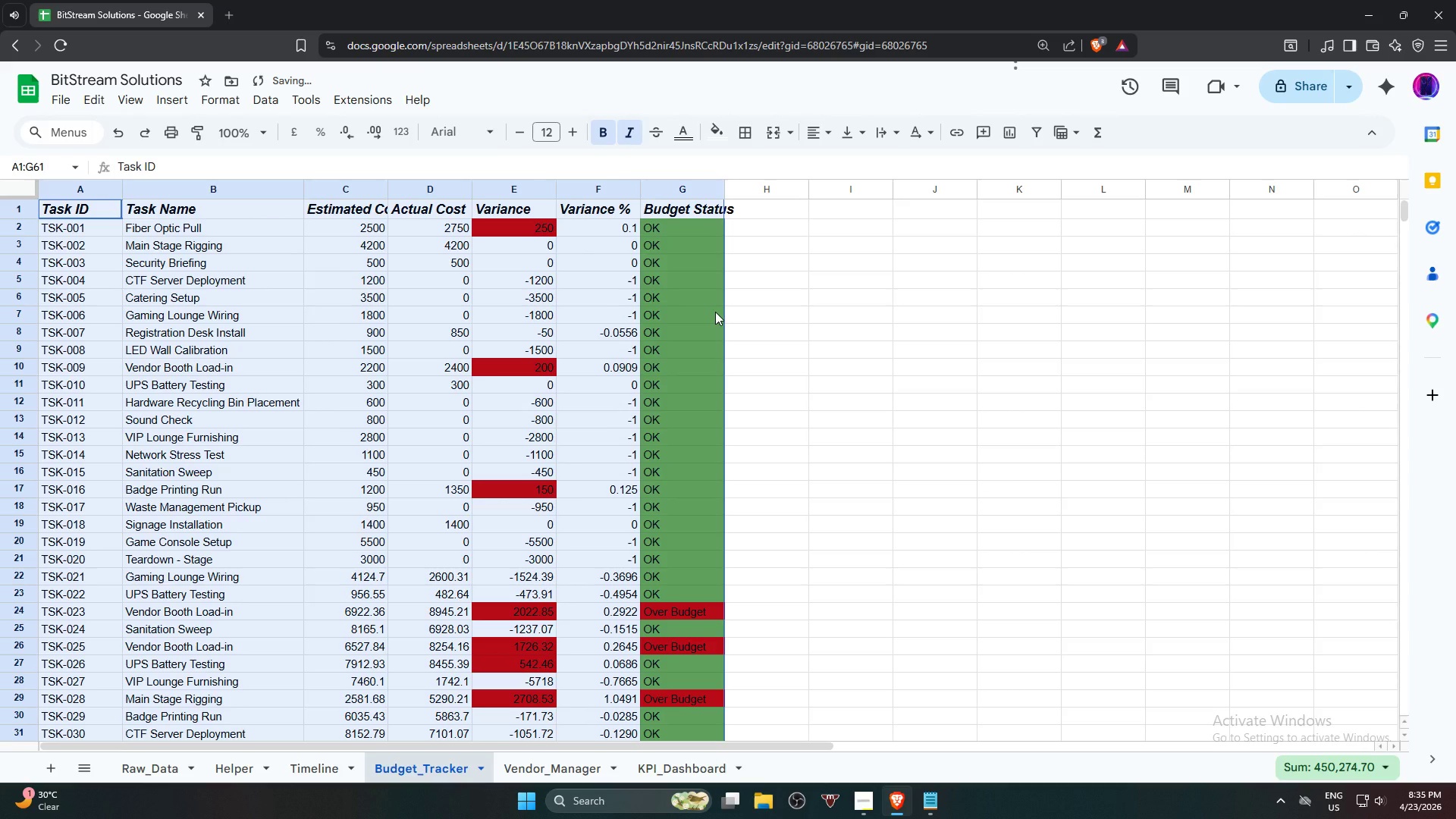 
key(Alt+Control+T)
 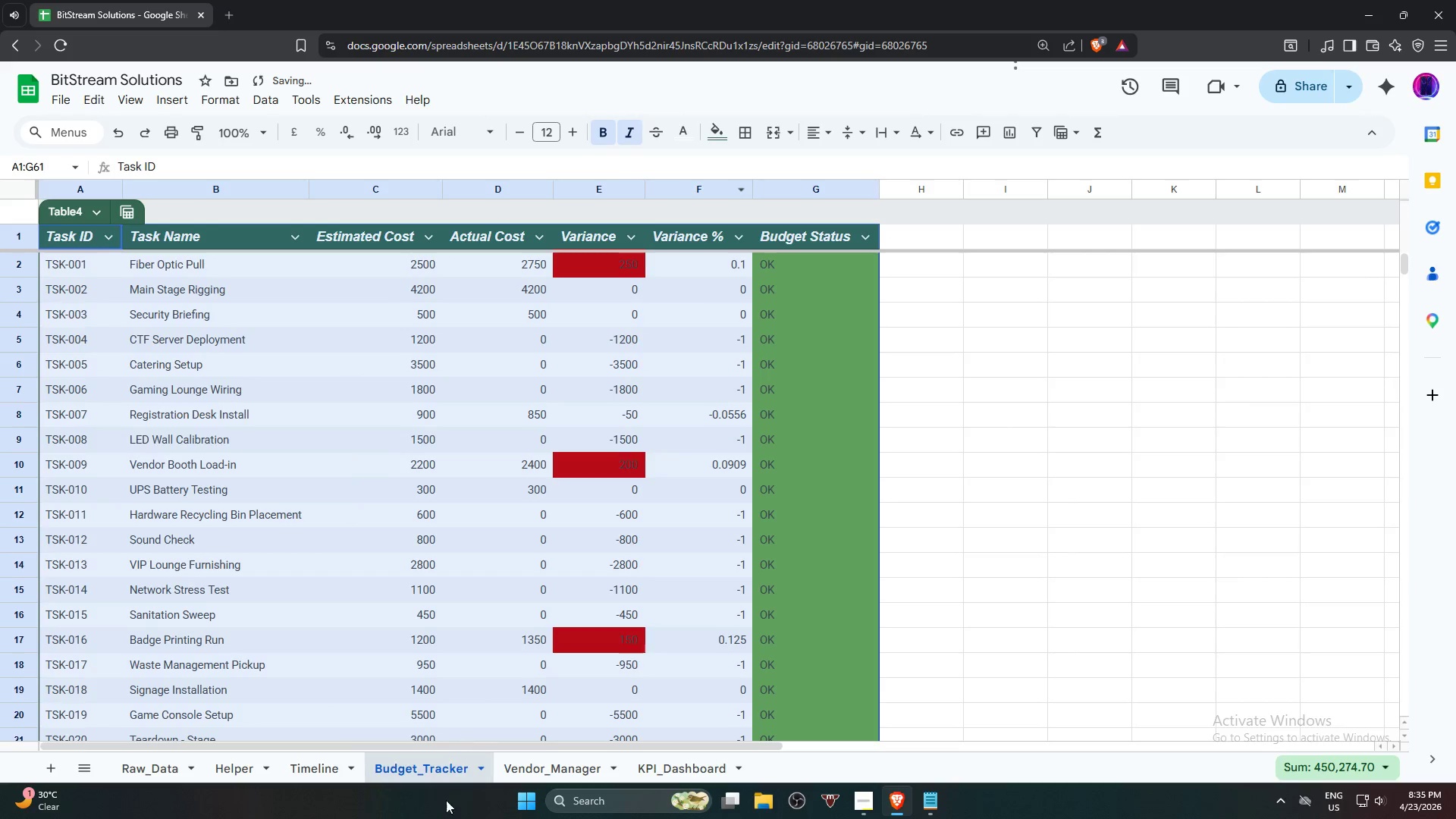 
left_click([541, 774])
 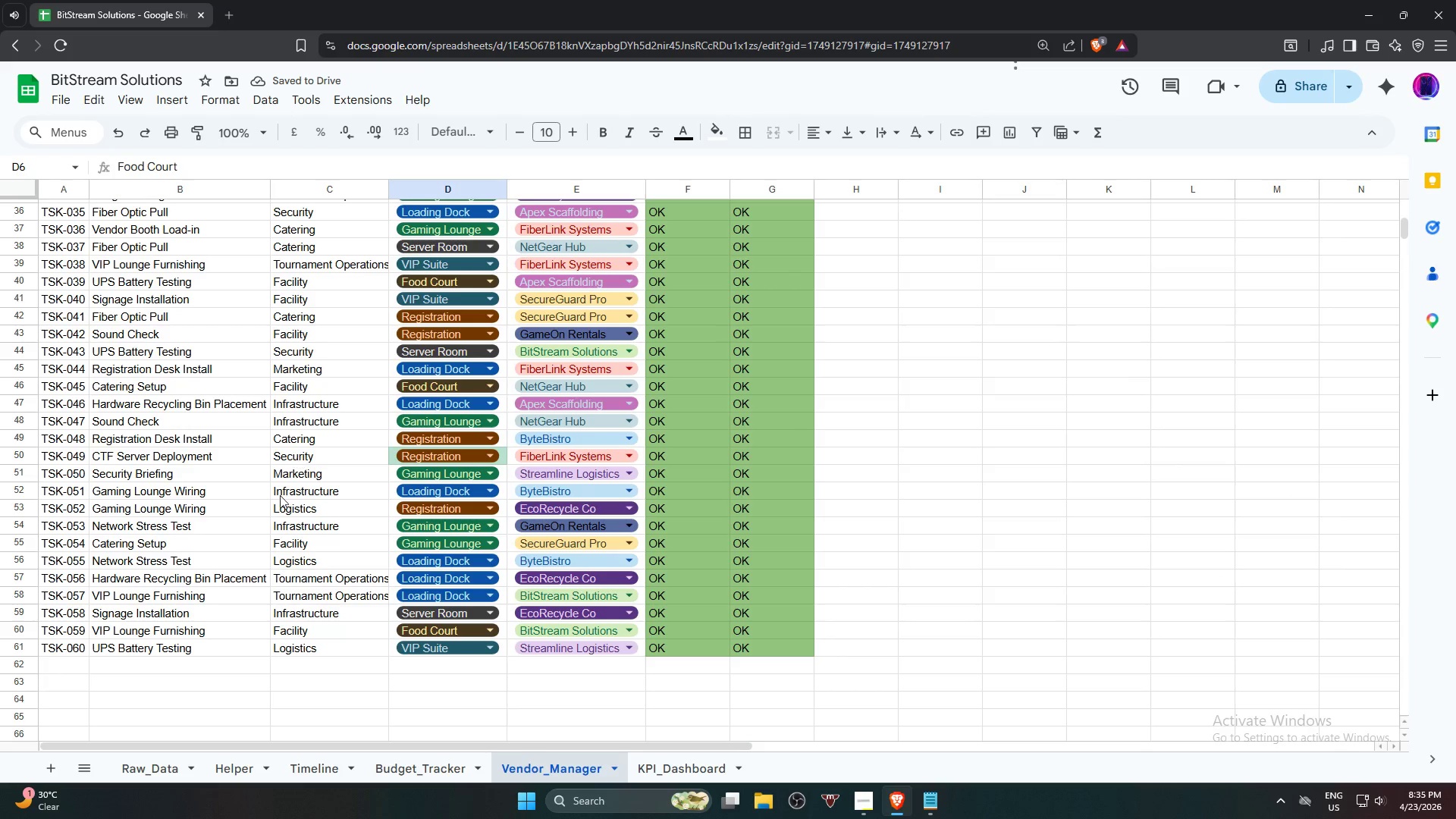 
scroll: coordinate [201, 388], scroll_direction: up, amount: 15.0
 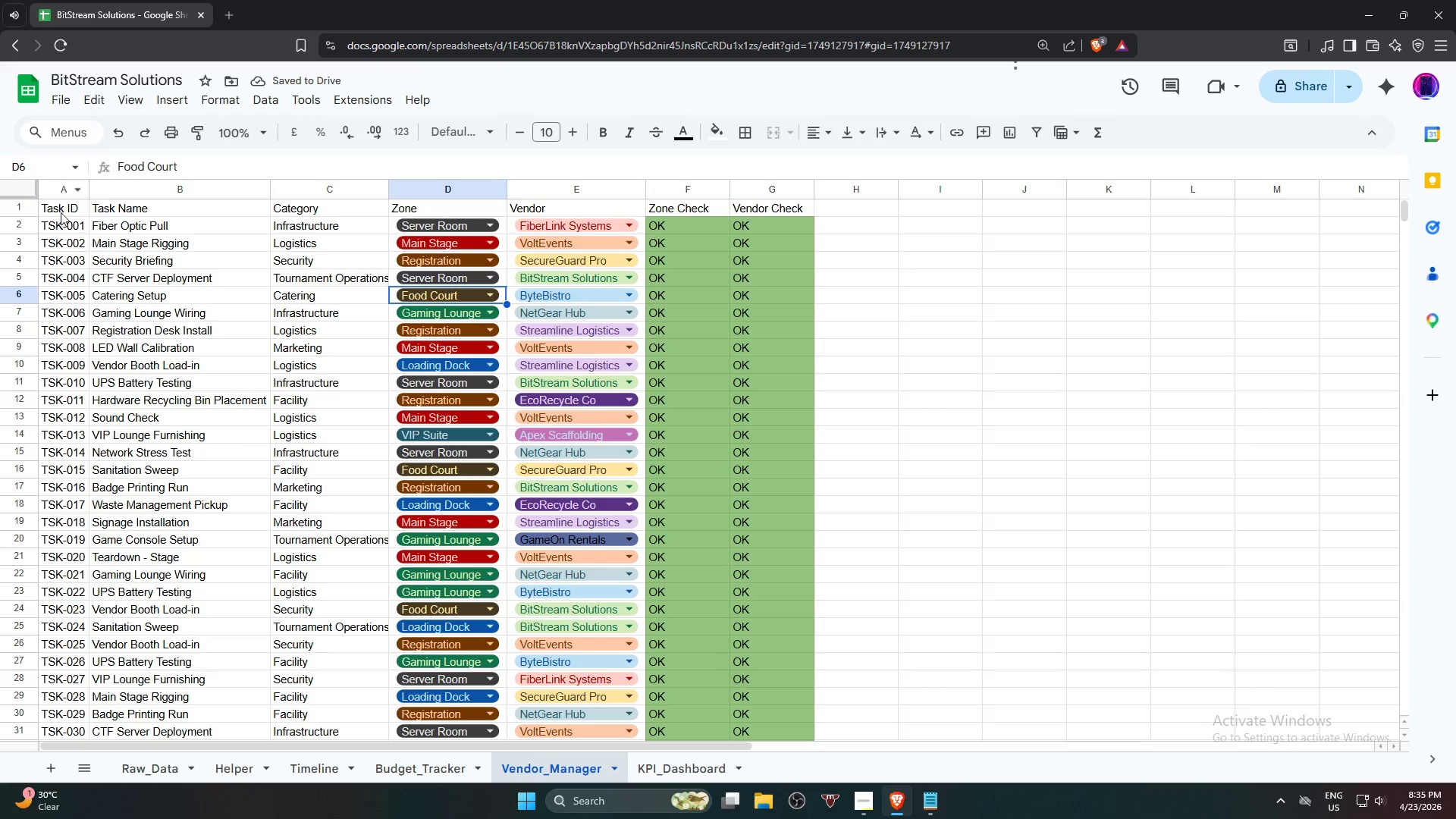 
hold_key(key=ShiftLeft, duration=1.0)
left_click([752, 206])
 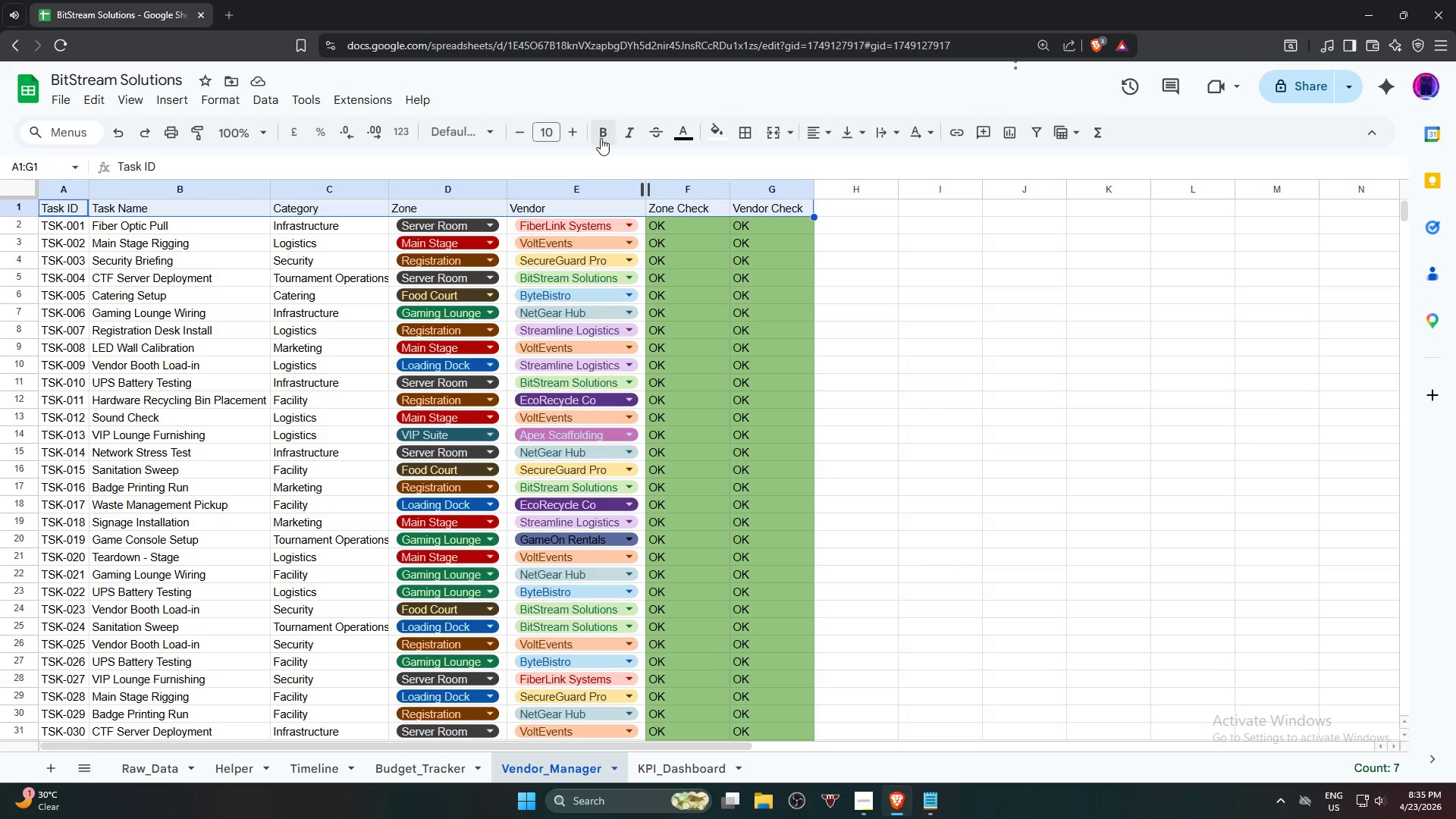 
double_click([625, 136])
 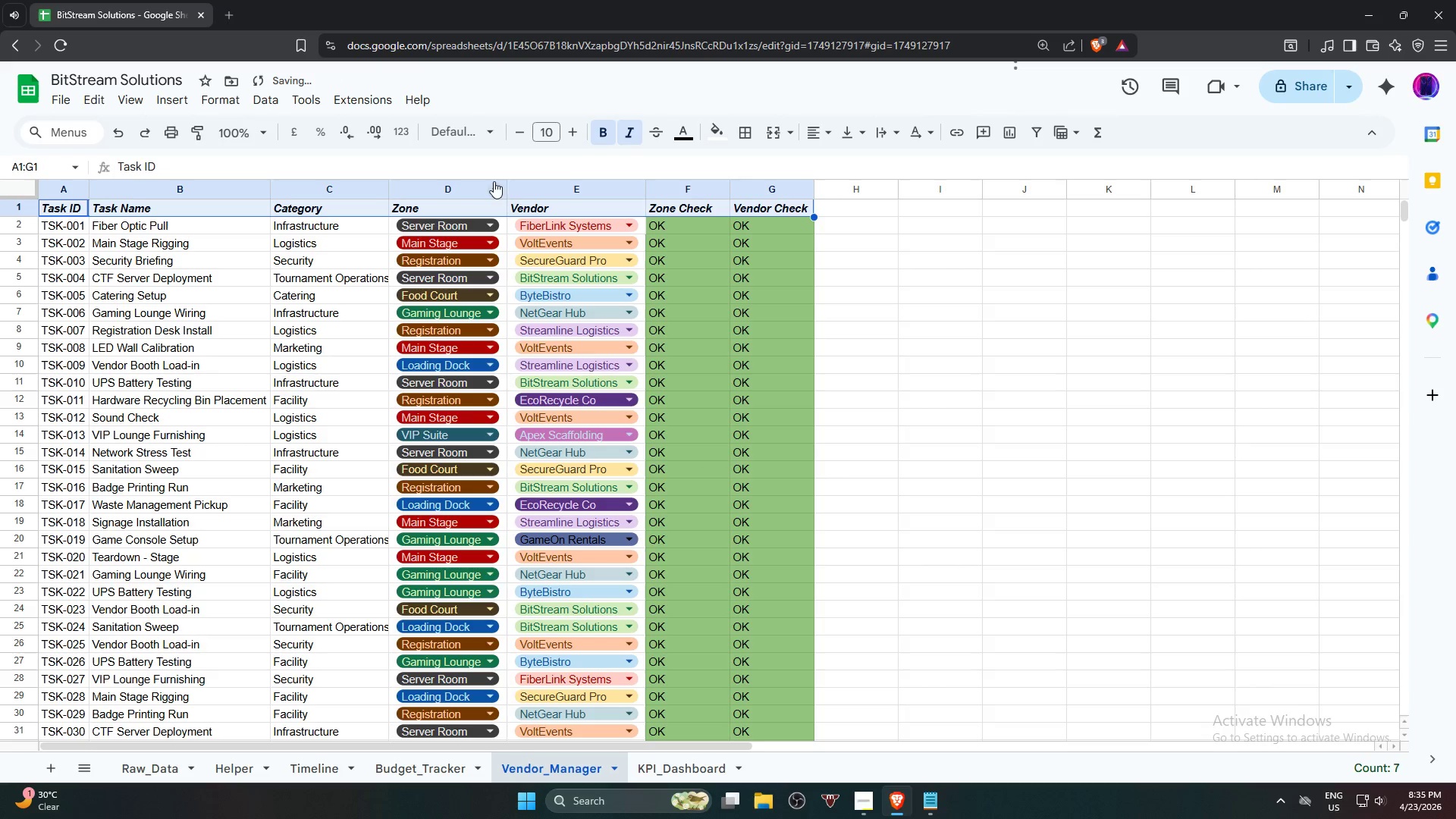 
double_click([579, 131])
 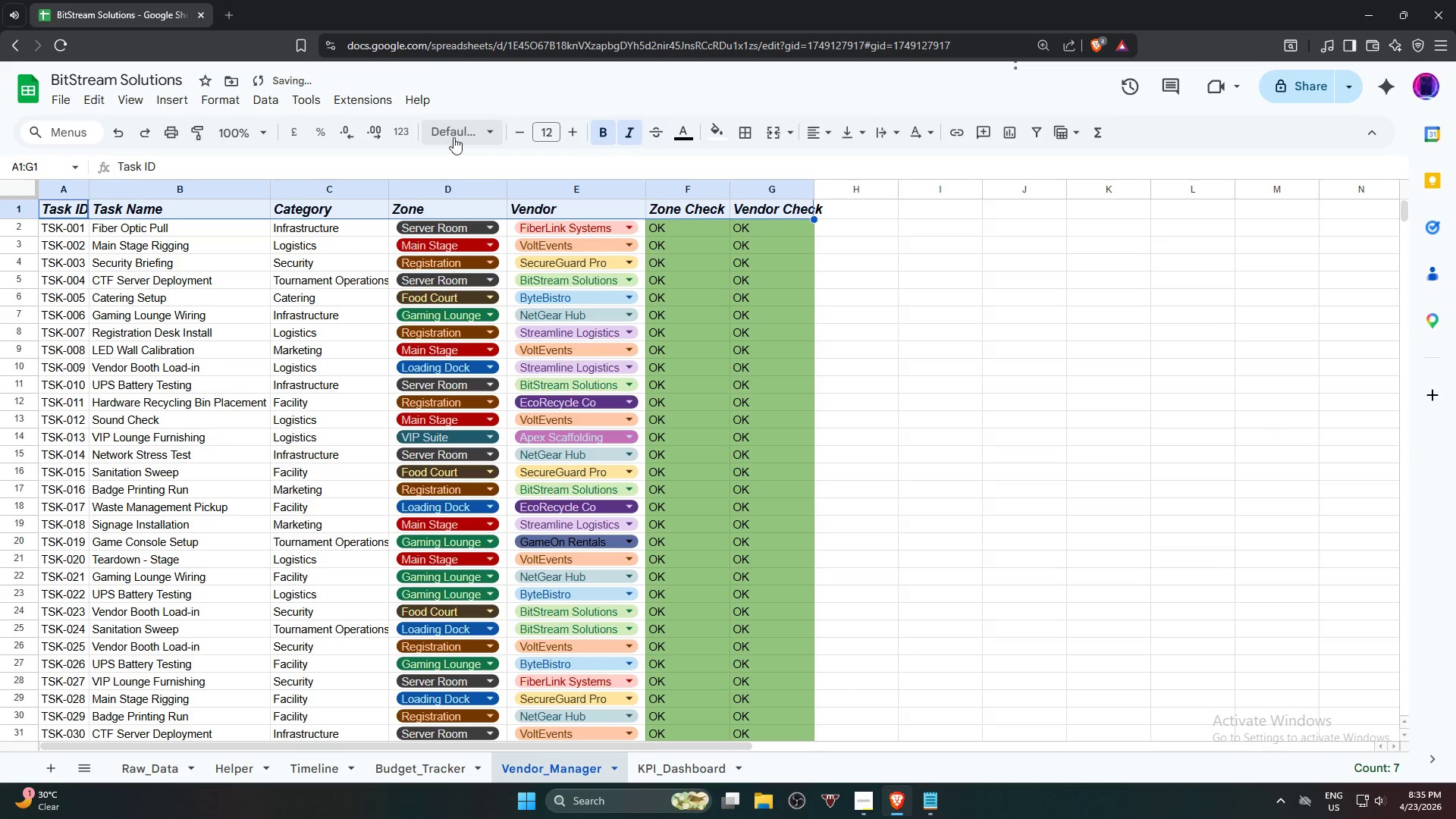 
left_click([460, 133])
 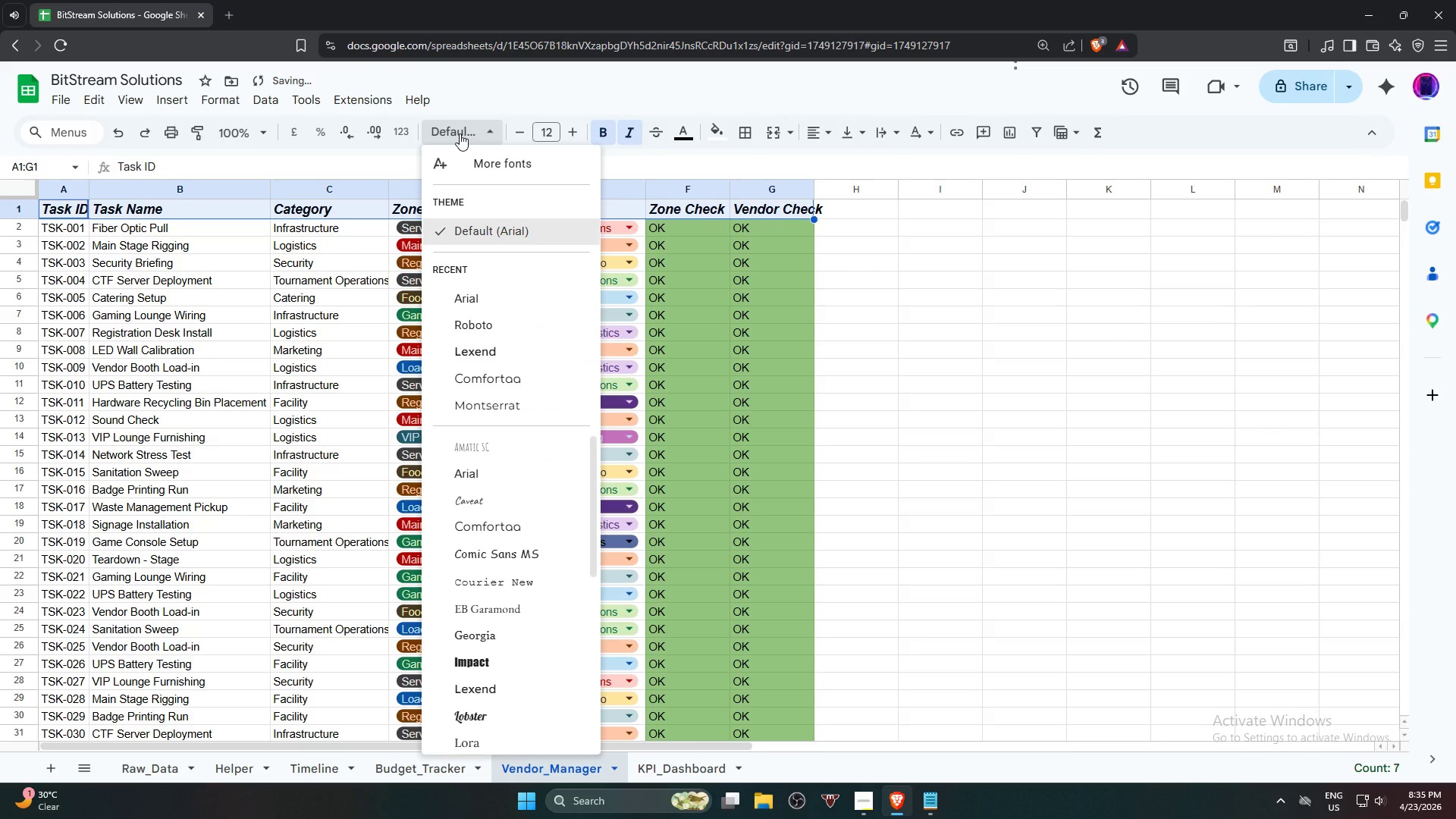 
left_click([460, 133])
 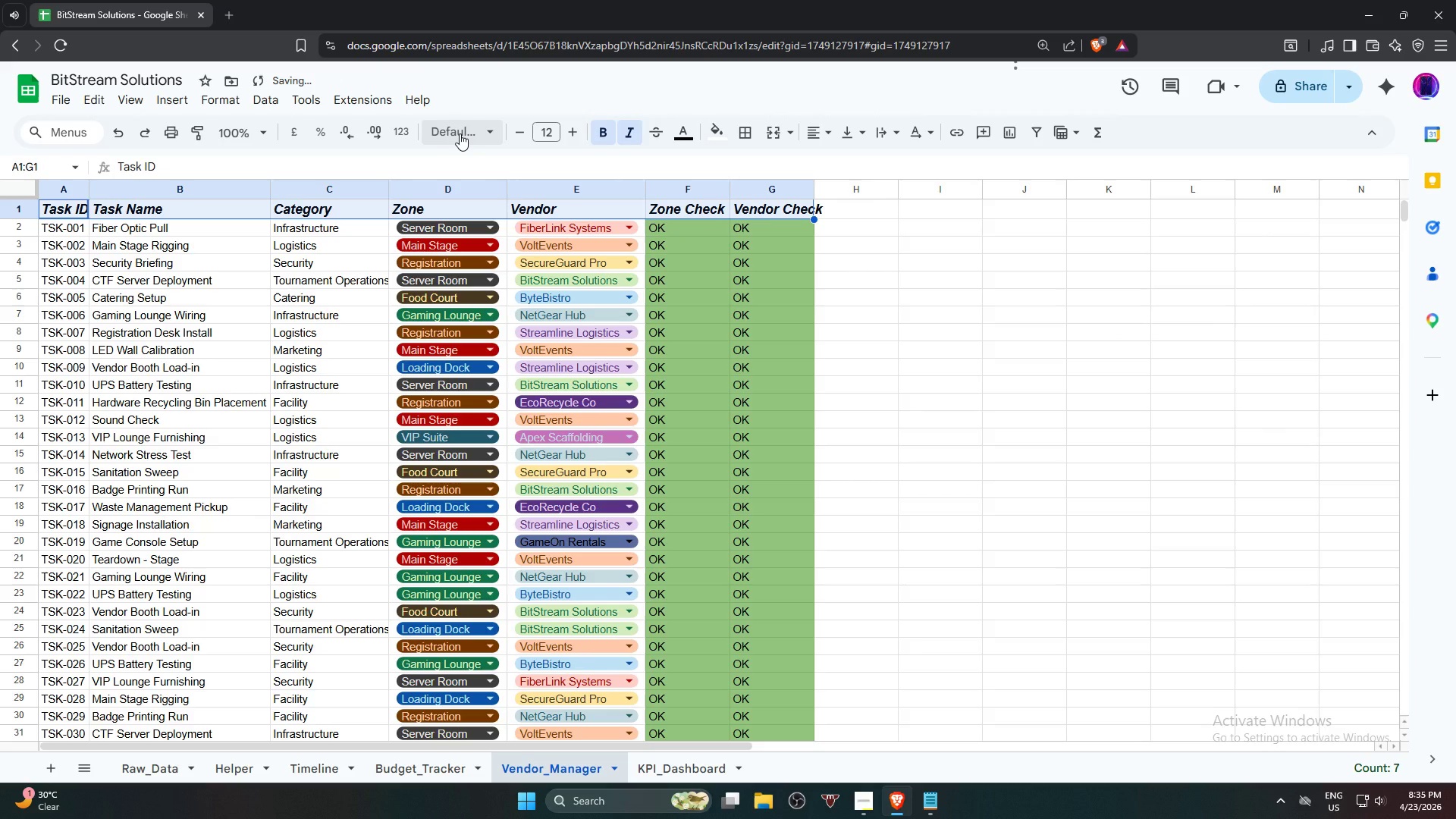 
key(Control+A)
 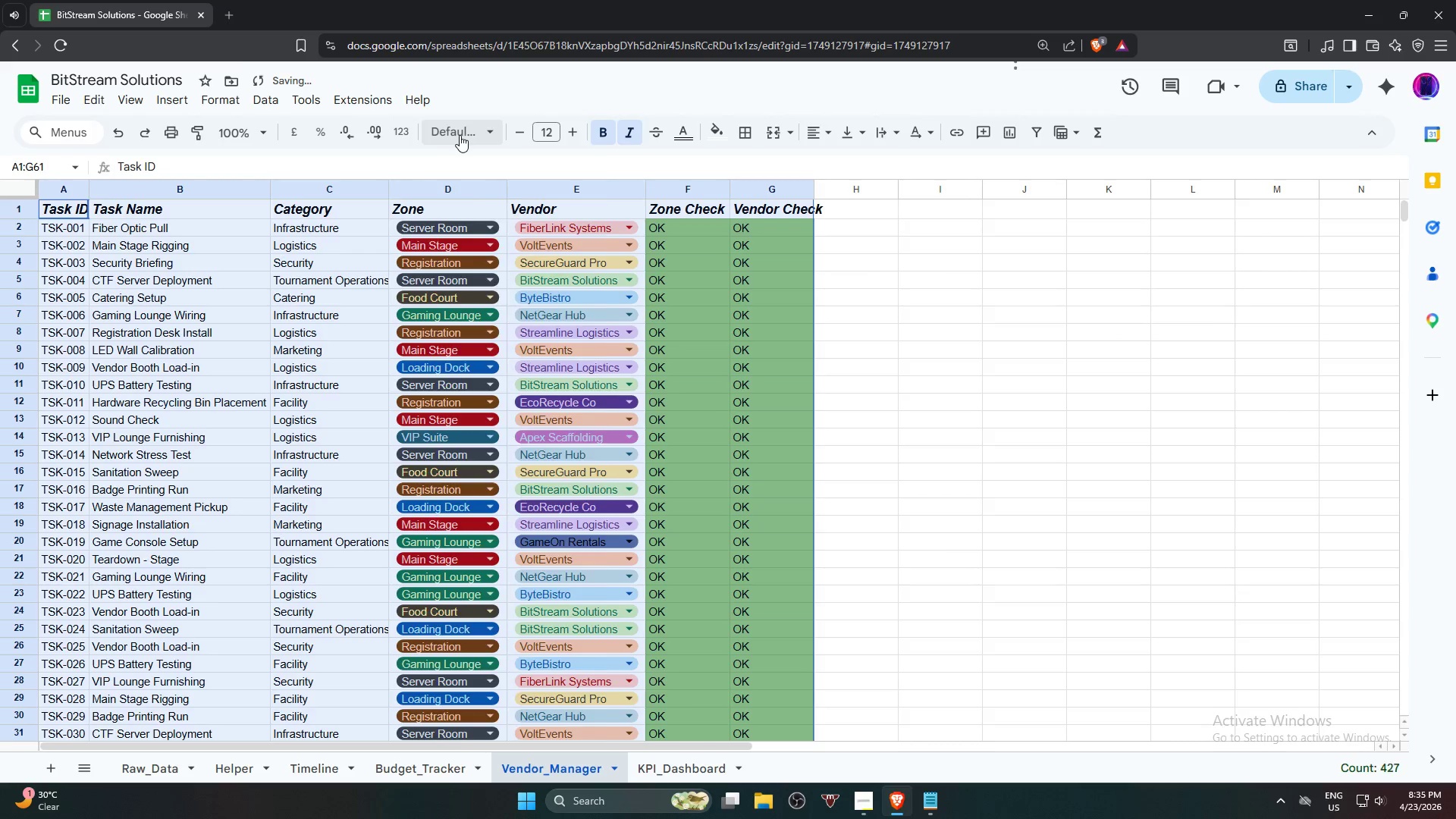 
left_click([460, 135])
 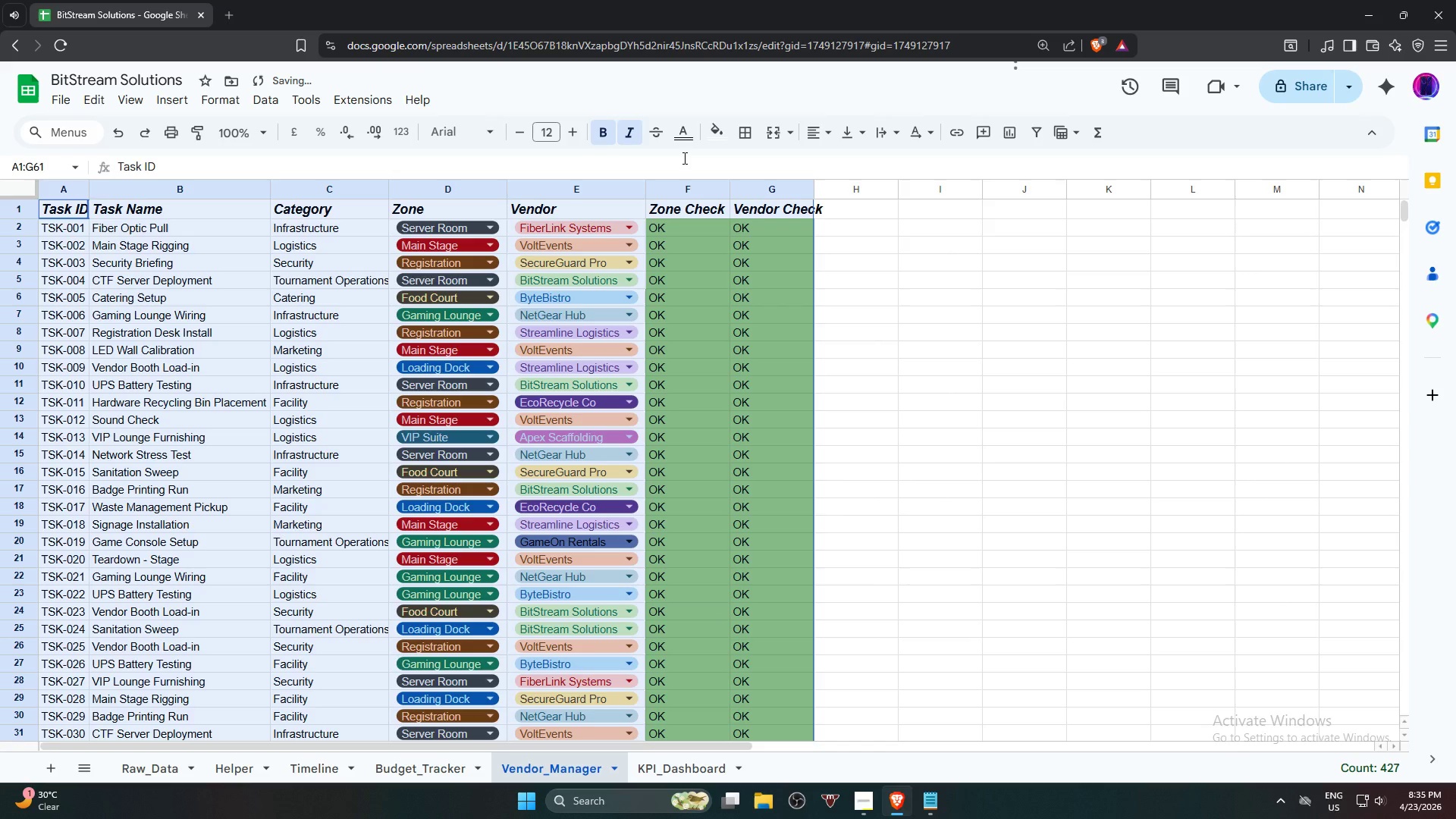 
key(Alt+Control+T)
 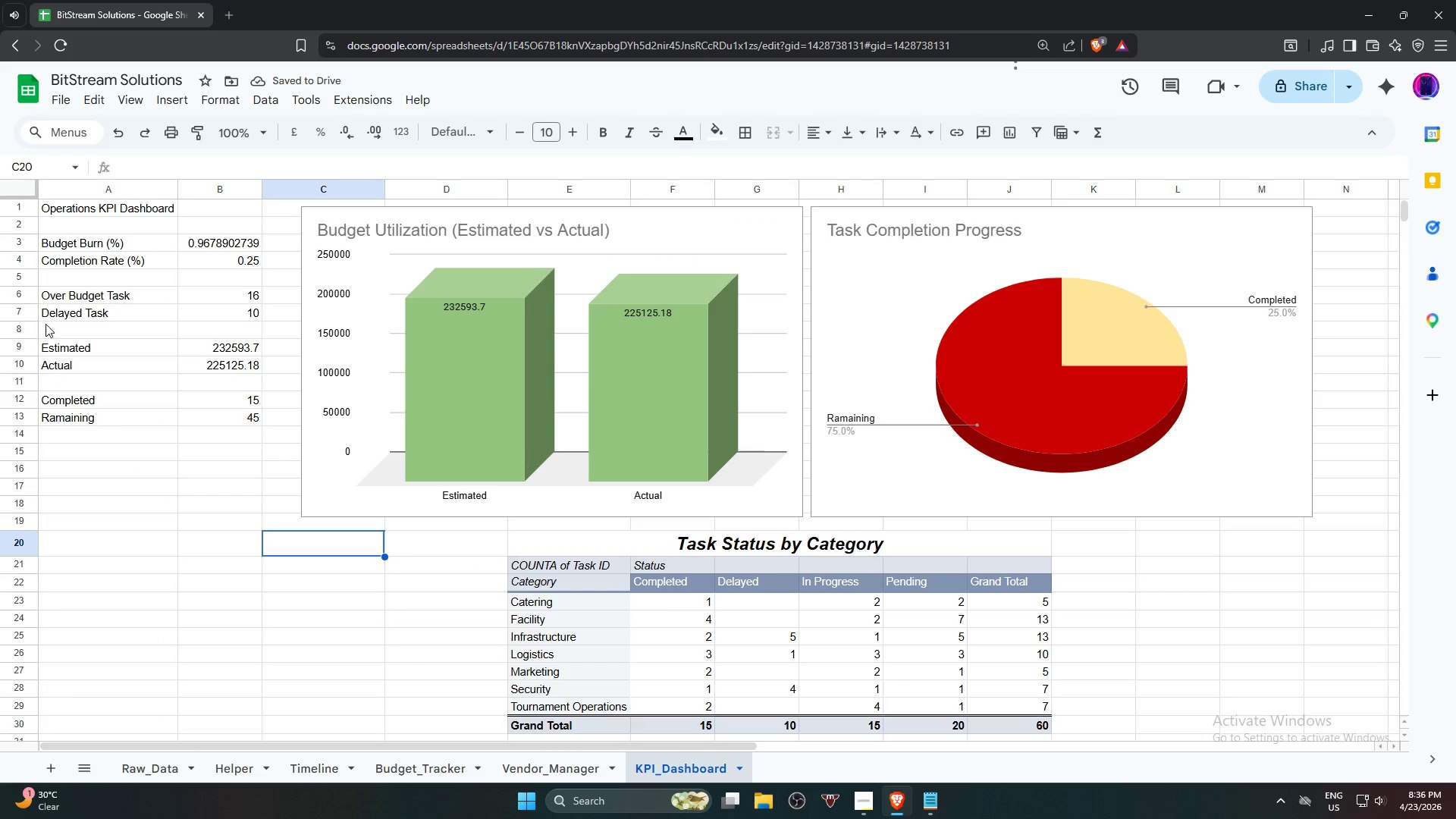 
hold_key(key=ShiftLeft, duration=0.83)
left_click([227, 415])
 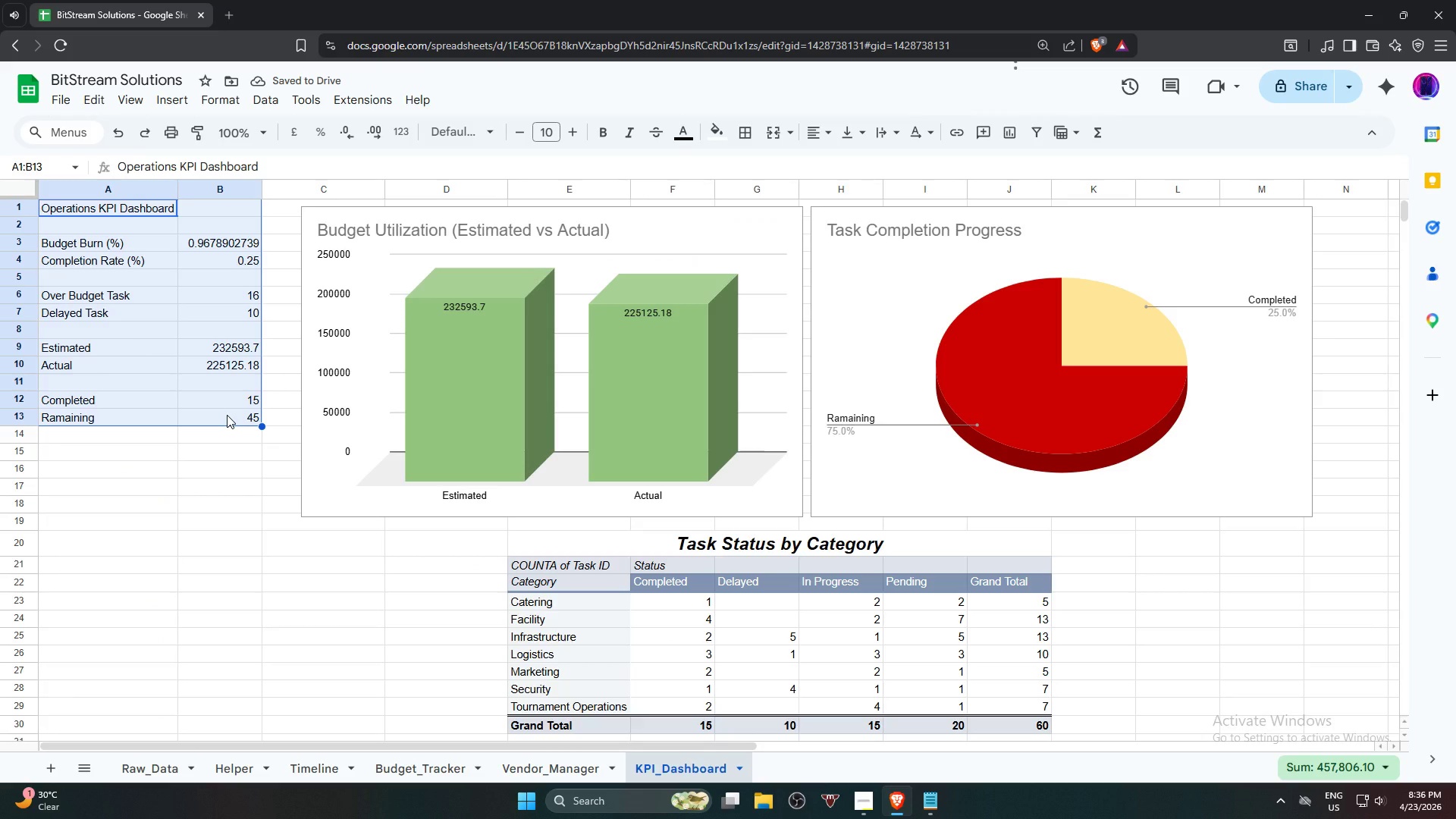 
key(Alt+Control+T)
 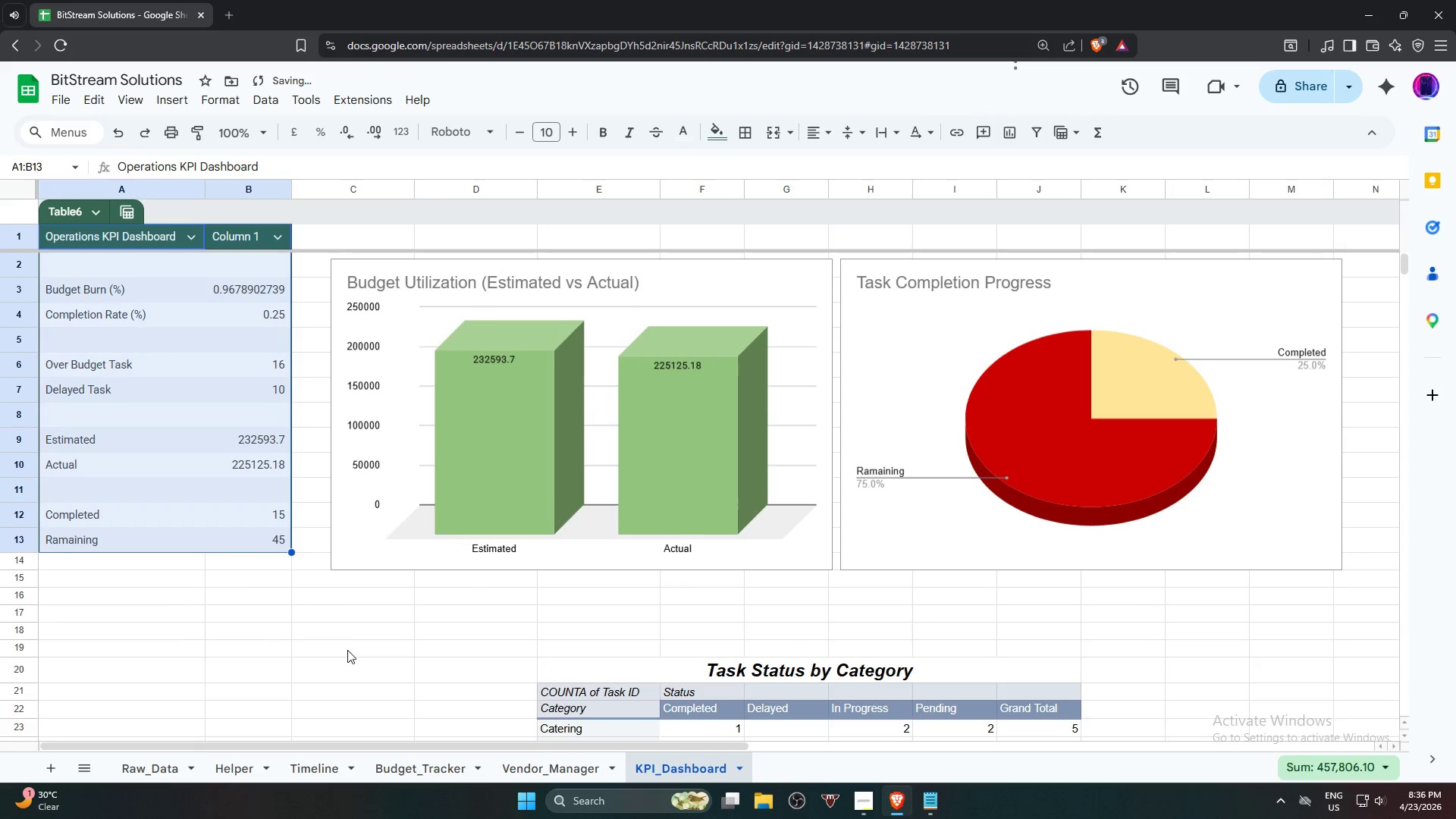 
left_click([344, 650])
 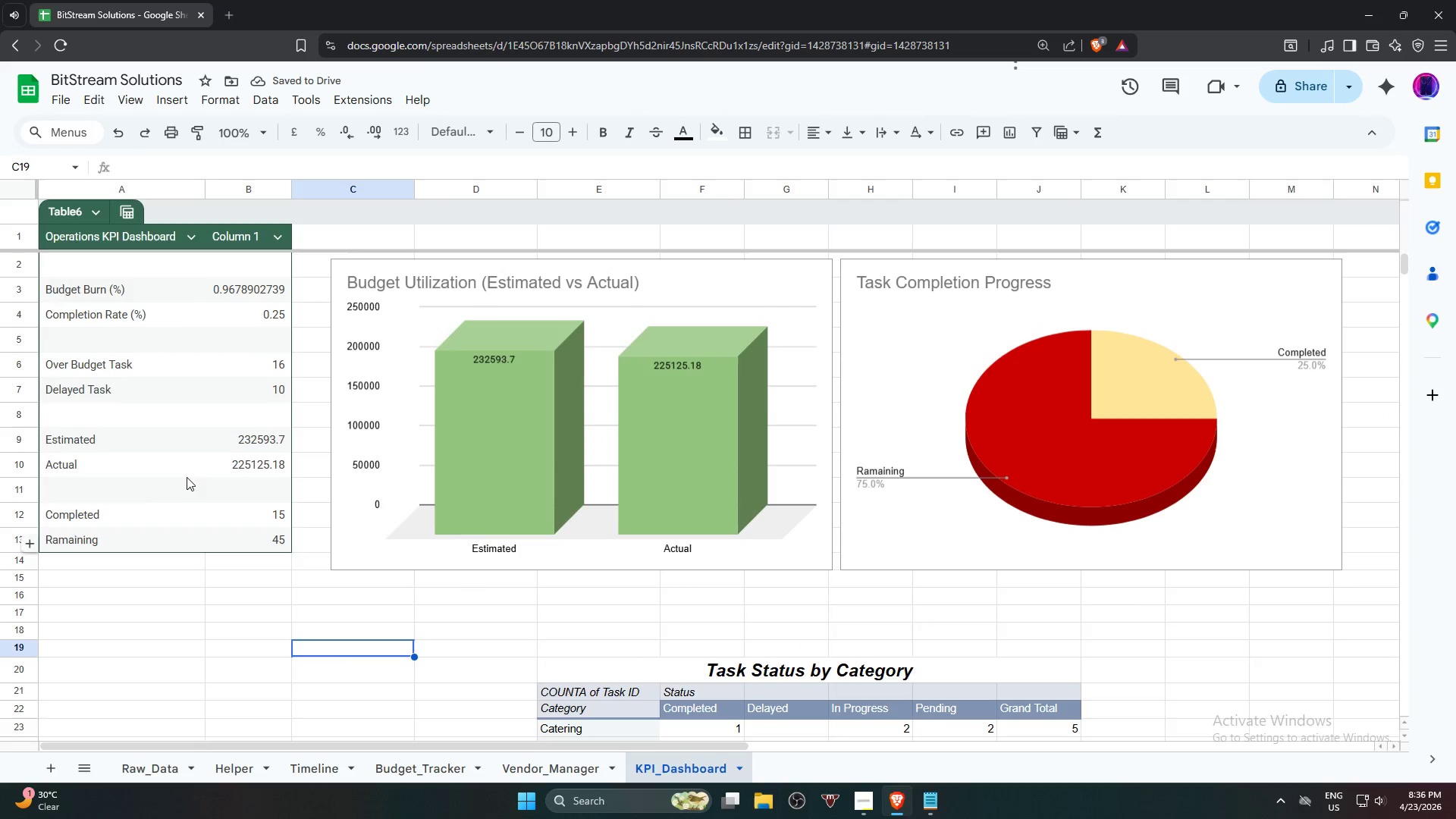 
left_click([77, 233])
 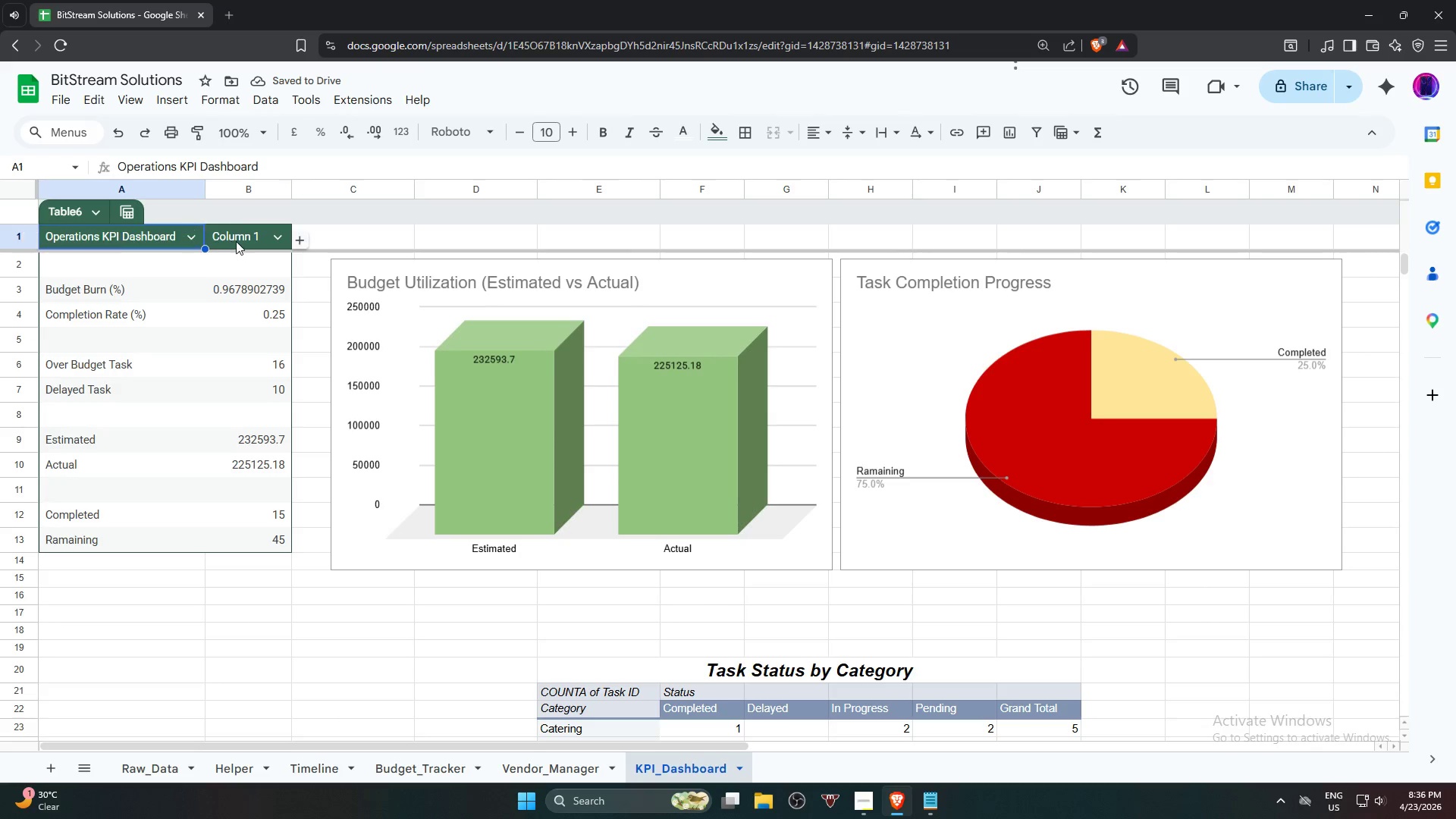 
hold_key(key=ShiftLeft, duration=0.34)
left_click([237, 241])
 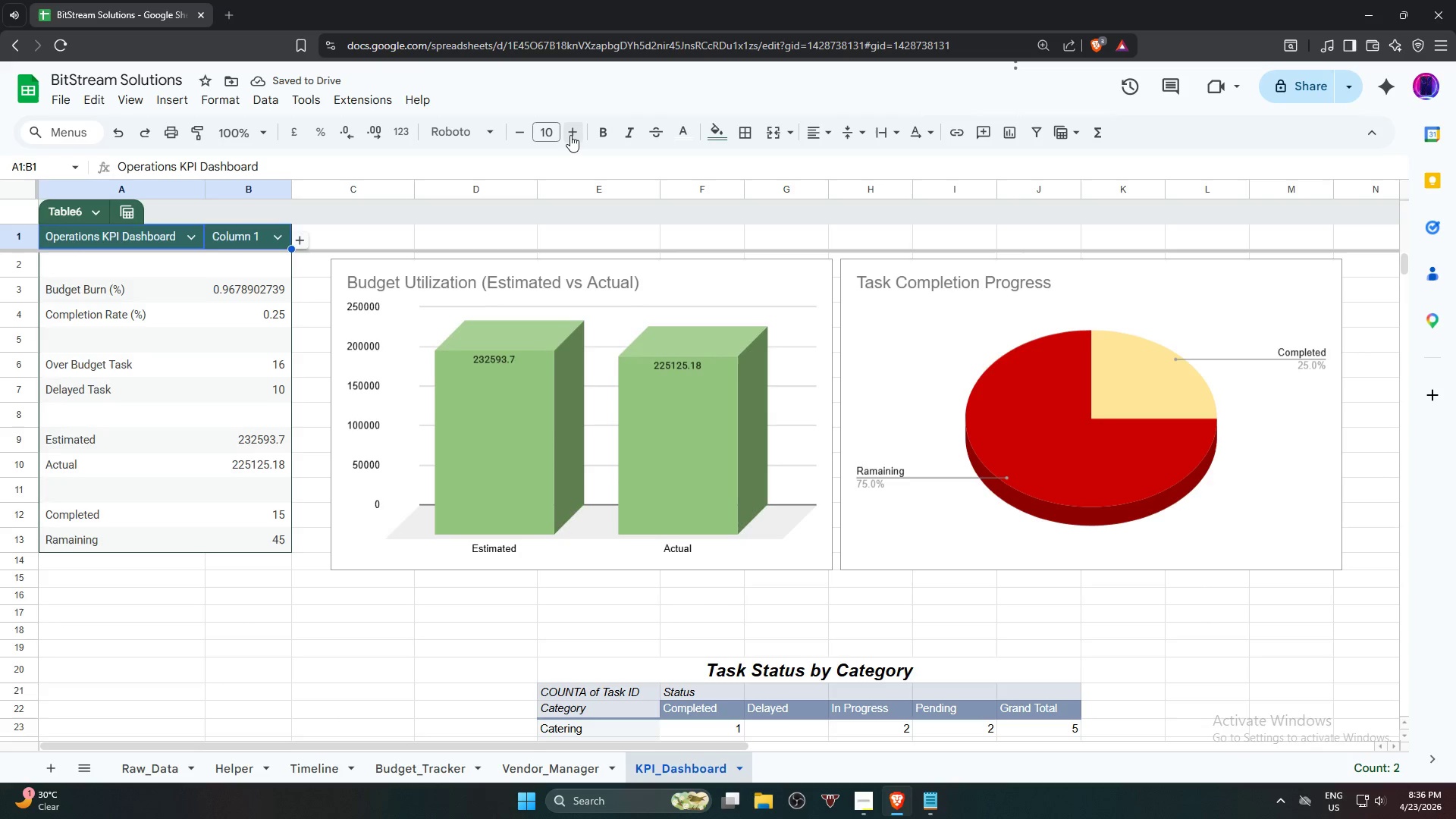 
double_click([570, 135])
 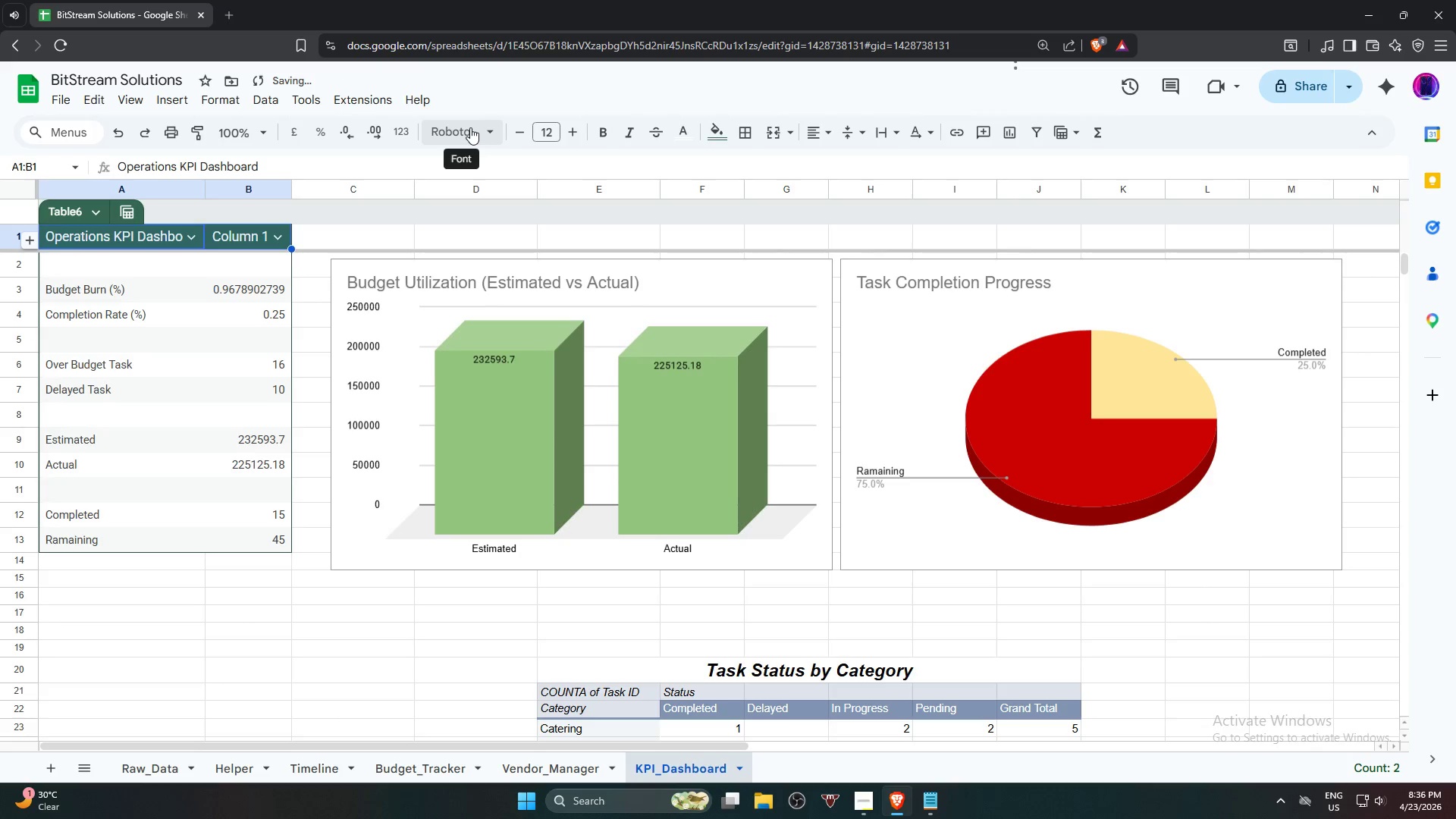 
left_click([470, 127])
 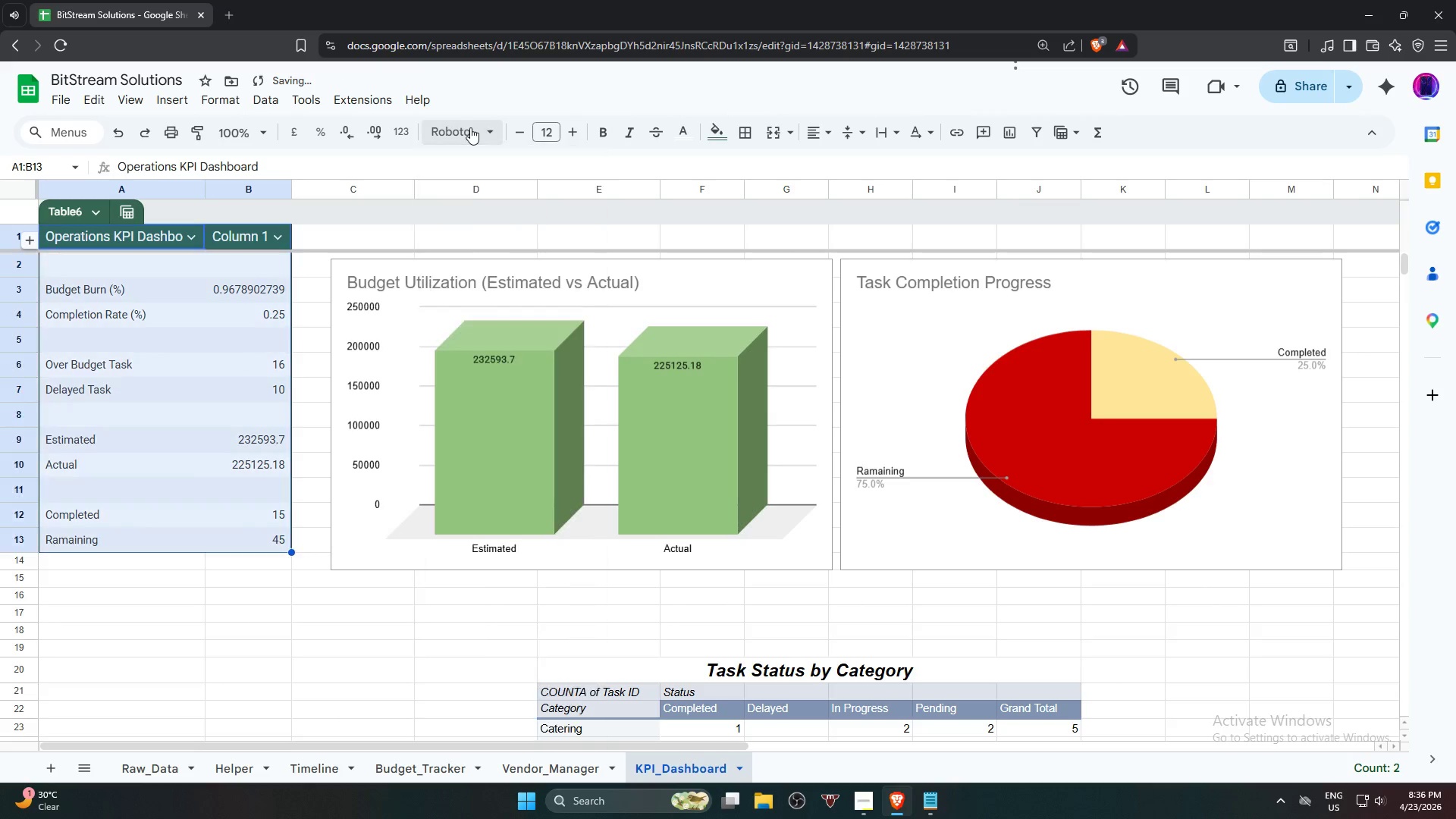 
key(Control+A)
 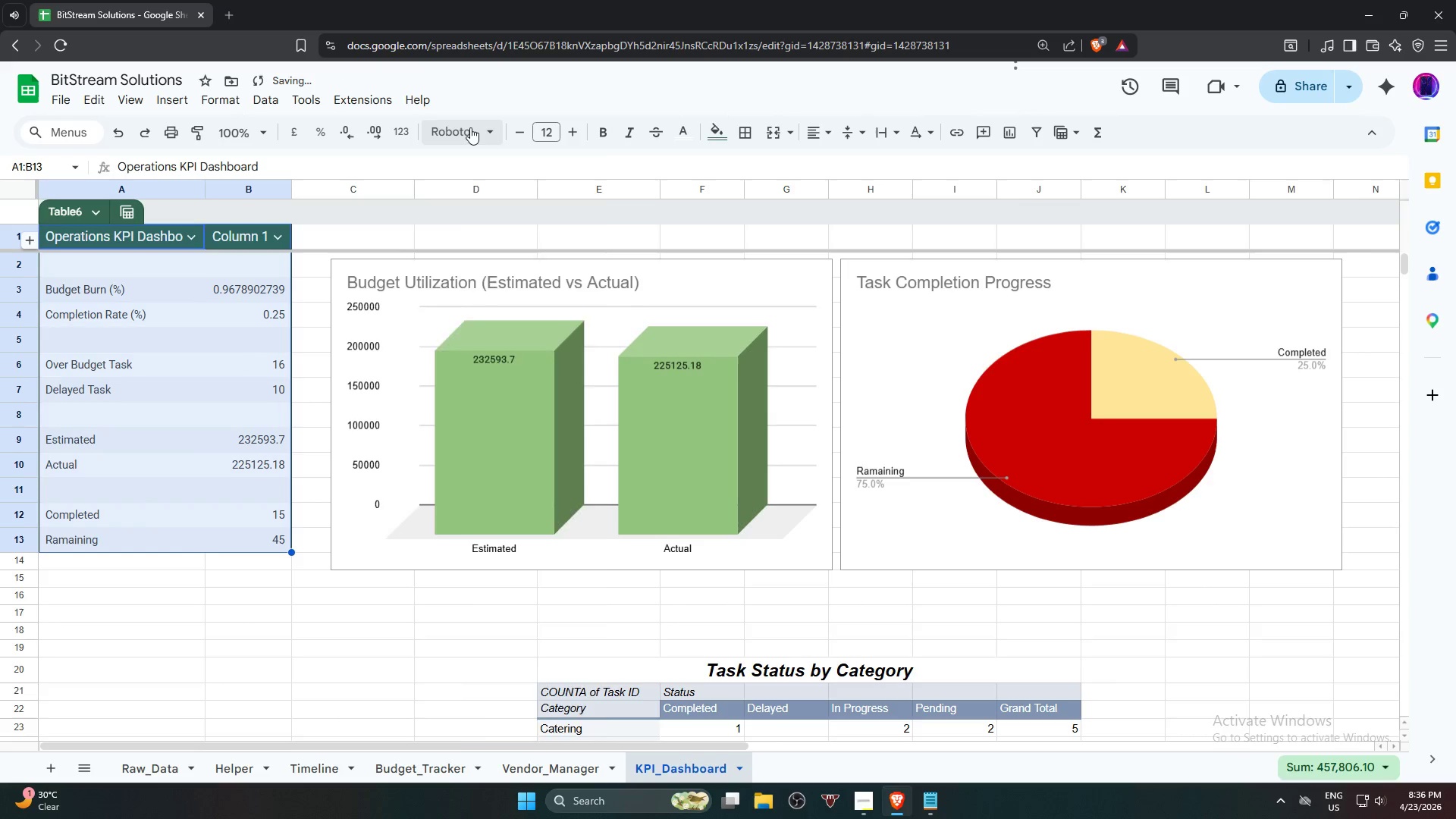 
left_click([470, 127])
 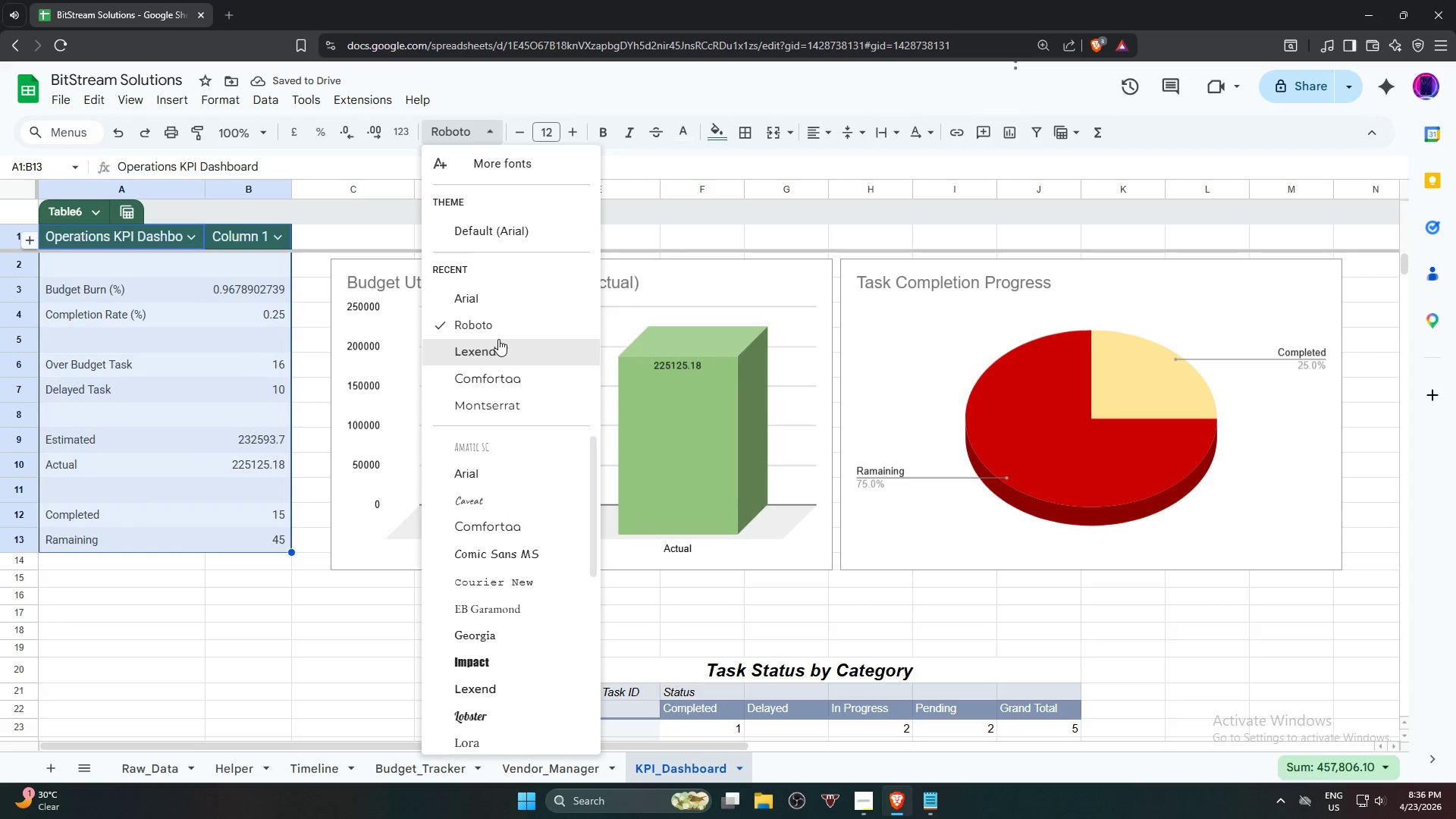 
left_click([513, 300])
 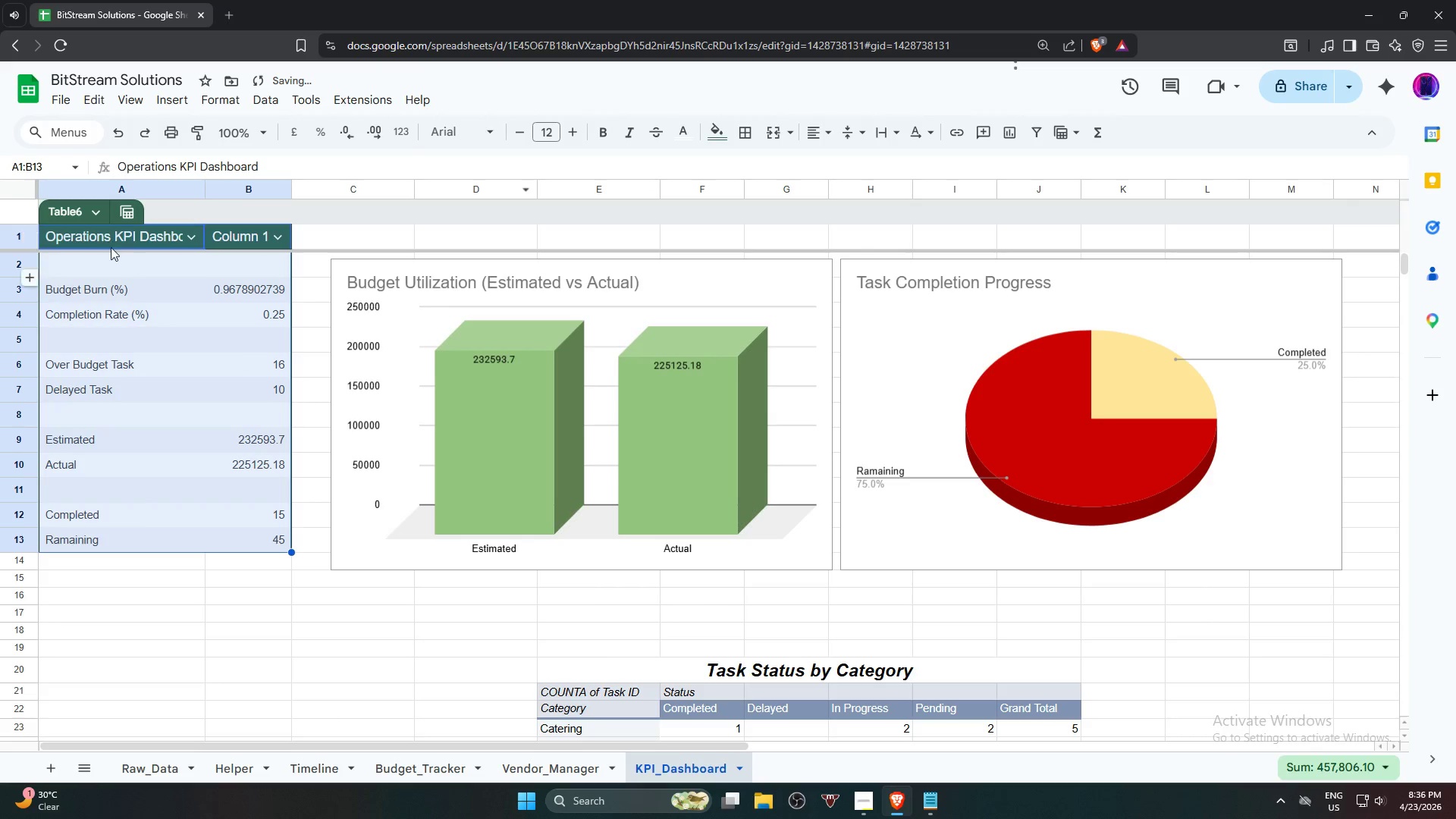 
hold_key(key=ShiftLeft, duration=0.36)
left_click([228, 240])
 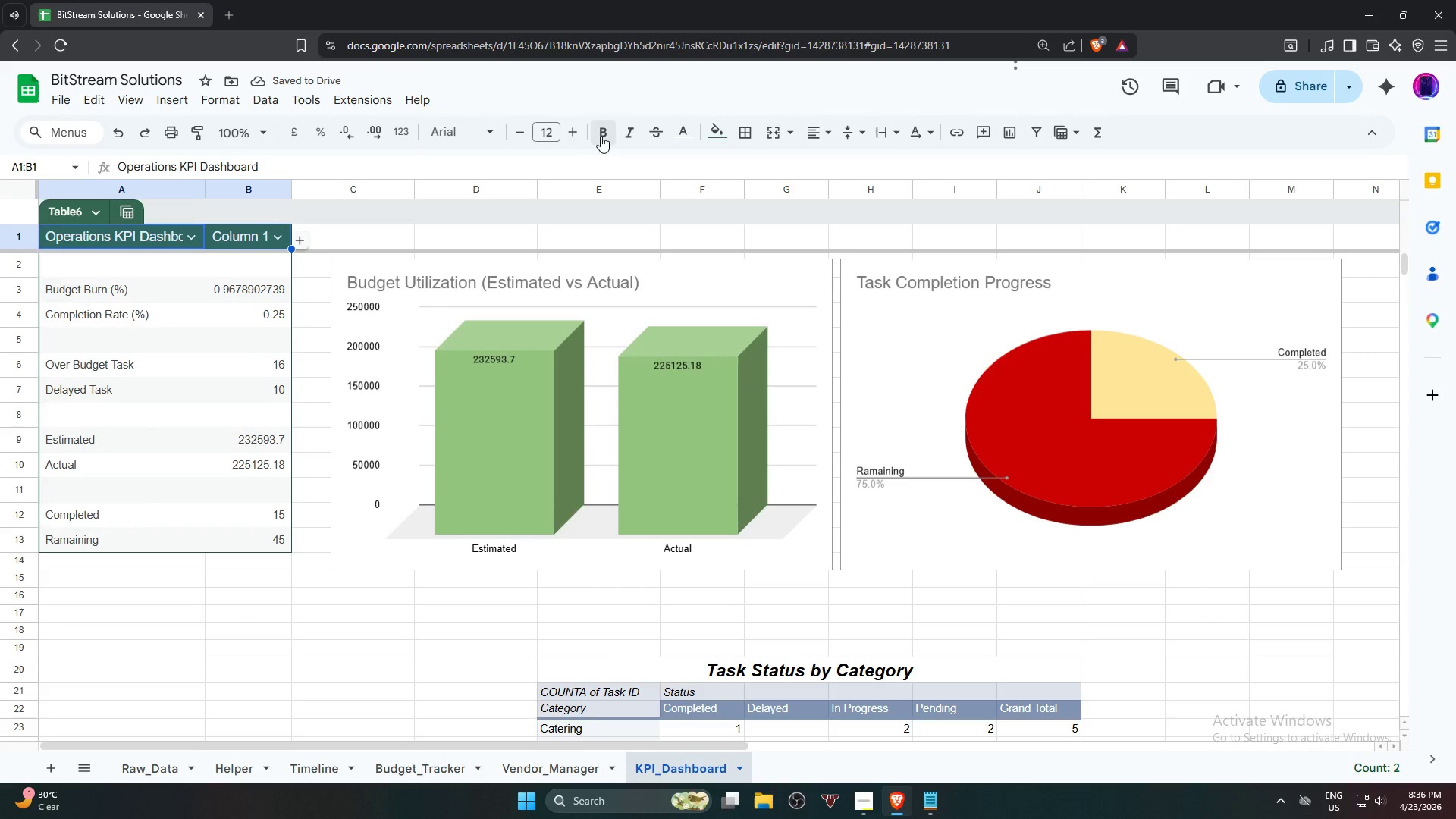 
double_click([627, 136])
 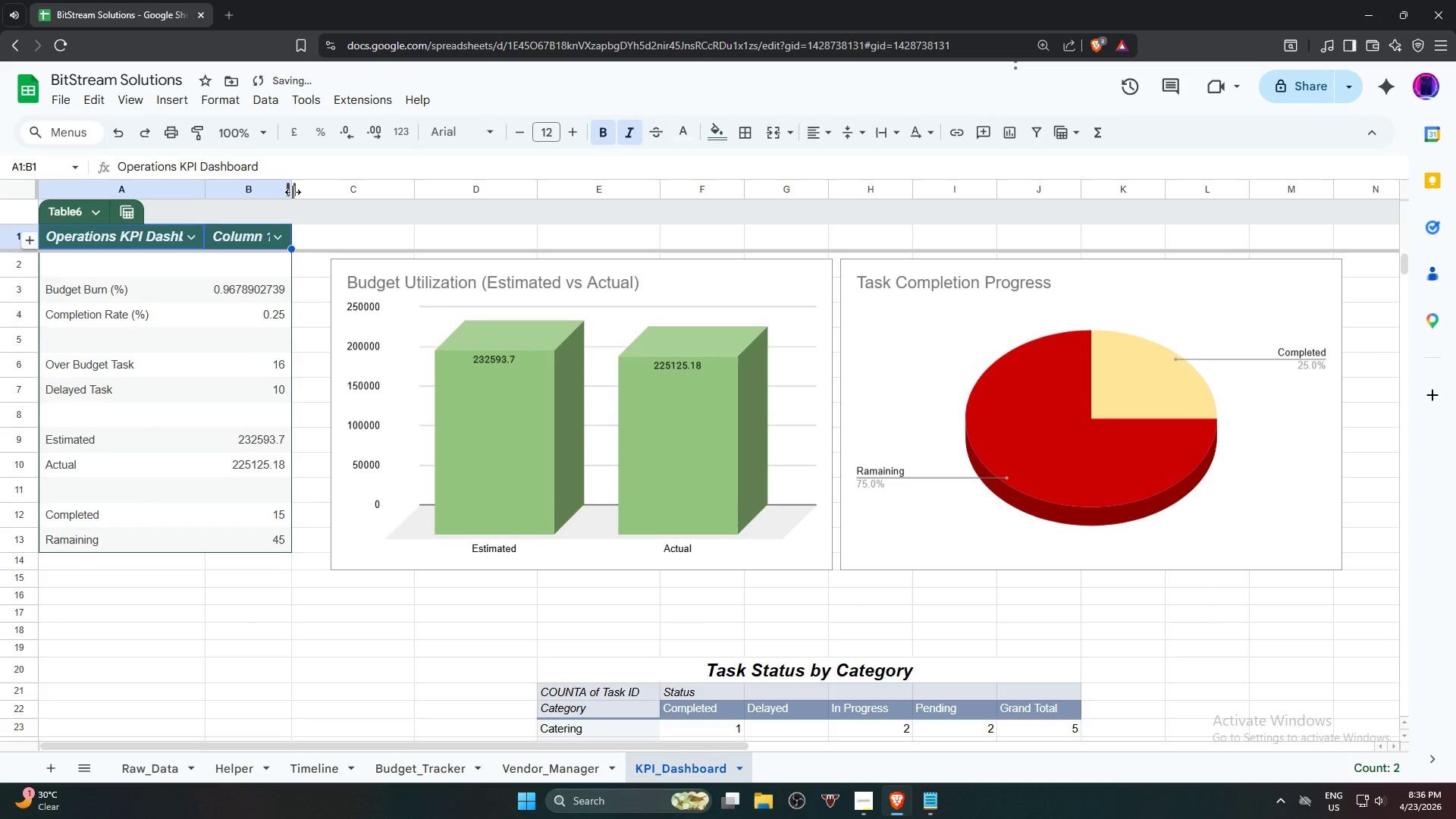 
double_click([293, 191])
 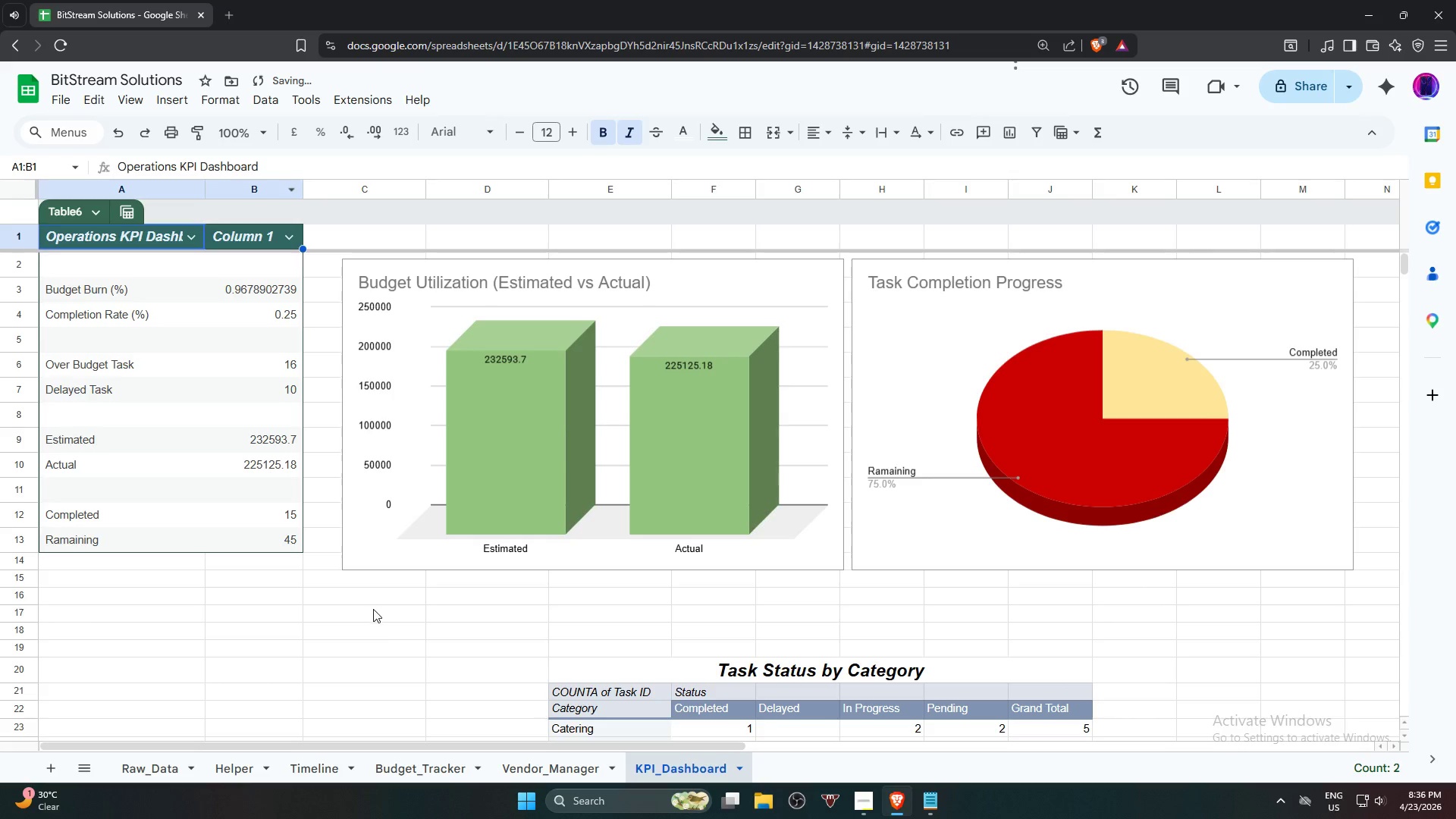 
left_click([379, 629])
 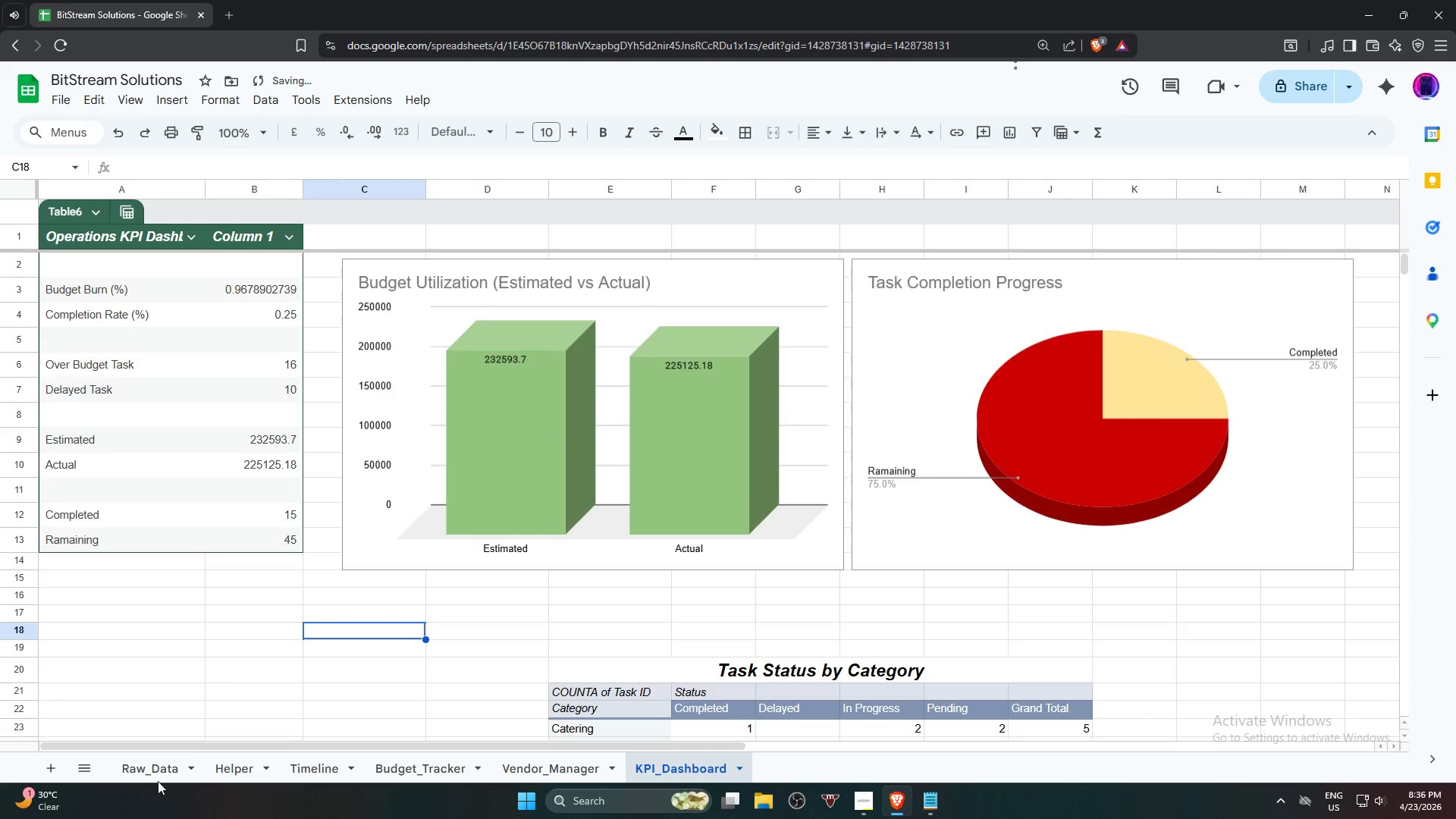 
left_click([148, 775])
 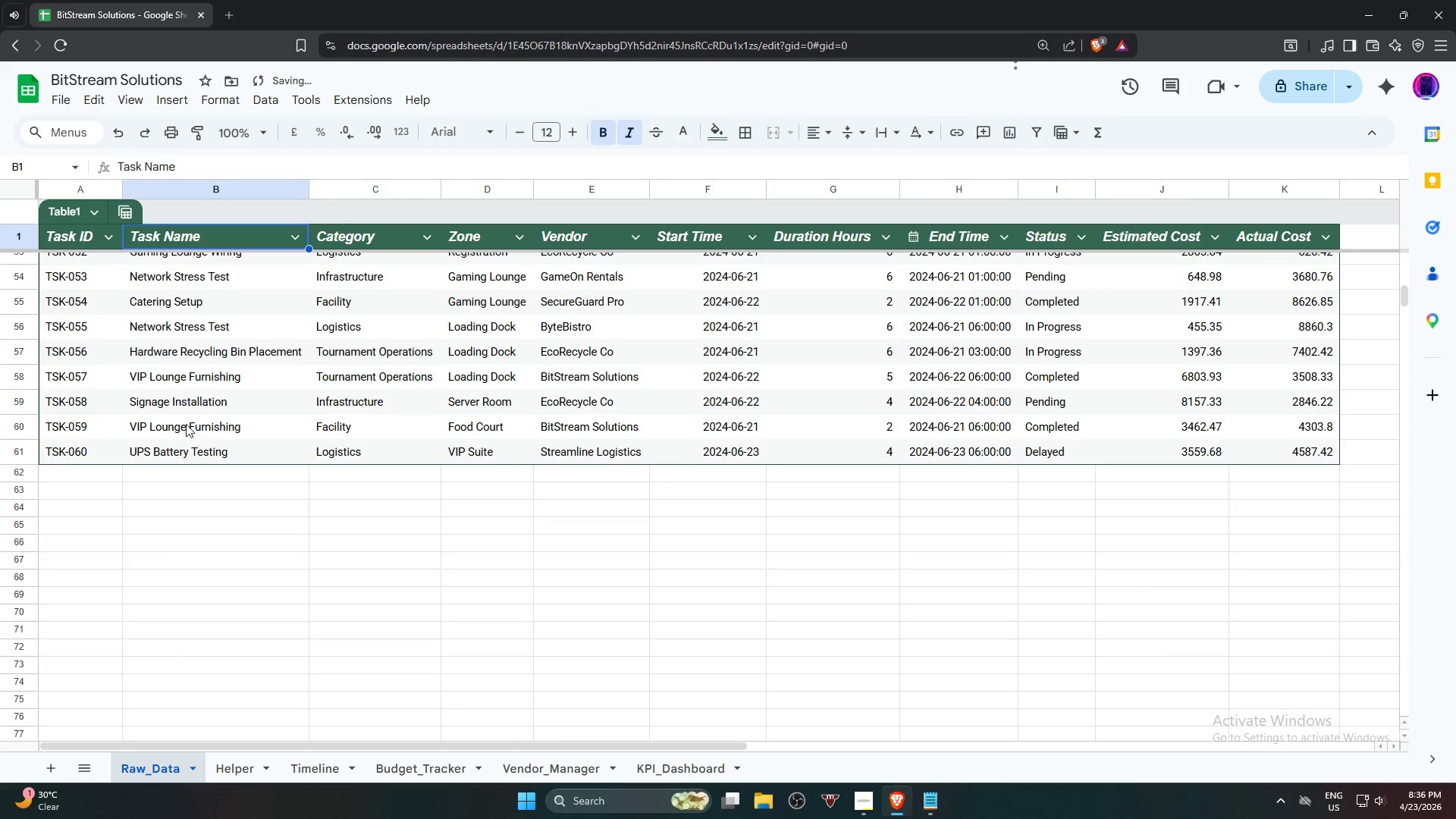 
scroll: coordinate [262, 413], scroll_direction: up, amount: 30.0
 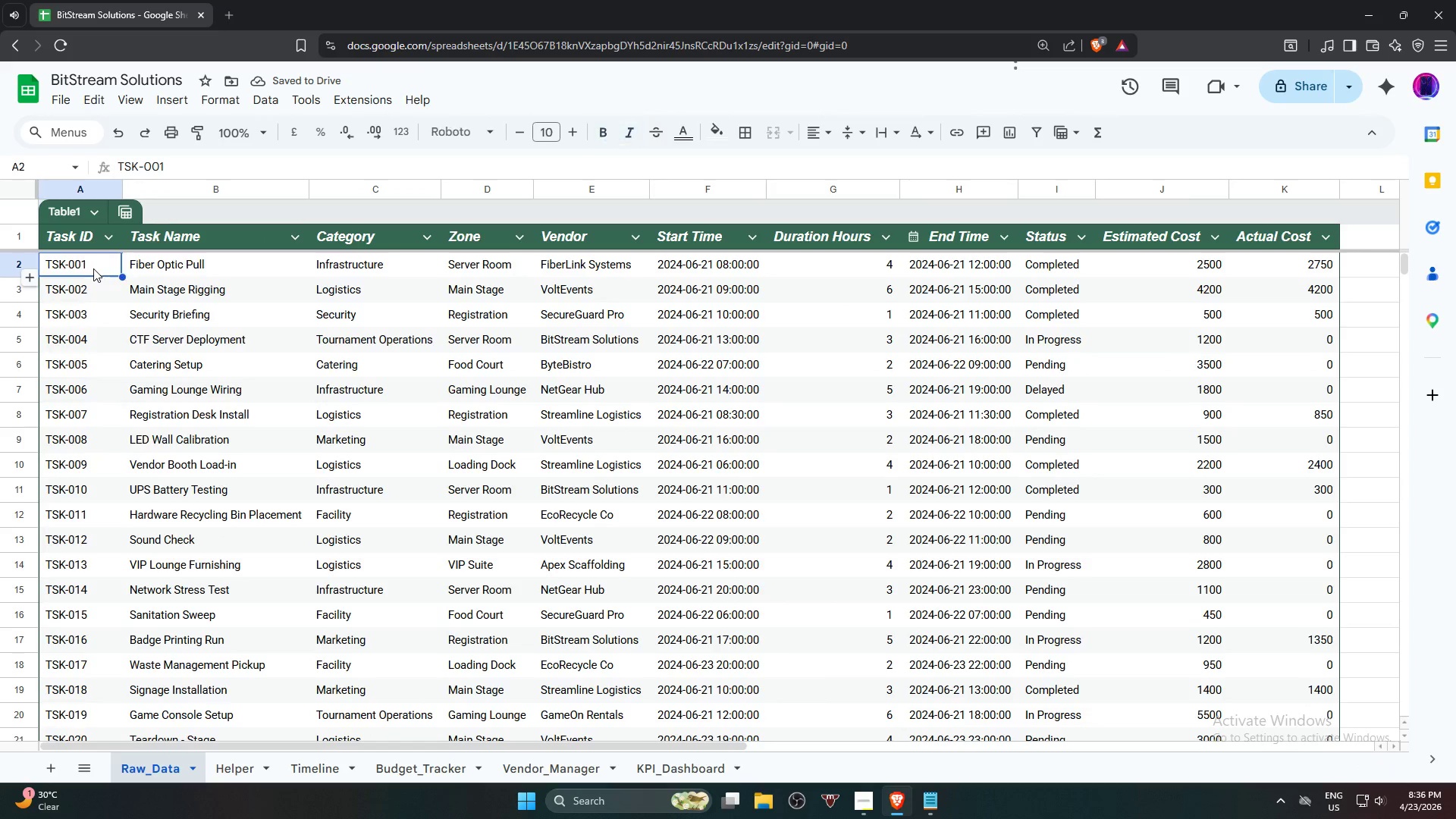 
hold_key(key=ShiftLeft, duration=0.7)
 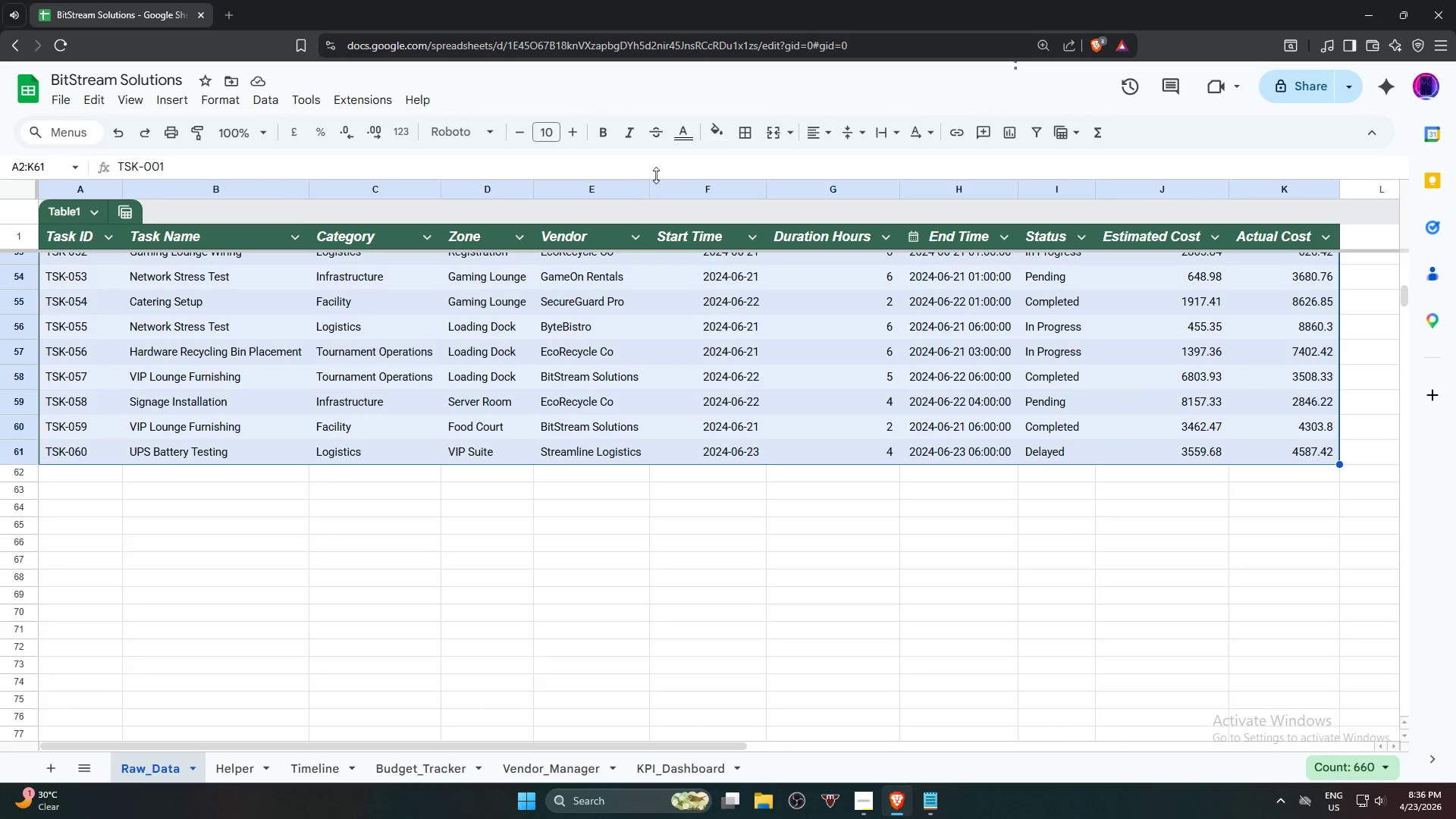 
scroll: coordinate [1276, 555], scroll_direction: down, amount: 17.0
 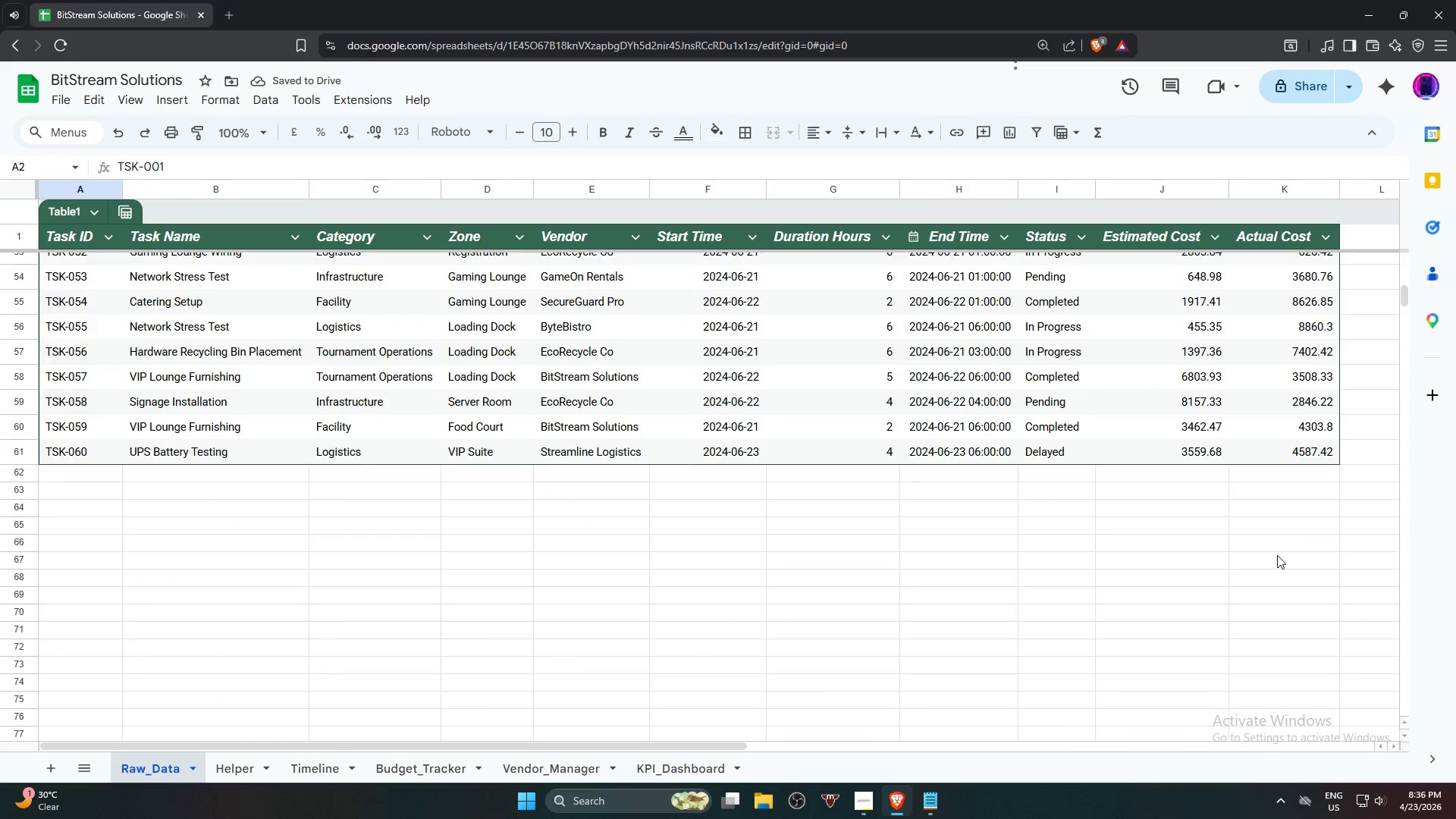 
left_click([1280, 449])
 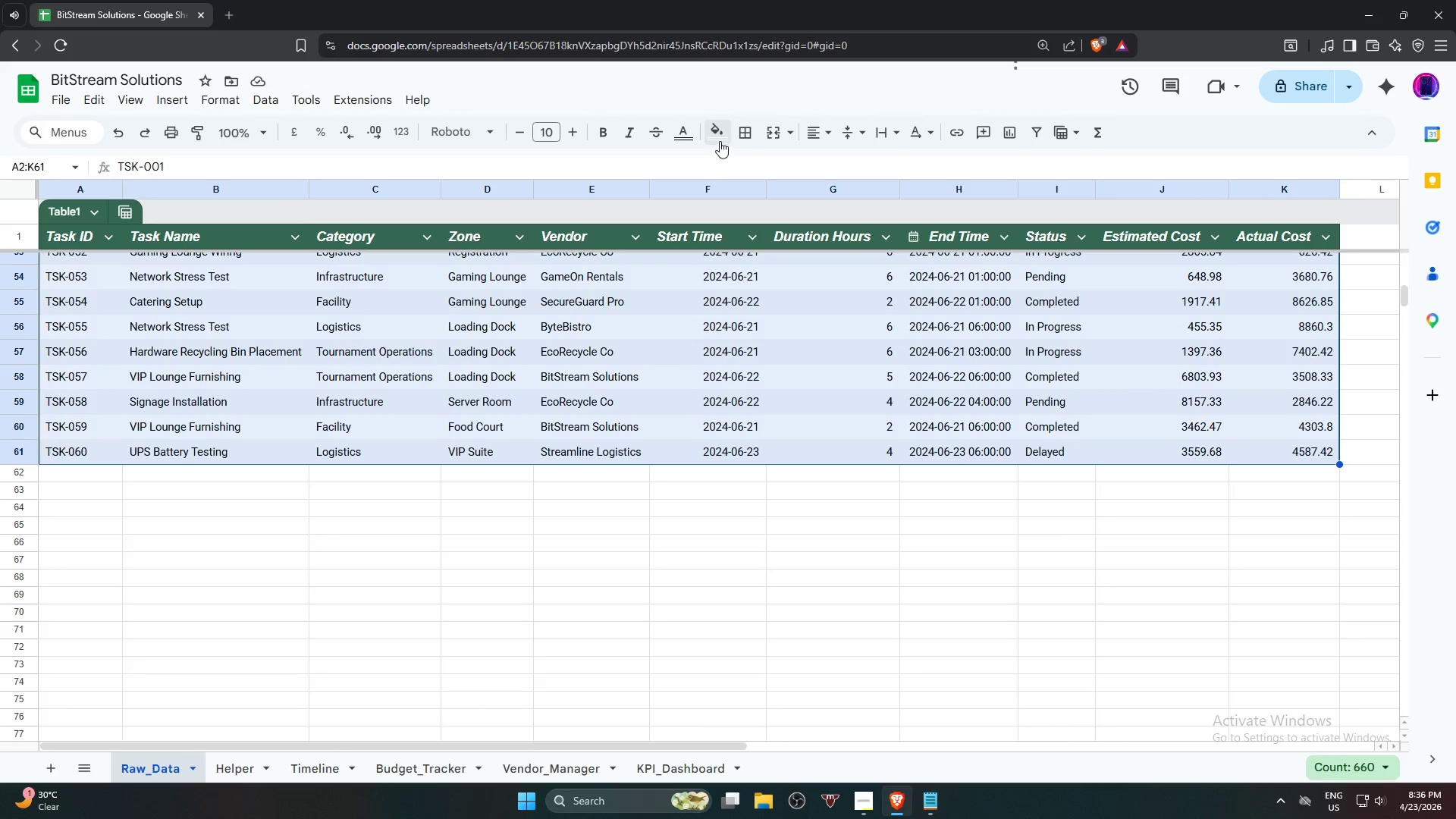 
left_click([748, 132])
 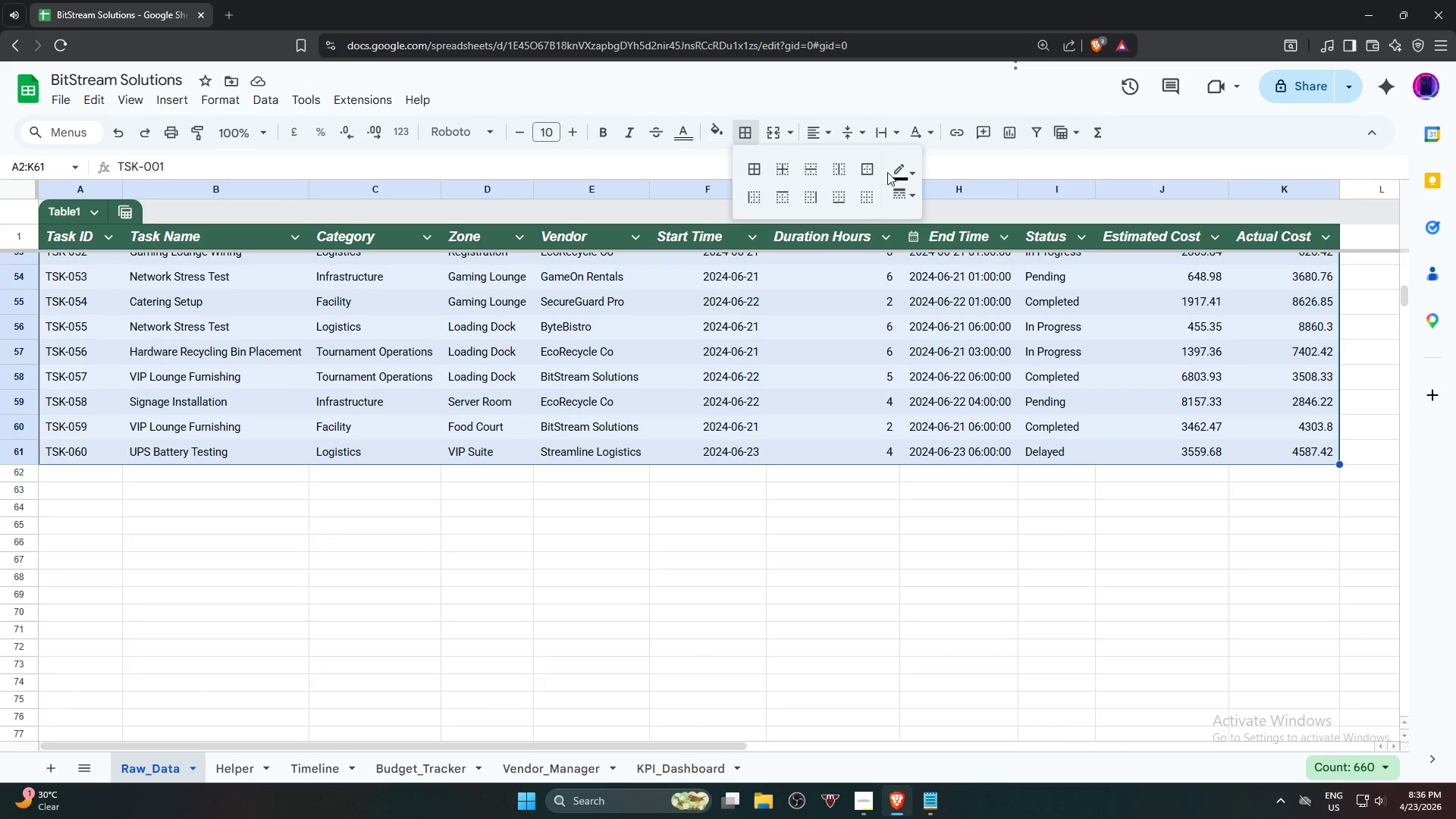 
left_click([902, 173])
 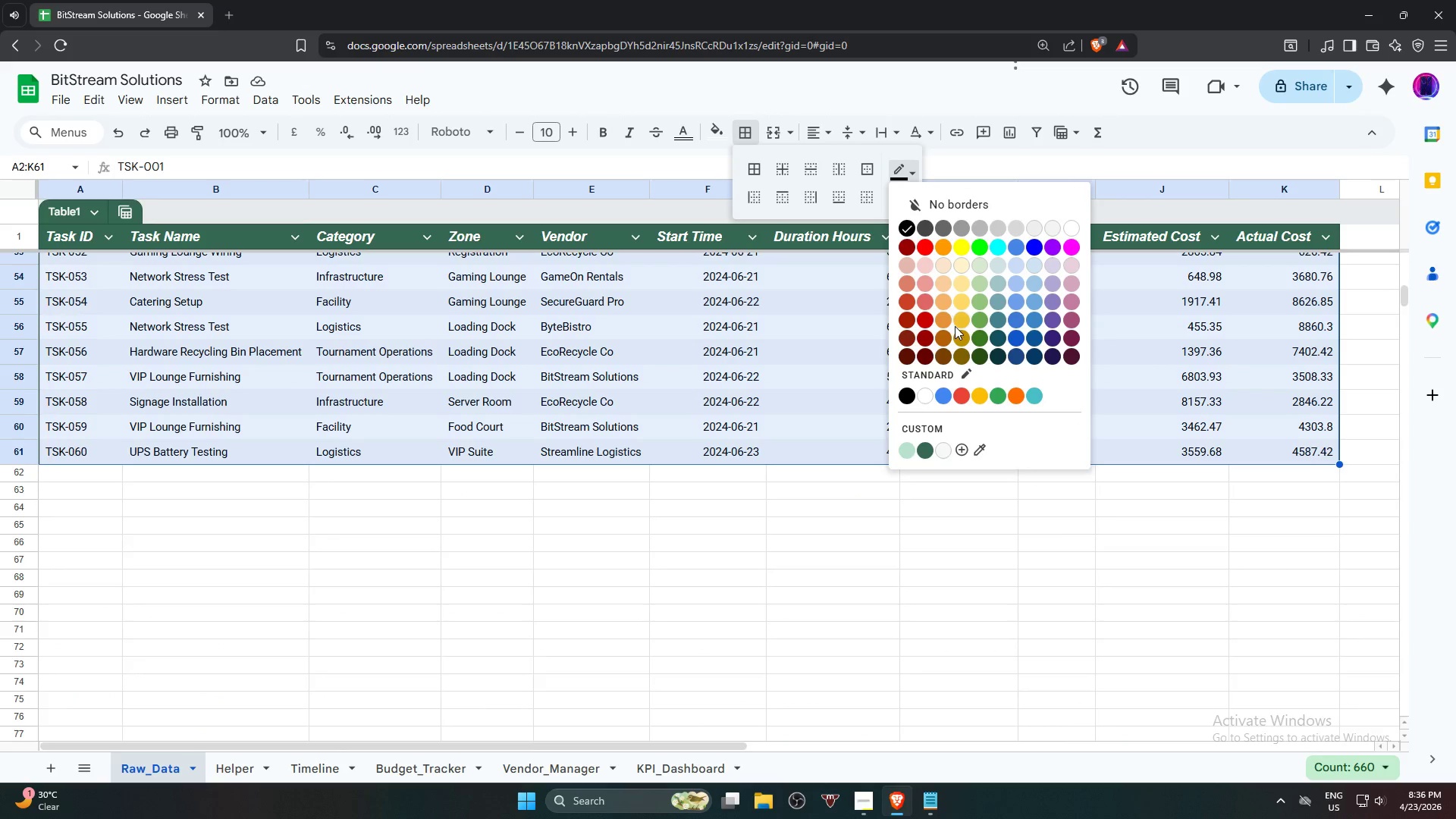 
left_click([946, 322])
 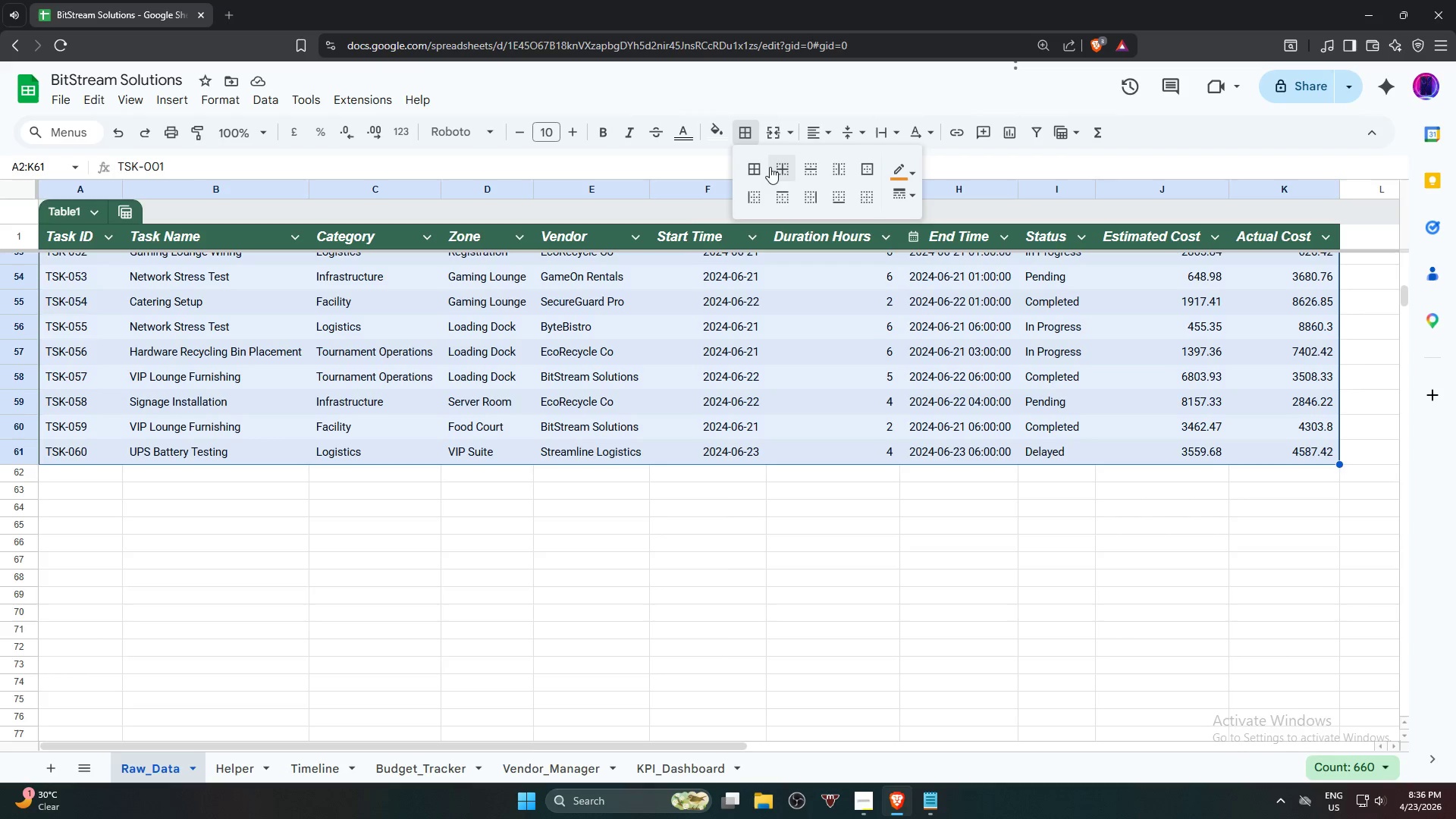 
left_click([761, 167])
 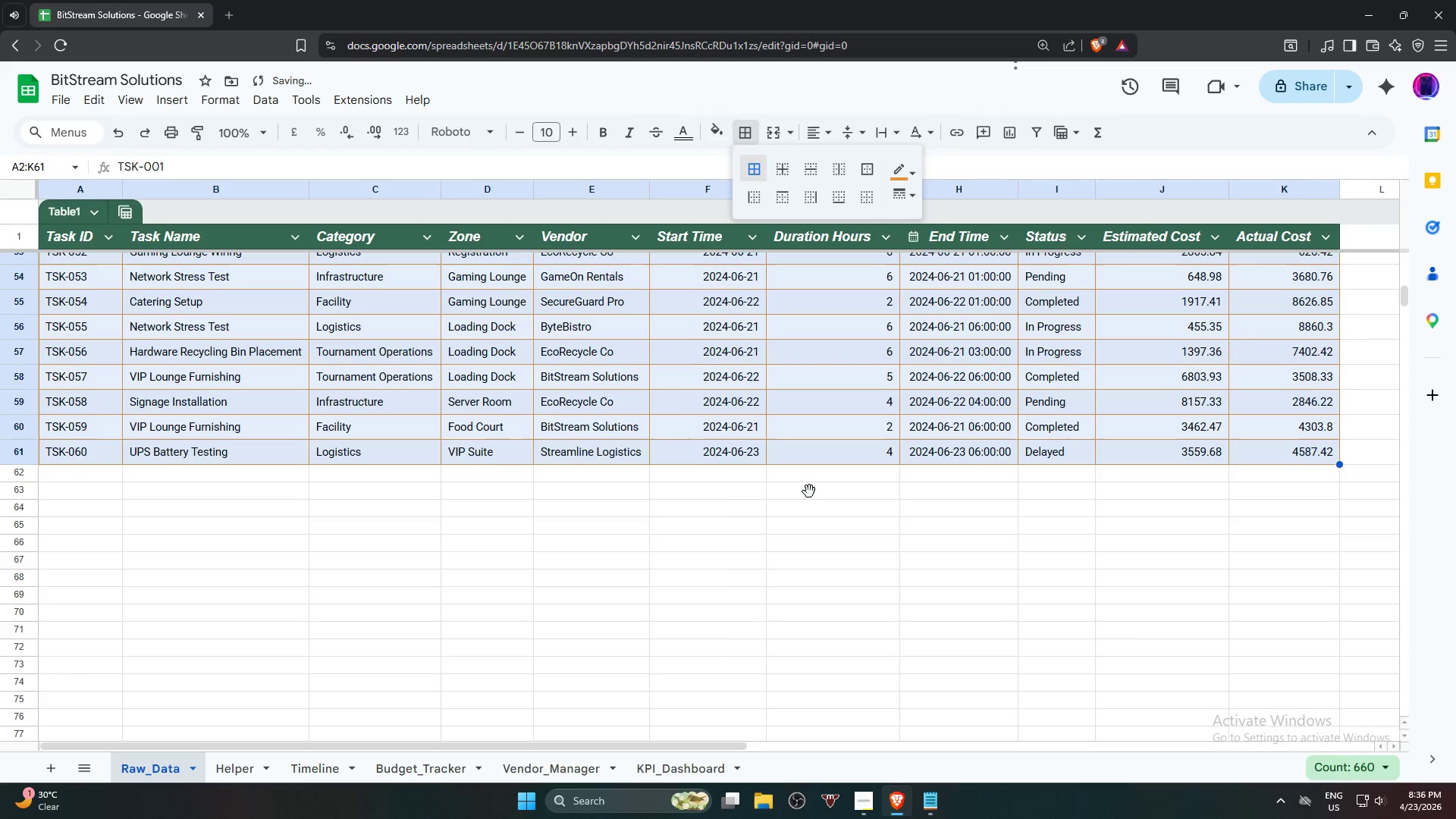 
left_click([797, 570])
 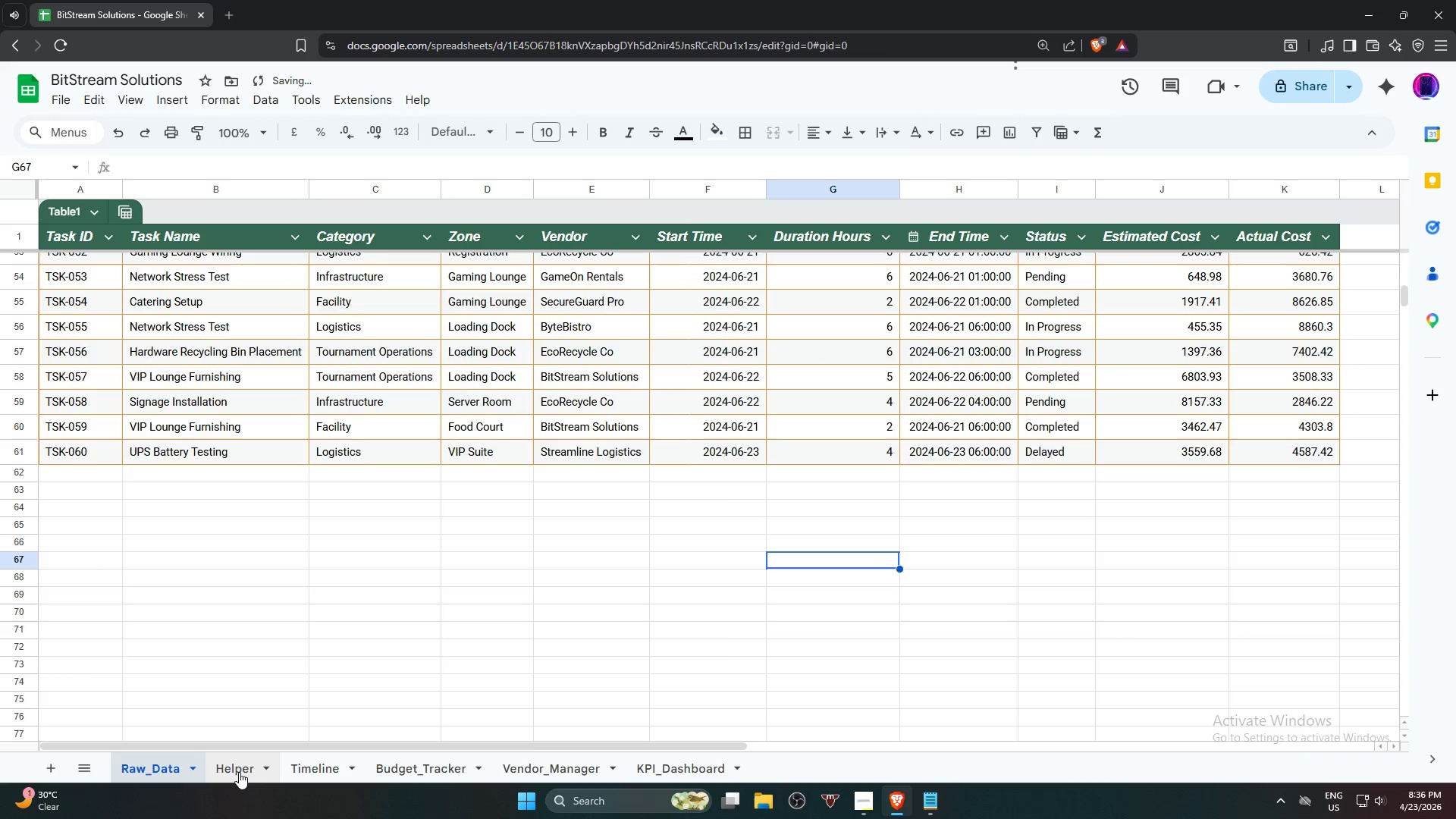 
left_click([237, 769])
 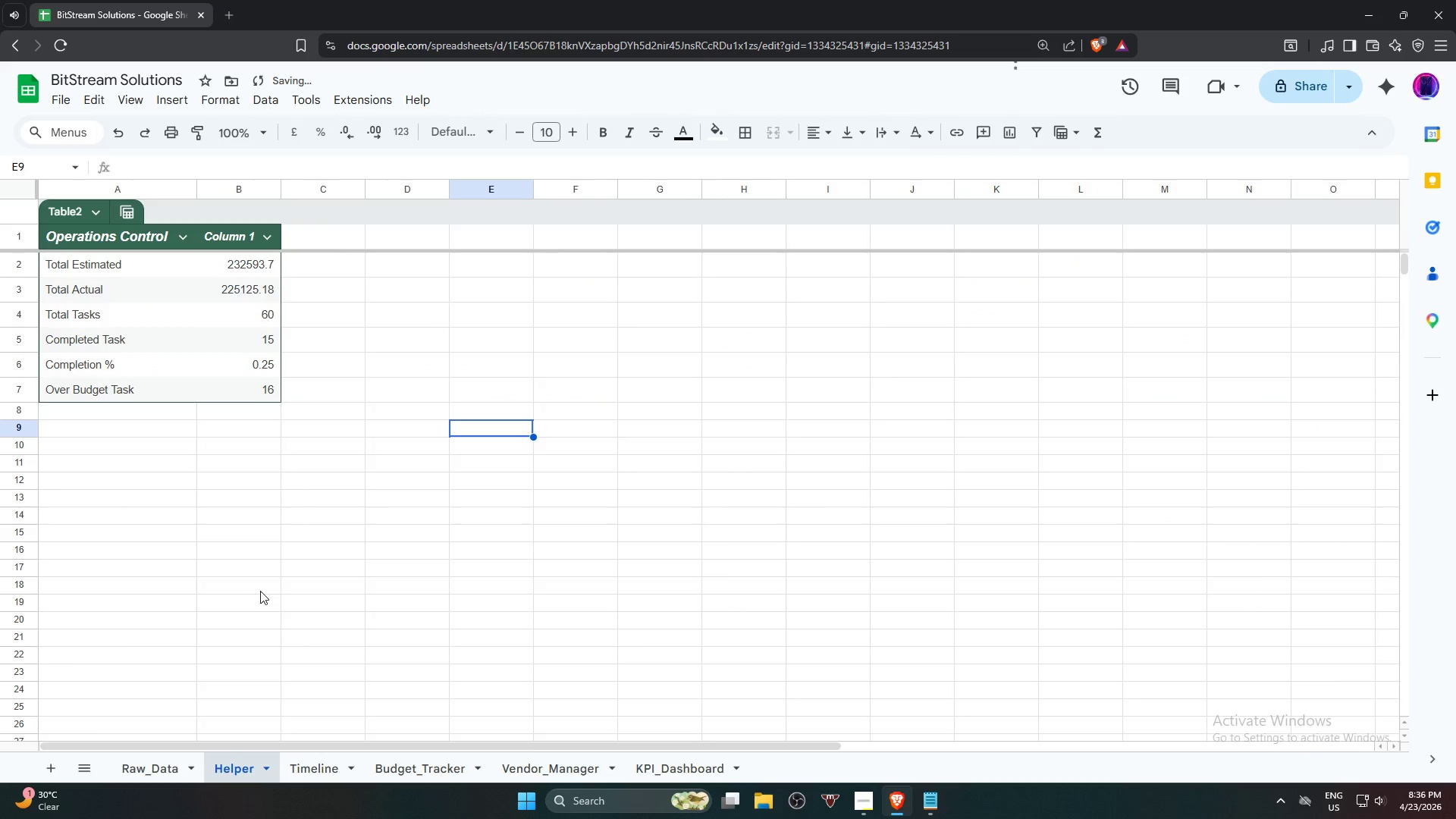 
scroll: coordinate [271, 579], scroll_direction: up, amount: 6.0
 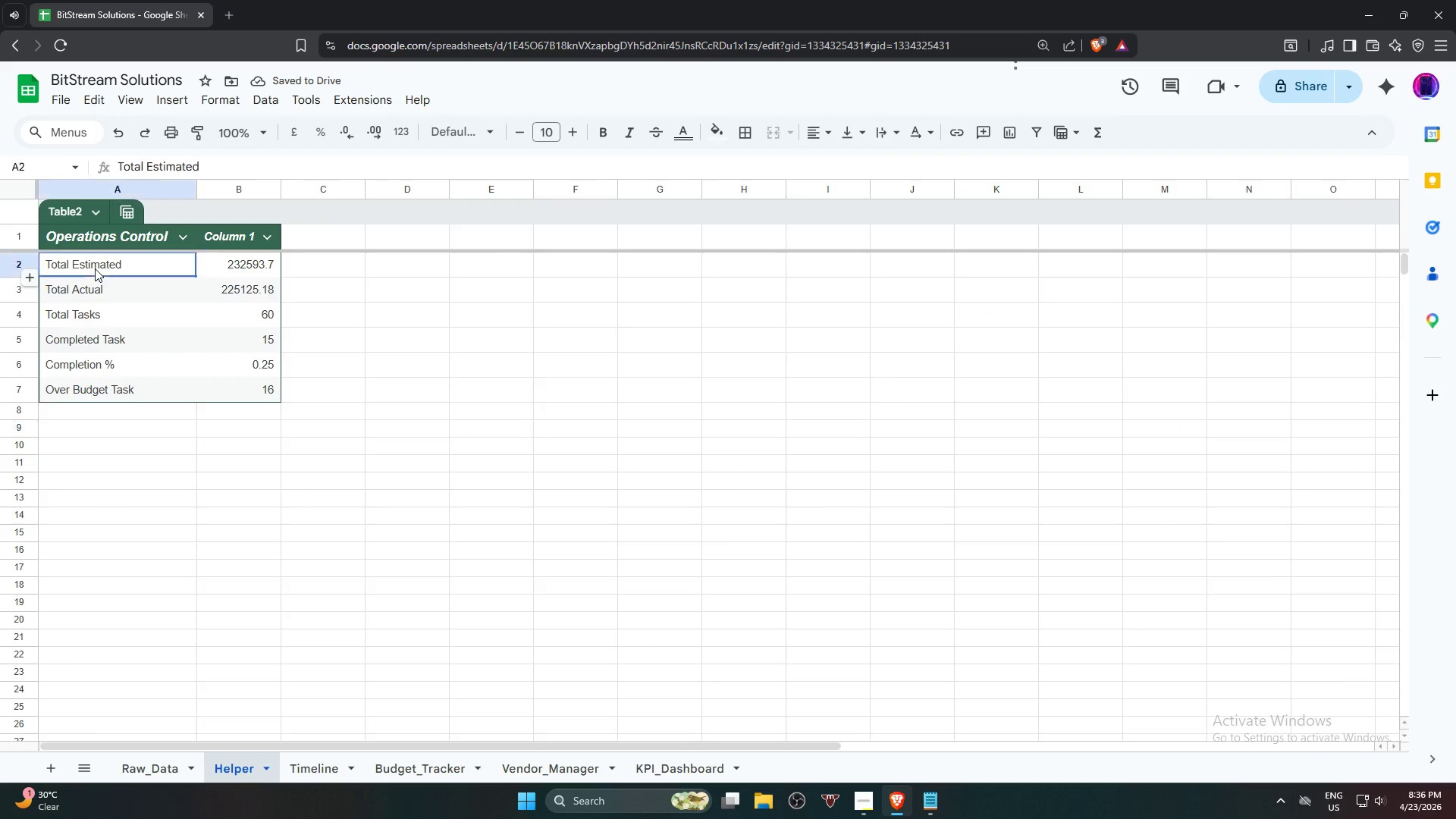 
hold_key(key=ShiftLeft, duration=0.42)
left_click([228, 393])
 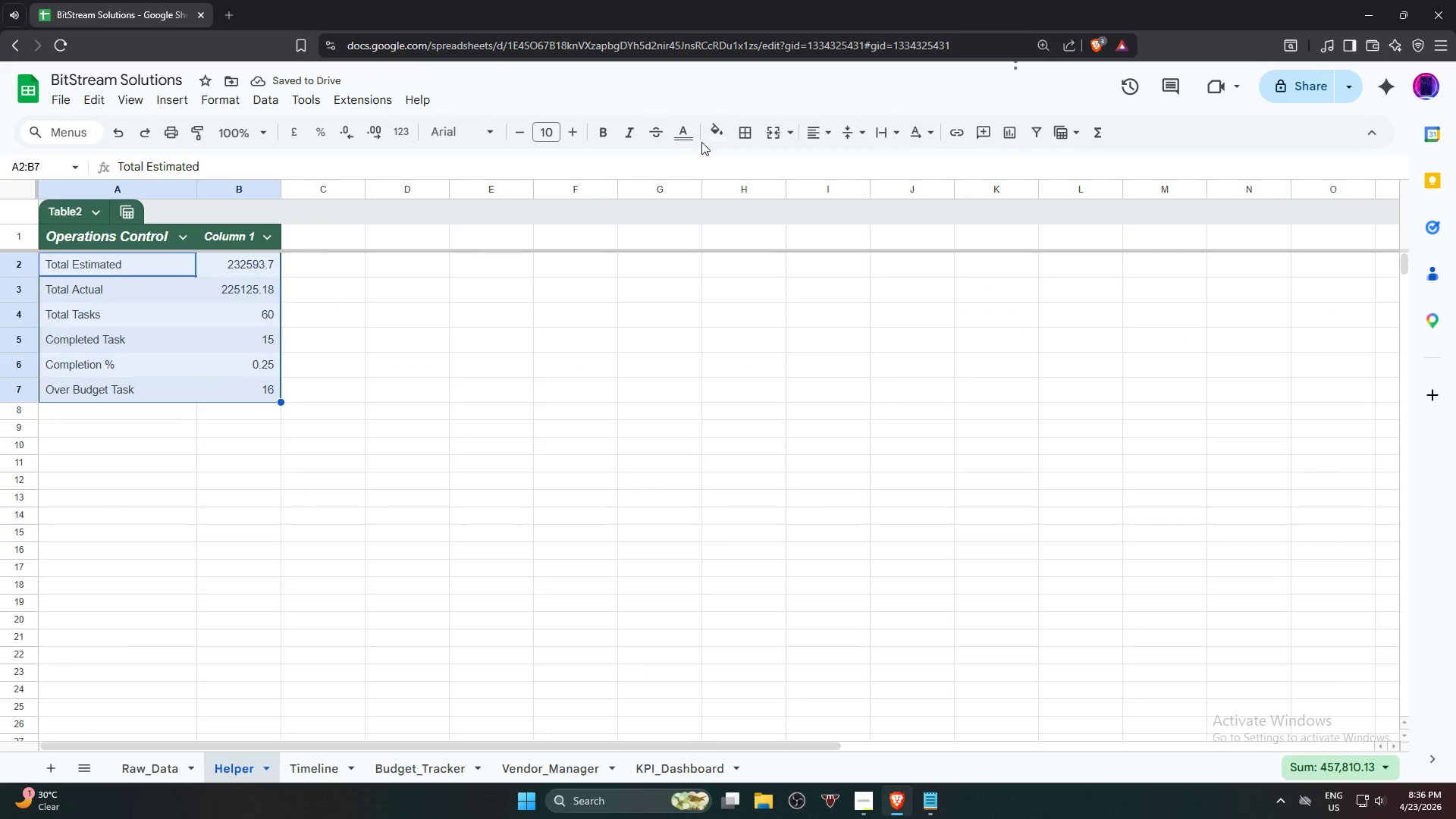 
left_click([742, 136])
 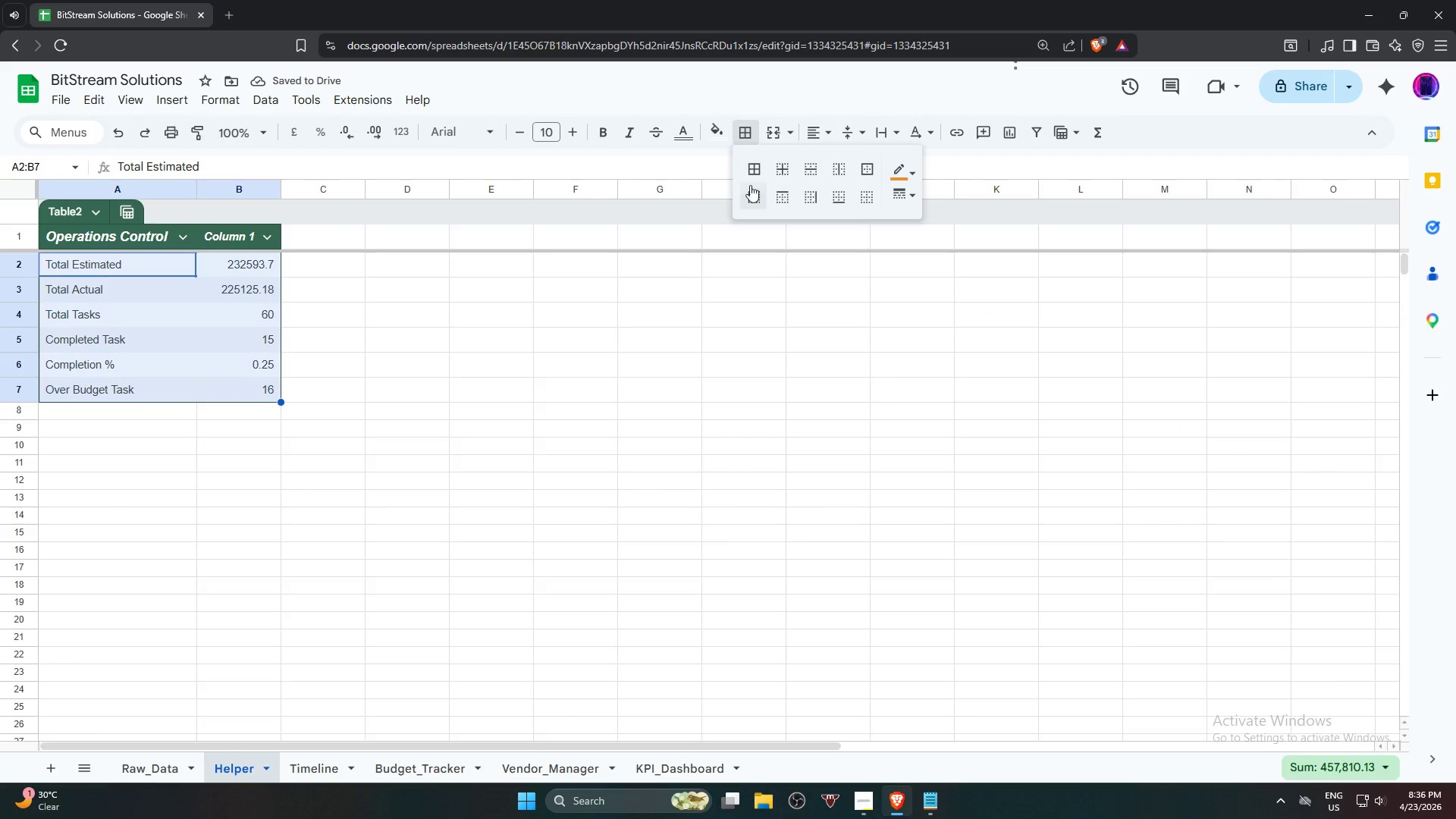 
left_click([759, 171])
 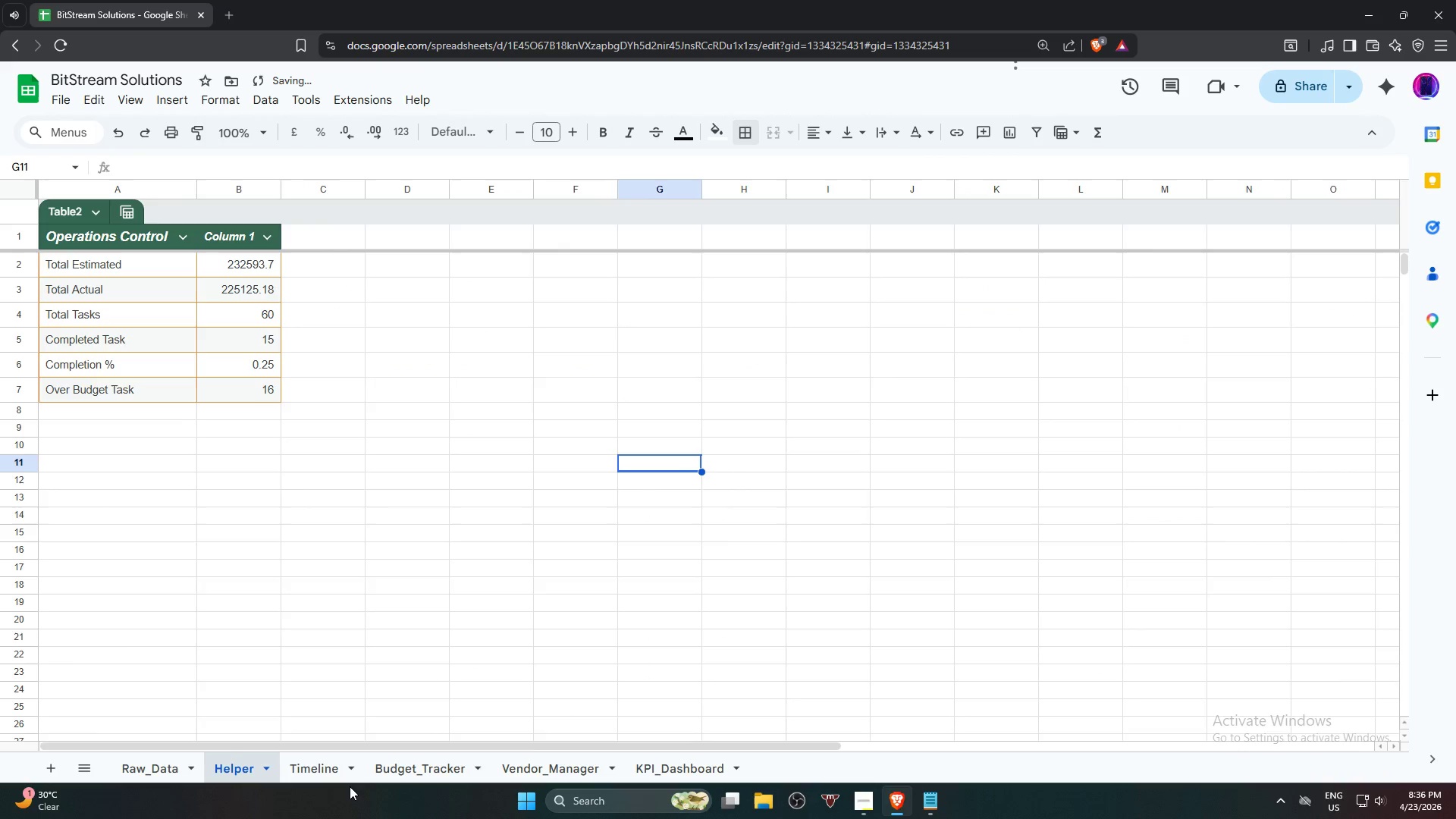 
left_click([312, 772])
 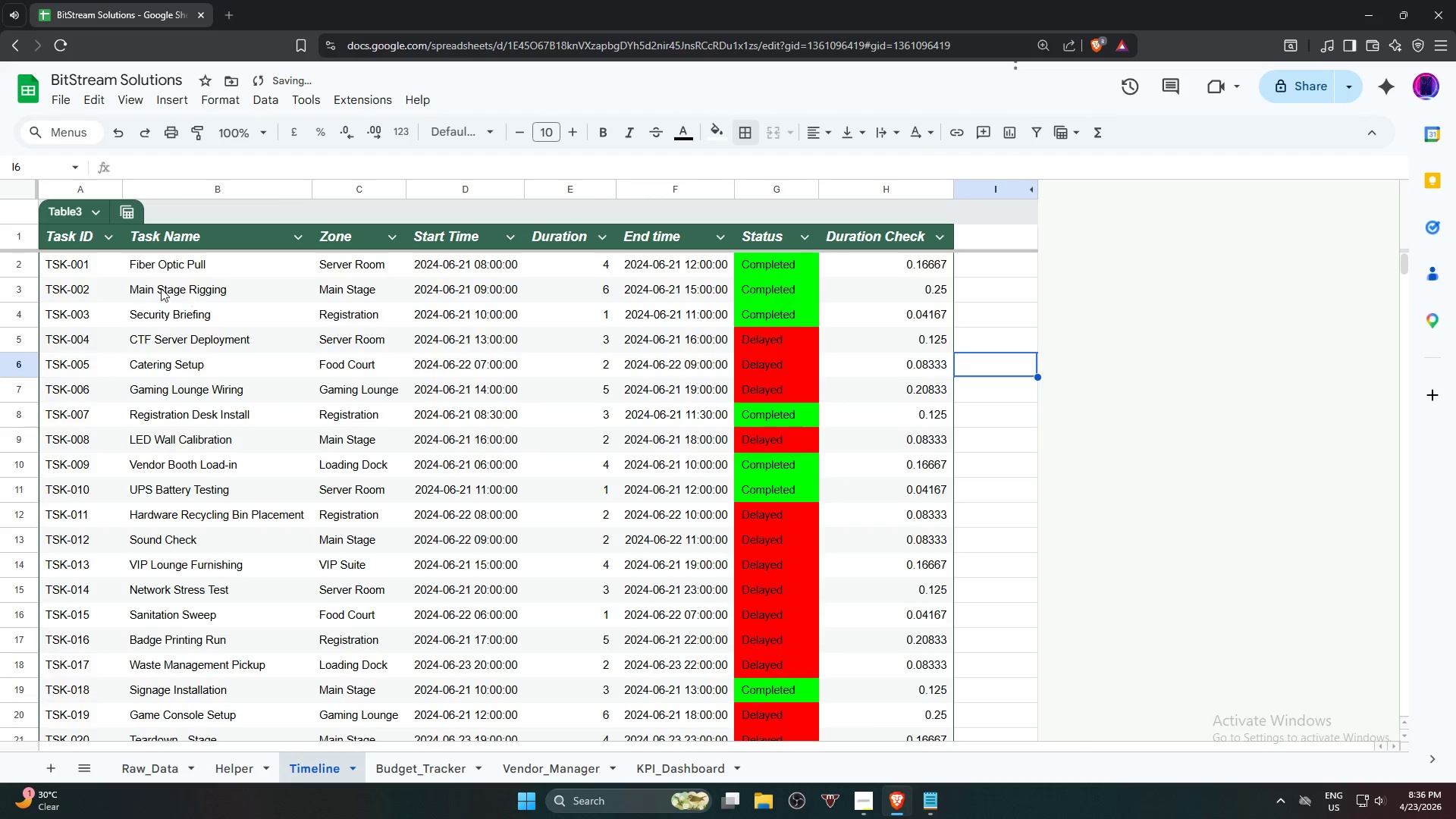 
left_click([77, 267])
 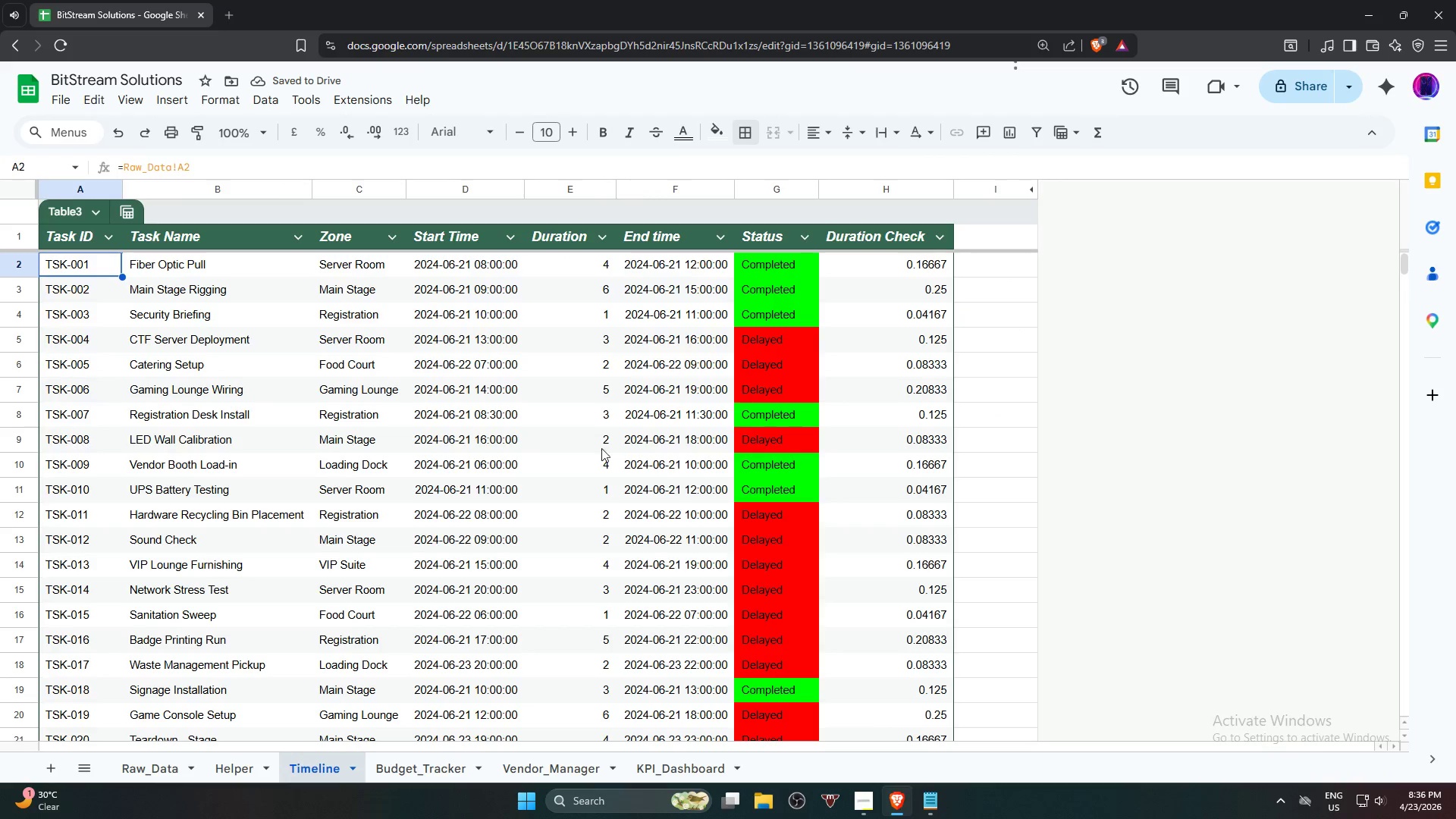 
hold_key(key=ShiftLeft, duration=0.72)
 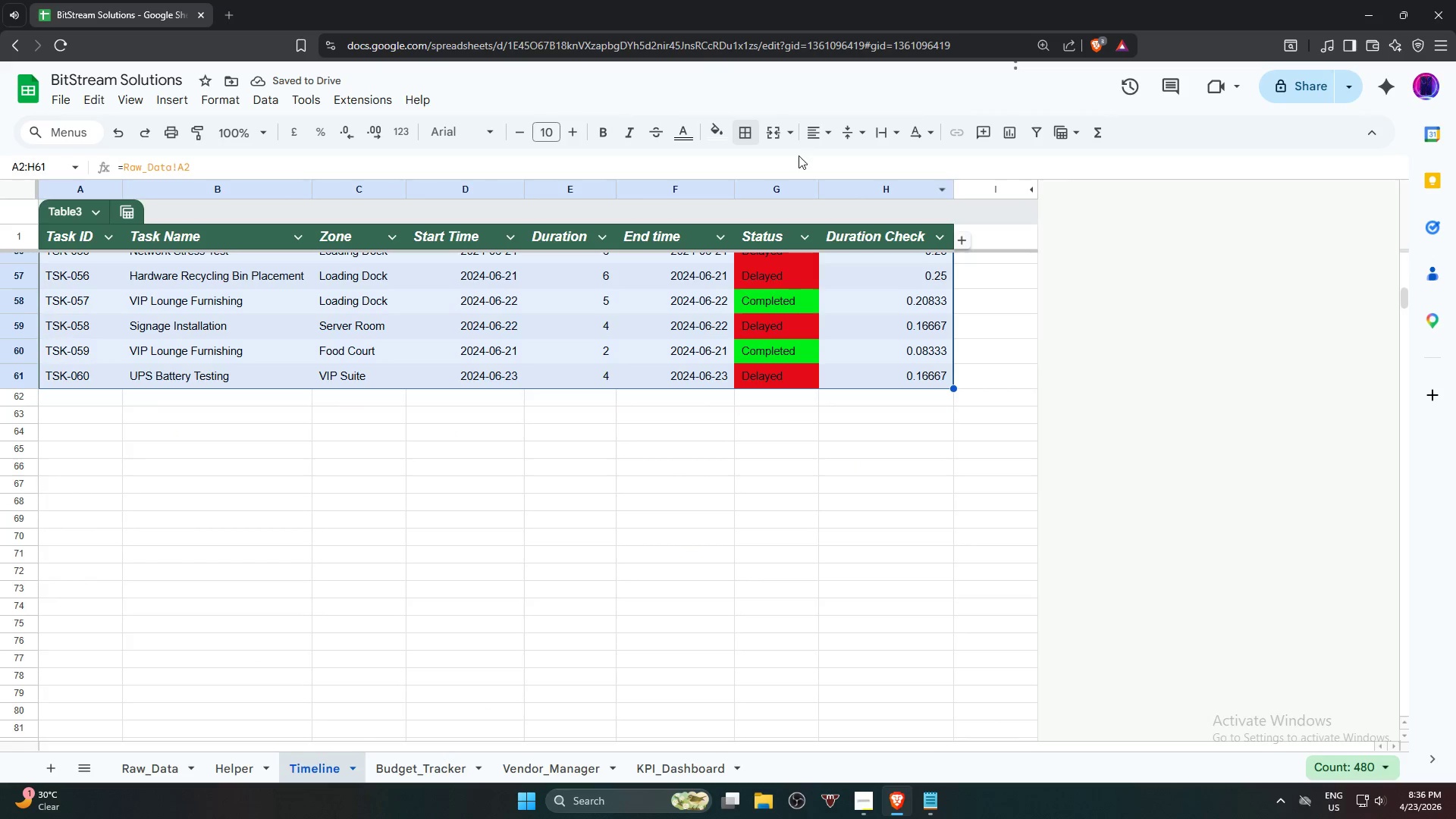 
scroll: coordinate [790, 485], scroll_direction: down, amount: 18.0
 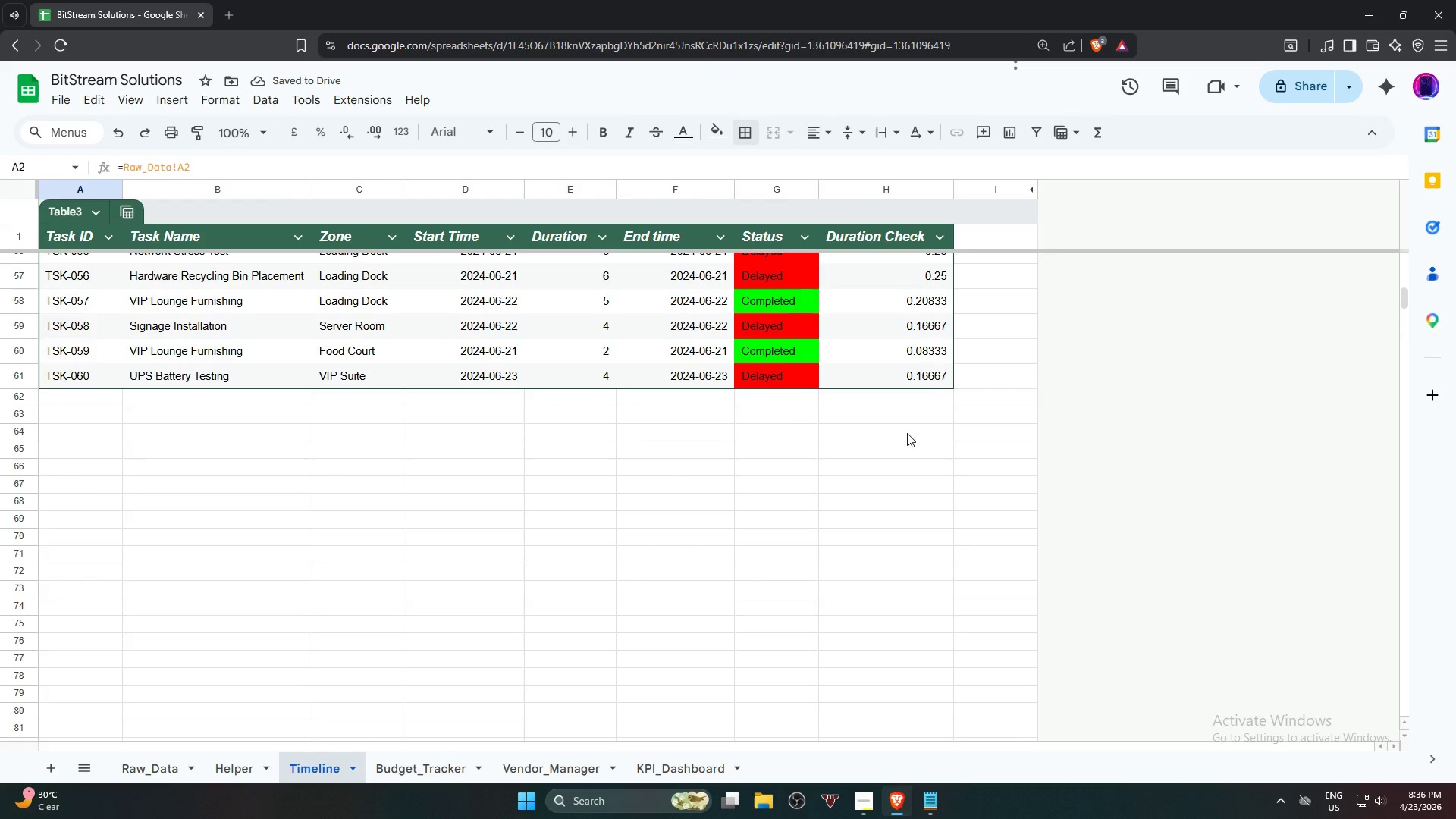 
left_click([927, 375])
 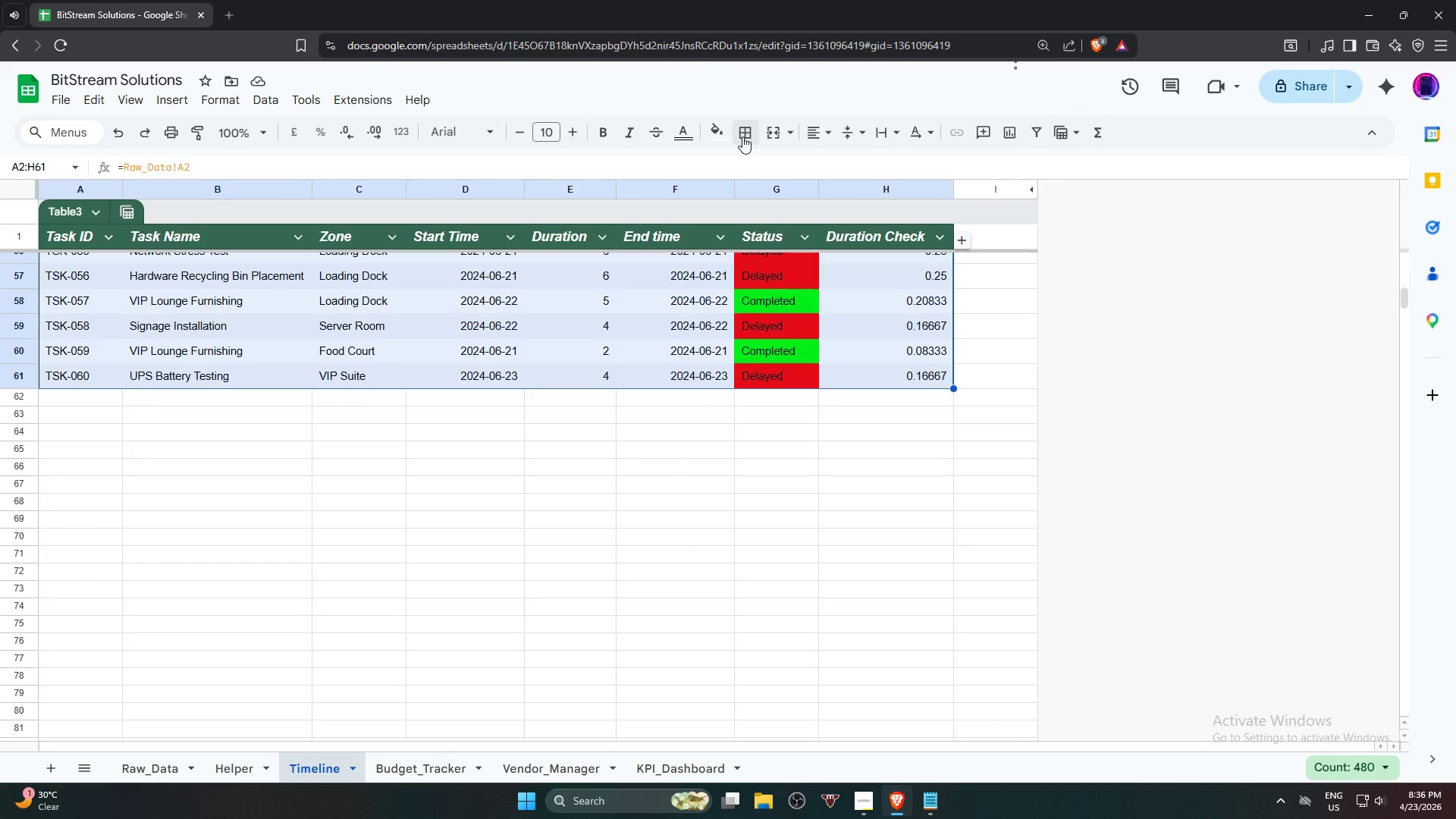 
left_click([742, 136])
 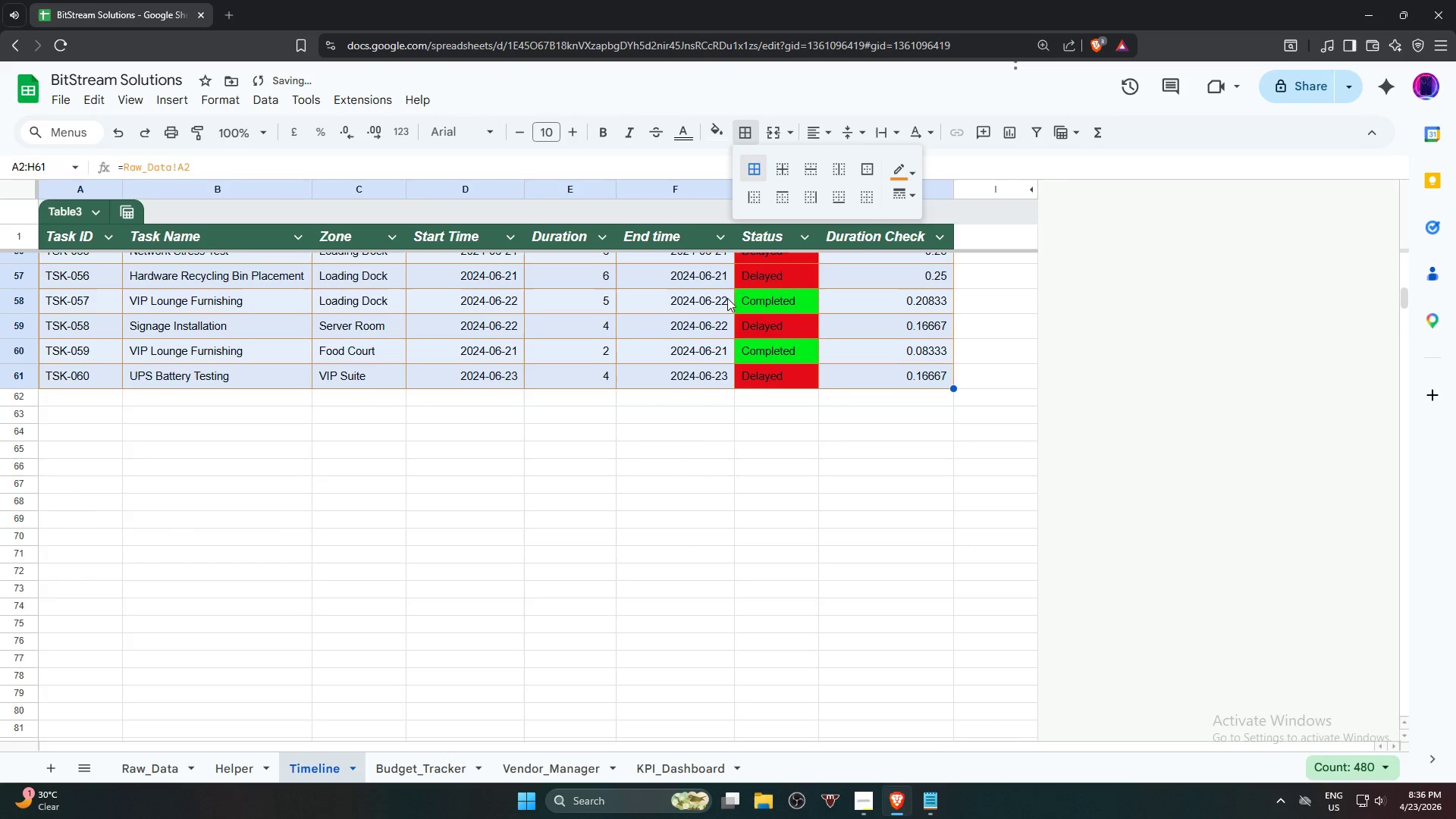 
double_click([632, 522])
 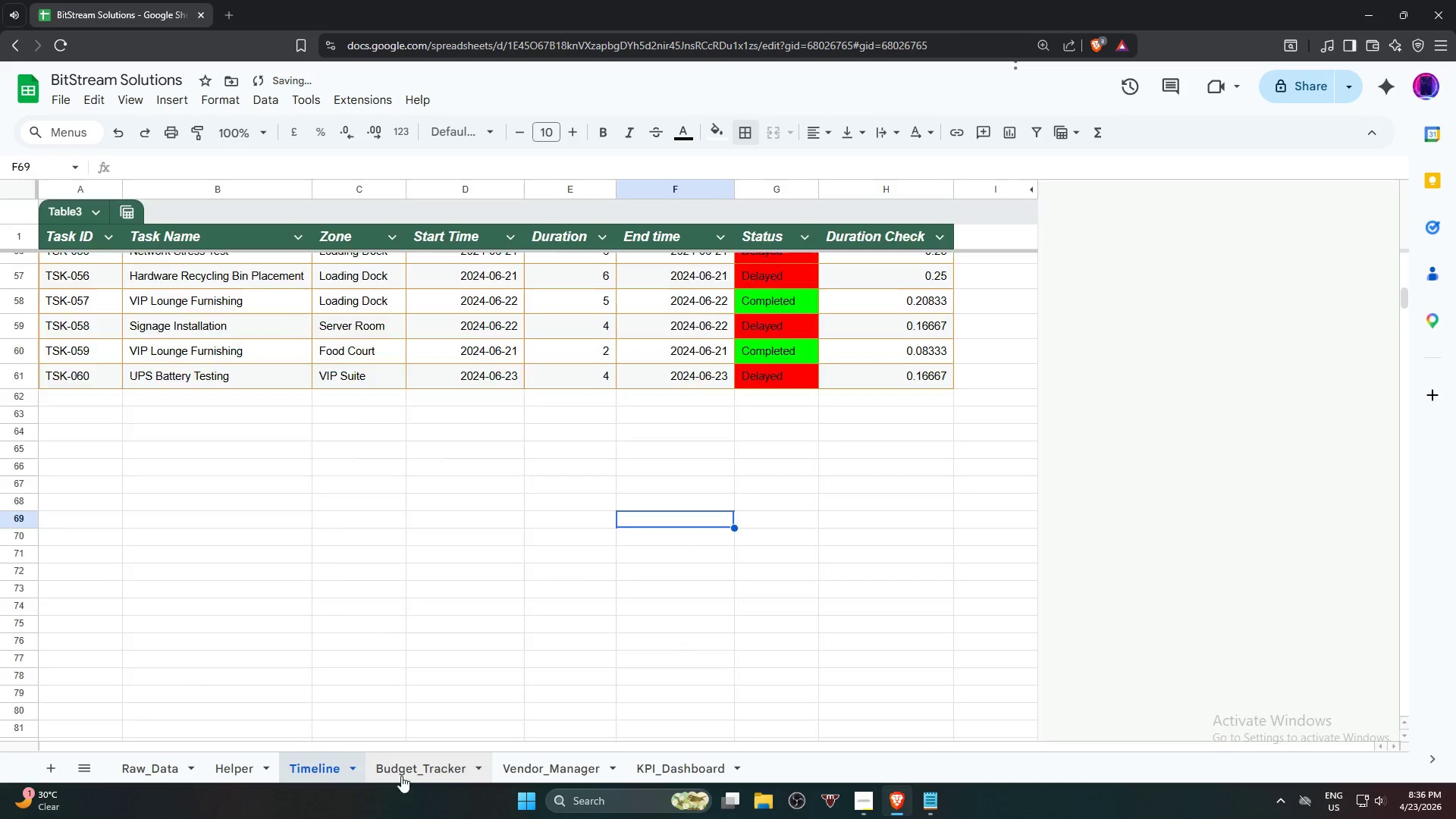 
scroll: coordinate [409, 598], scroll_direction: up, amount: 6.0
 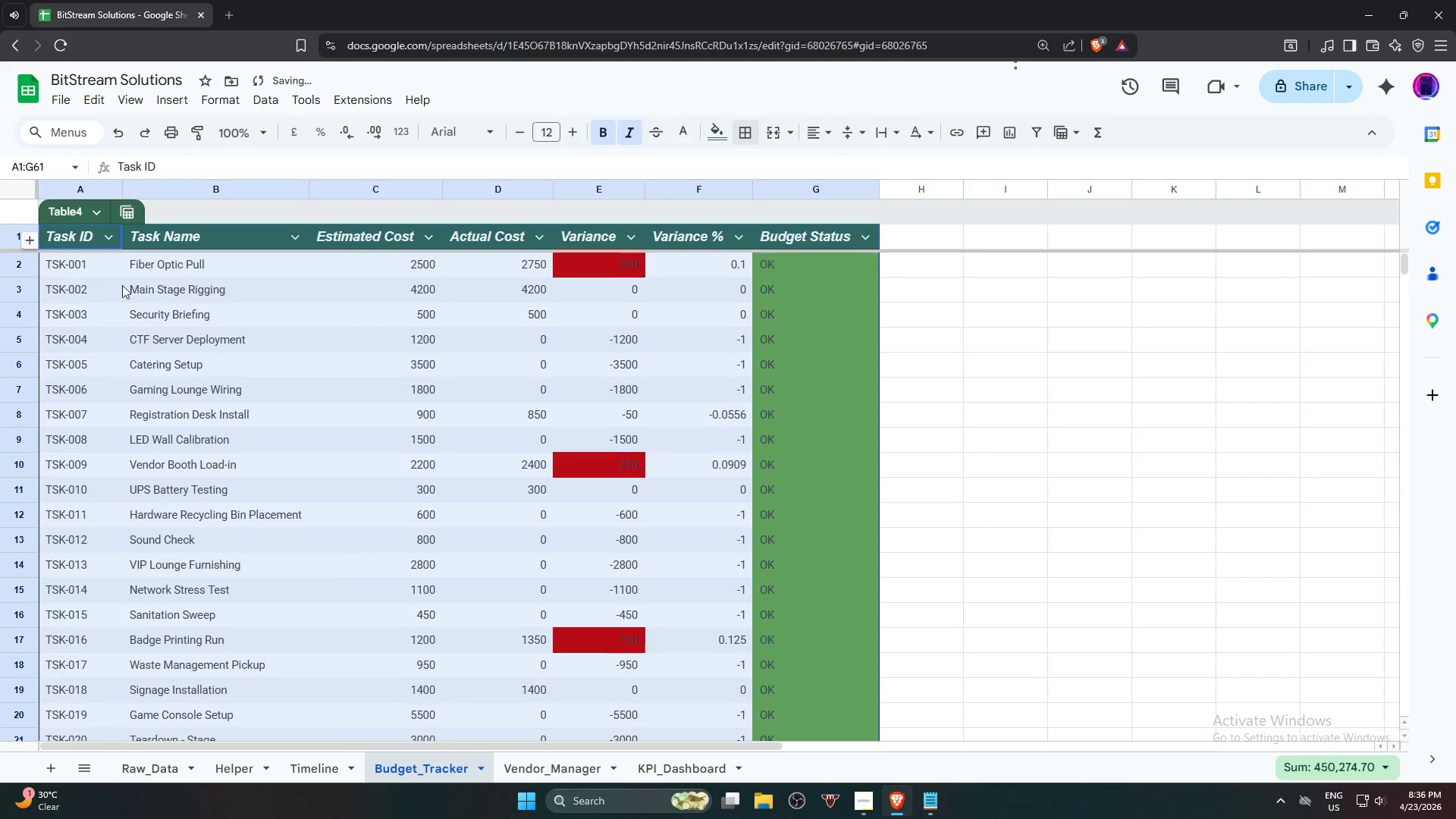 
left_click([82, 271])
 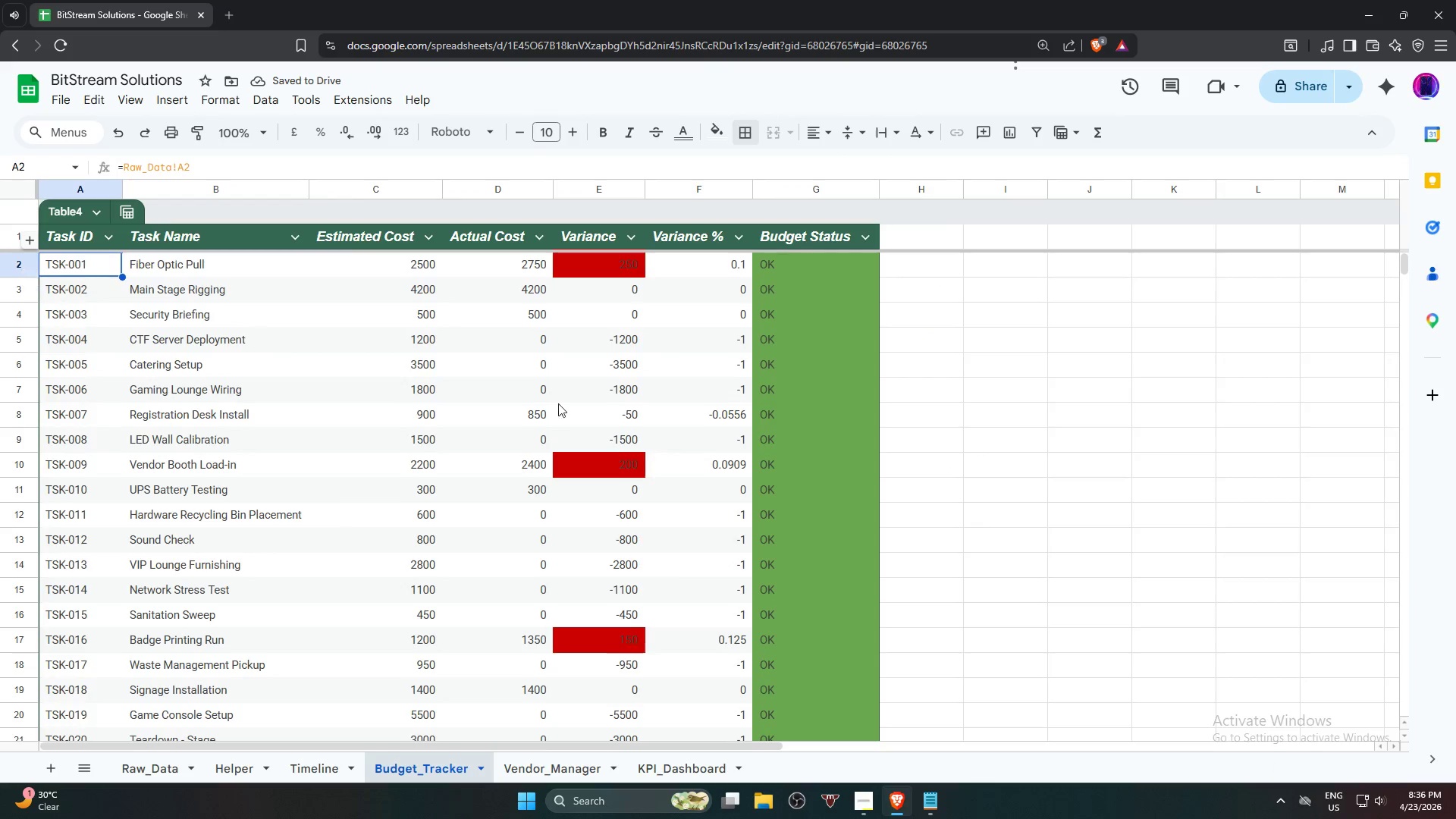 
hold_key(key=ShiftLeft, duration=0.53)
 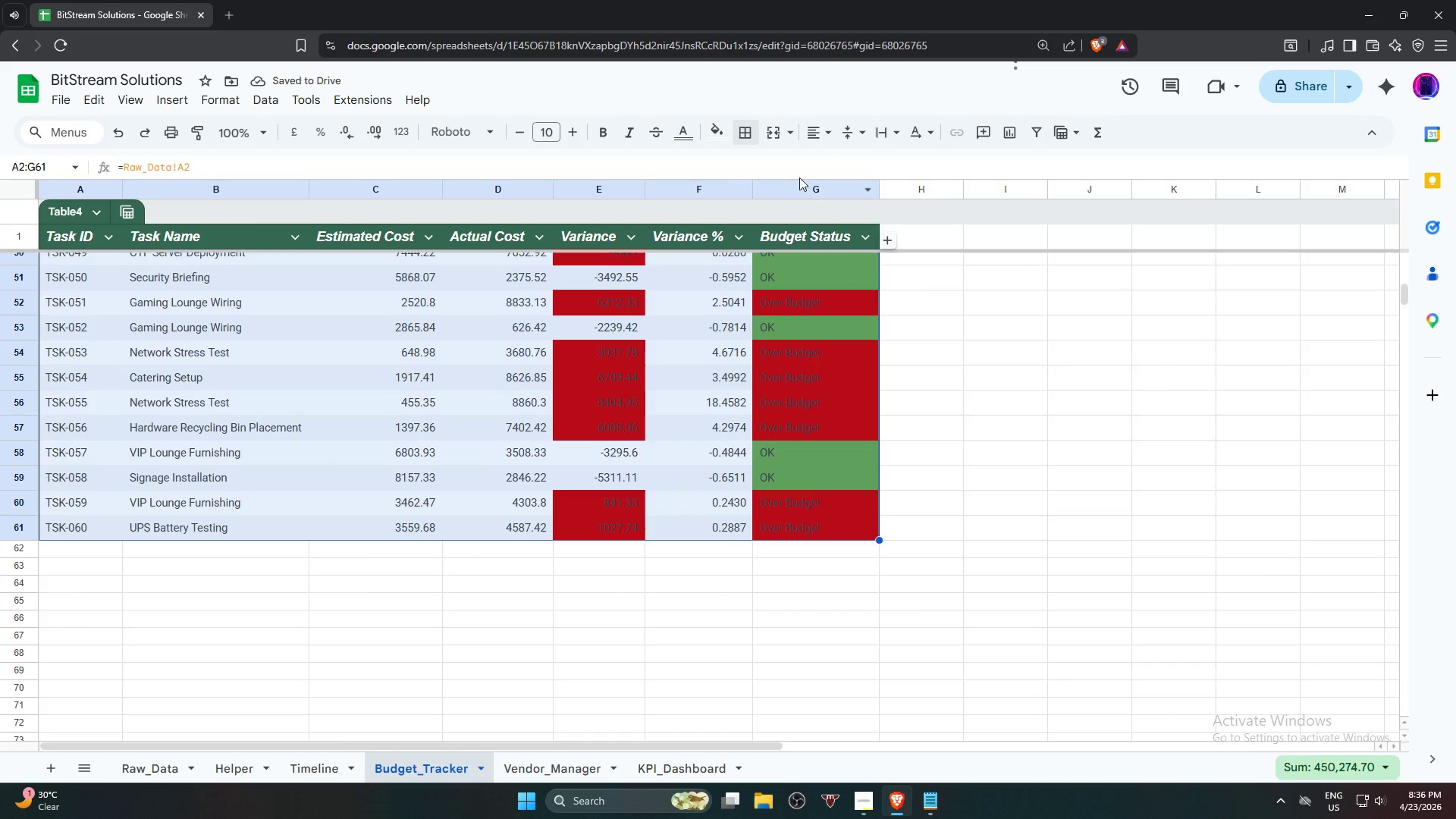 
scroll: coordinate [828, 485], scroll_direction: down, amount: 16.0
 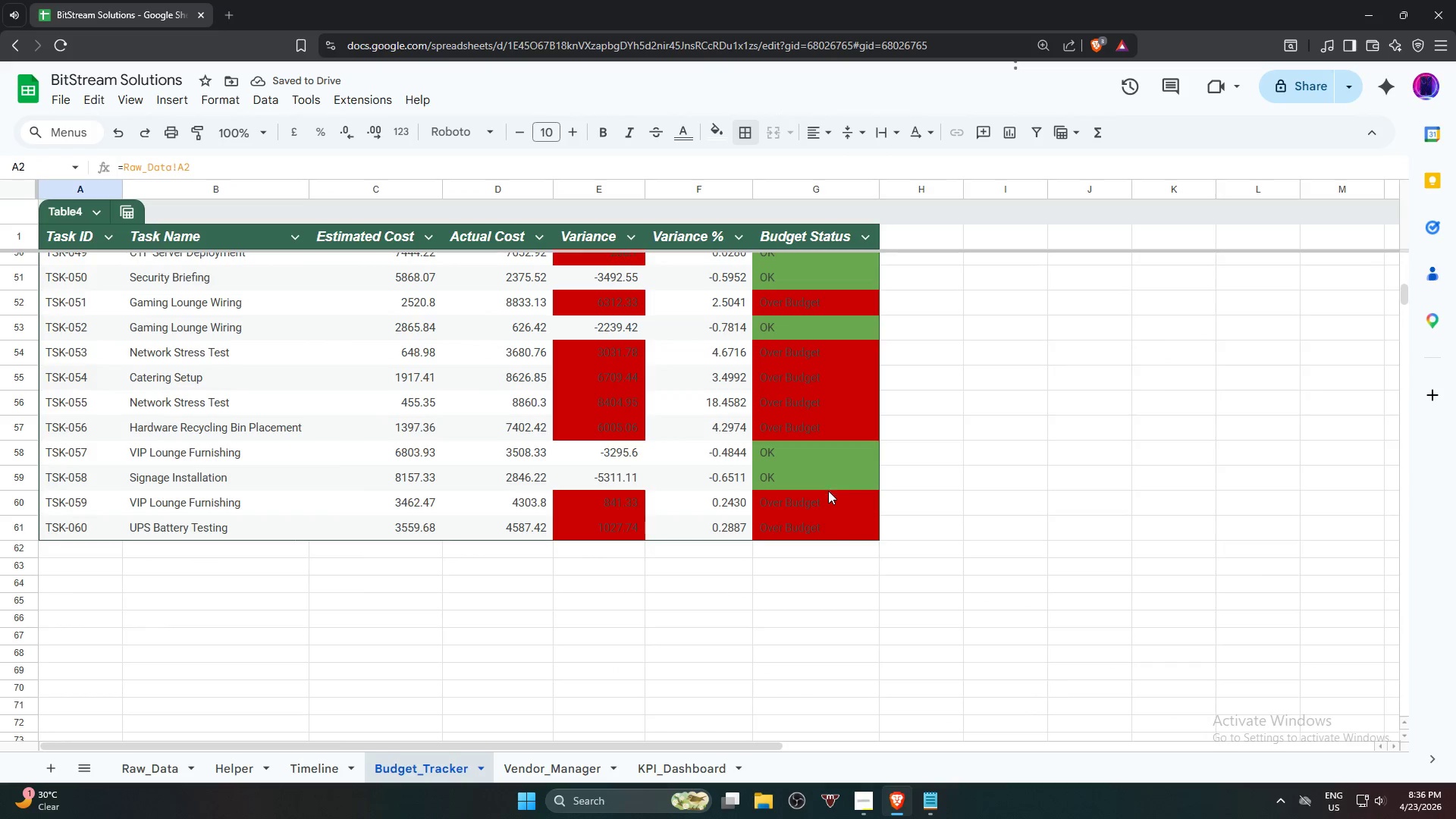 
left_click([832, 529])
 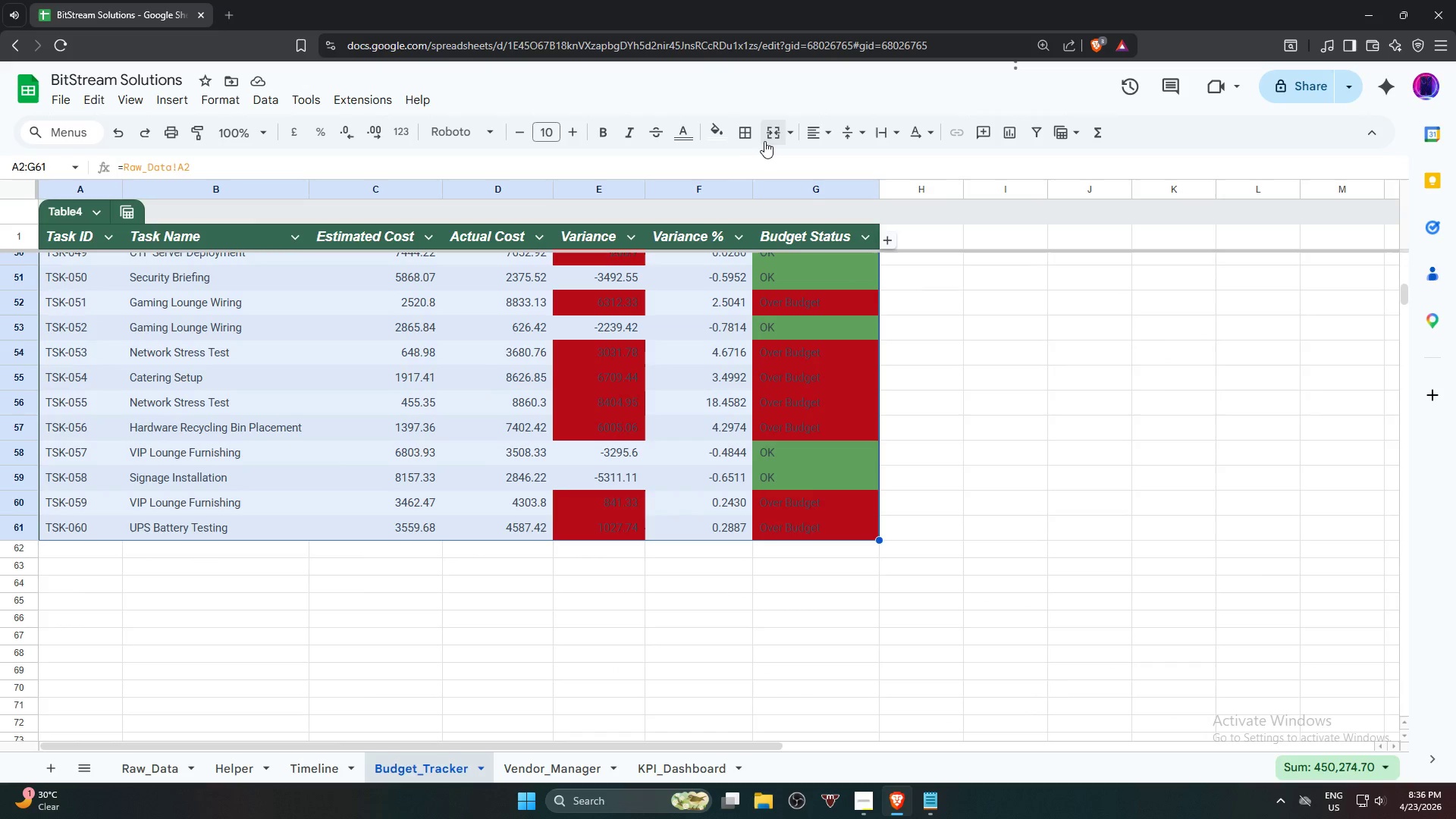 
left_click([752, 134])
 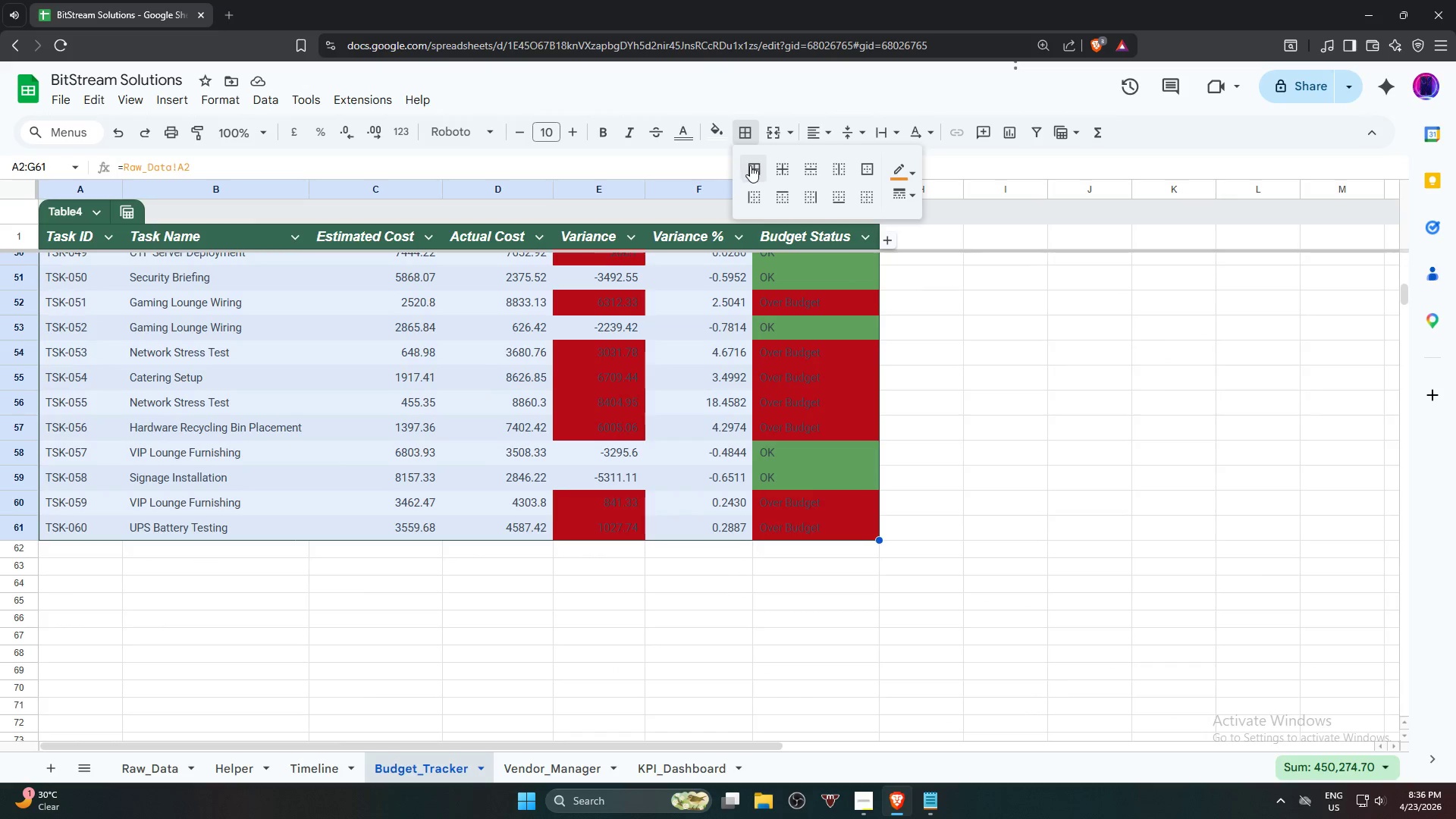 
left_click([752, 167])
 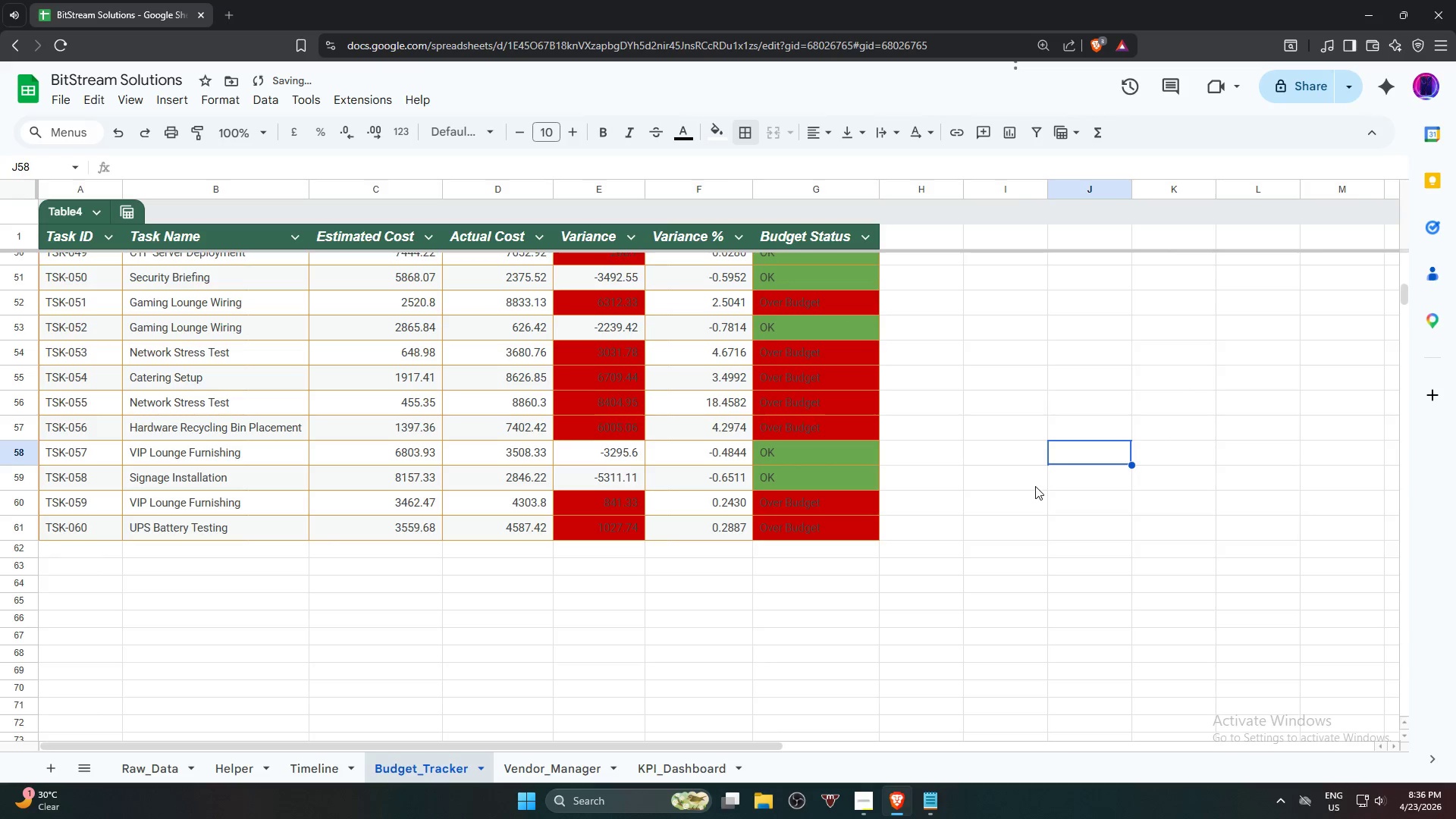 
scroll: coordinate [1003, 495], scroll_direction: up, amount: 22.0
 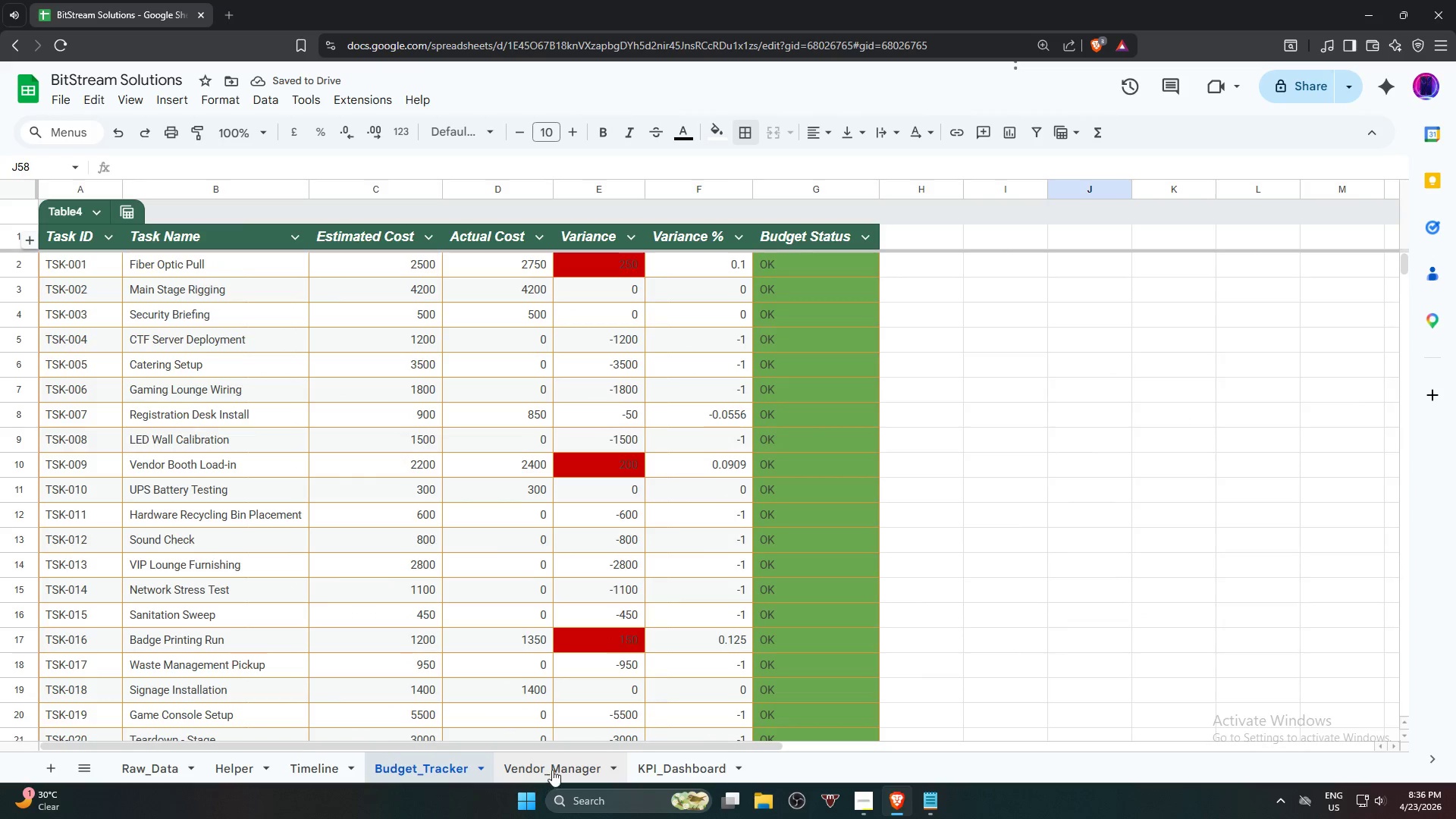 
left_click([553, 770])
 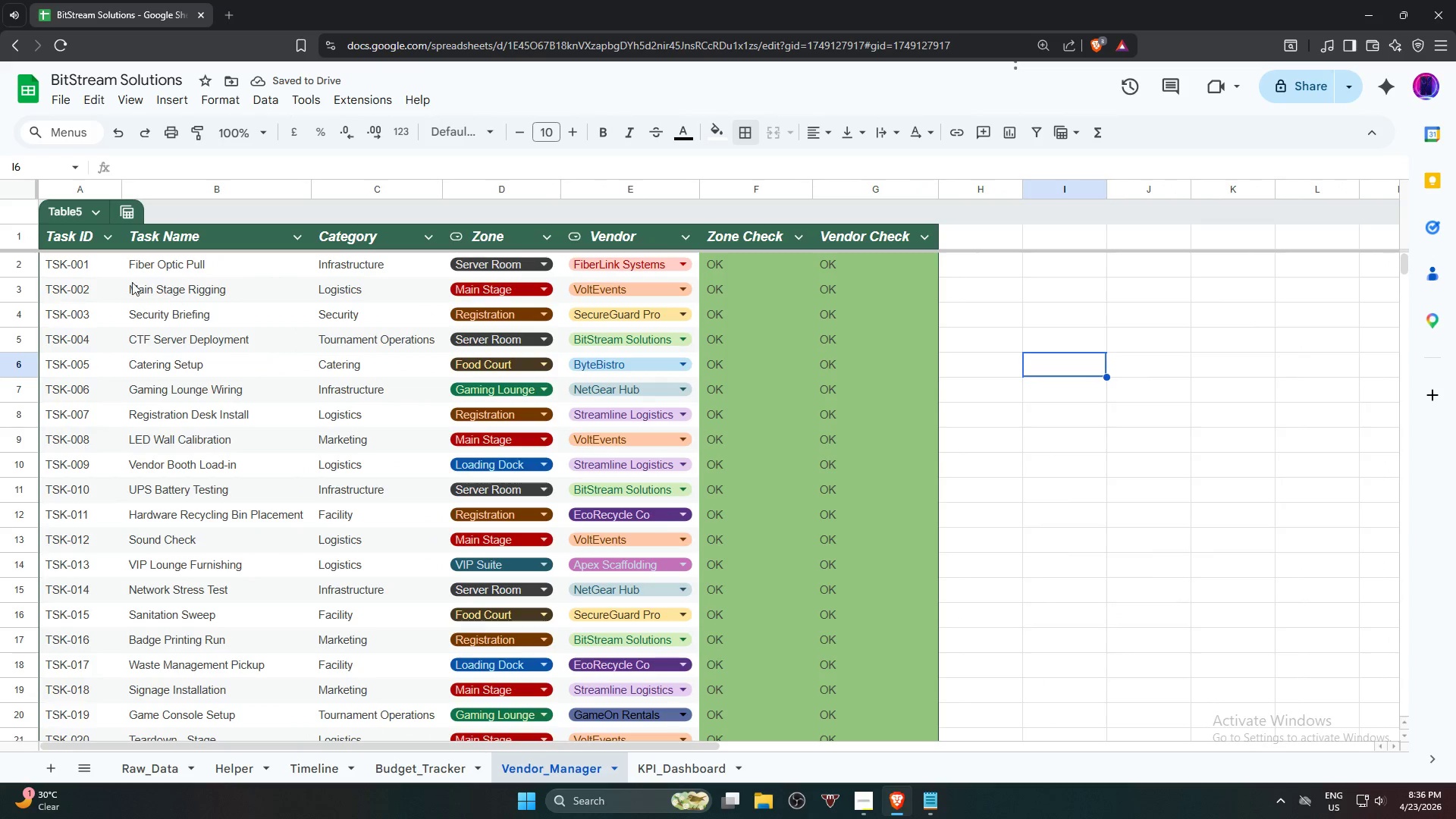 
left_click([83, 267])
 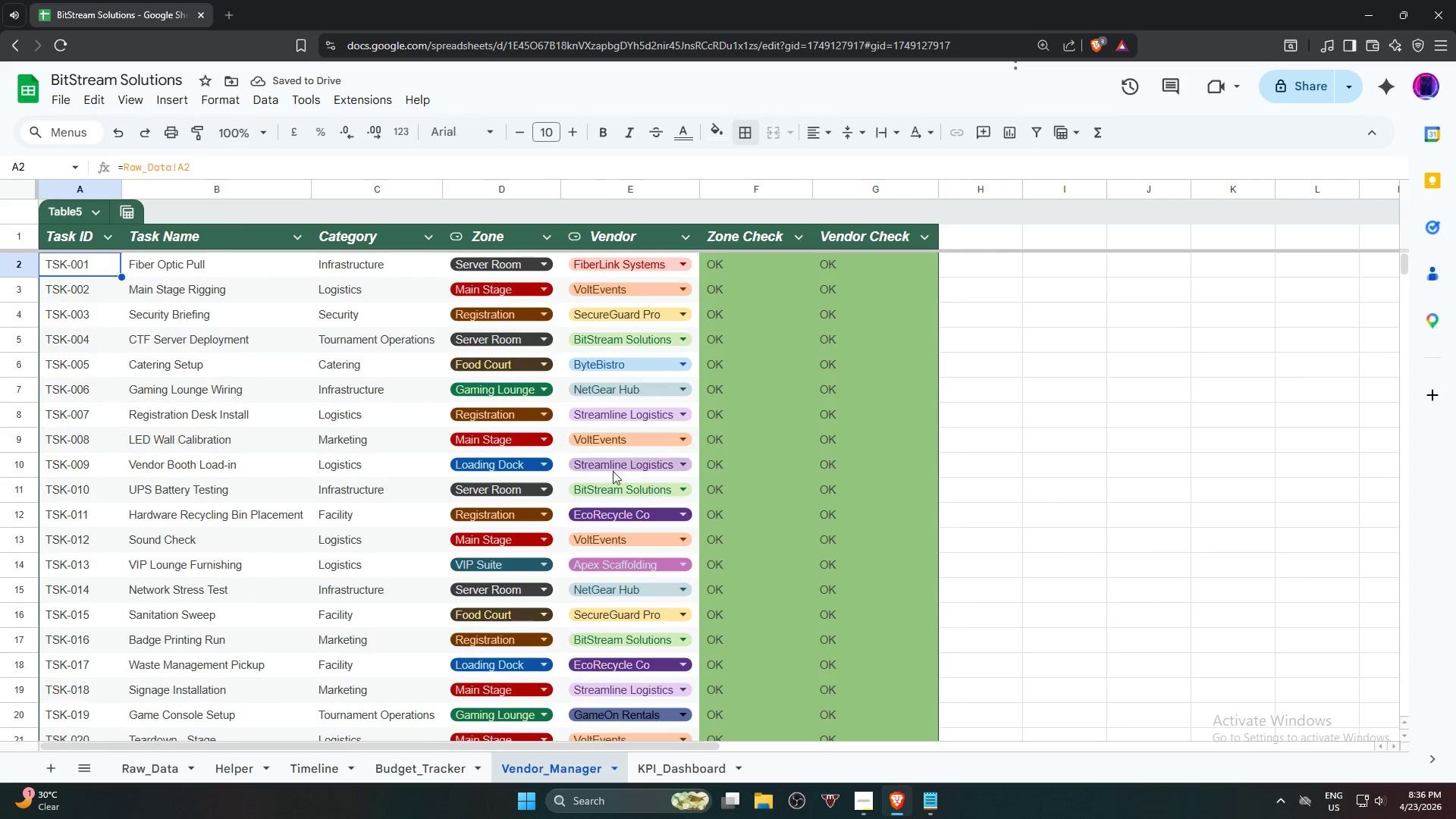 
hold_key(key=ShiftLeft, duration=0.78)
 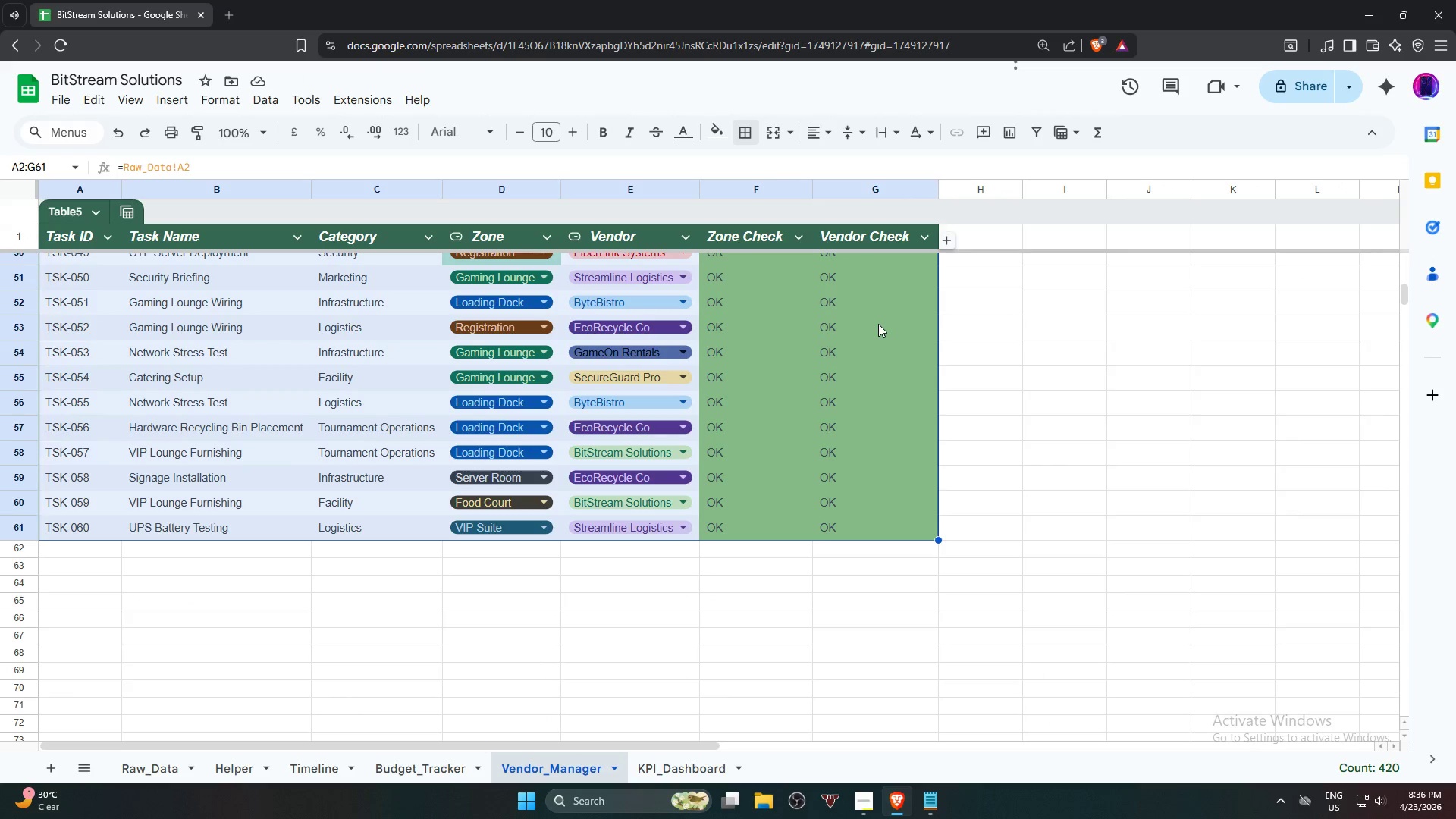 
scroll: coordinate [871, 505], scroll_direction: down, amount: 16.0
 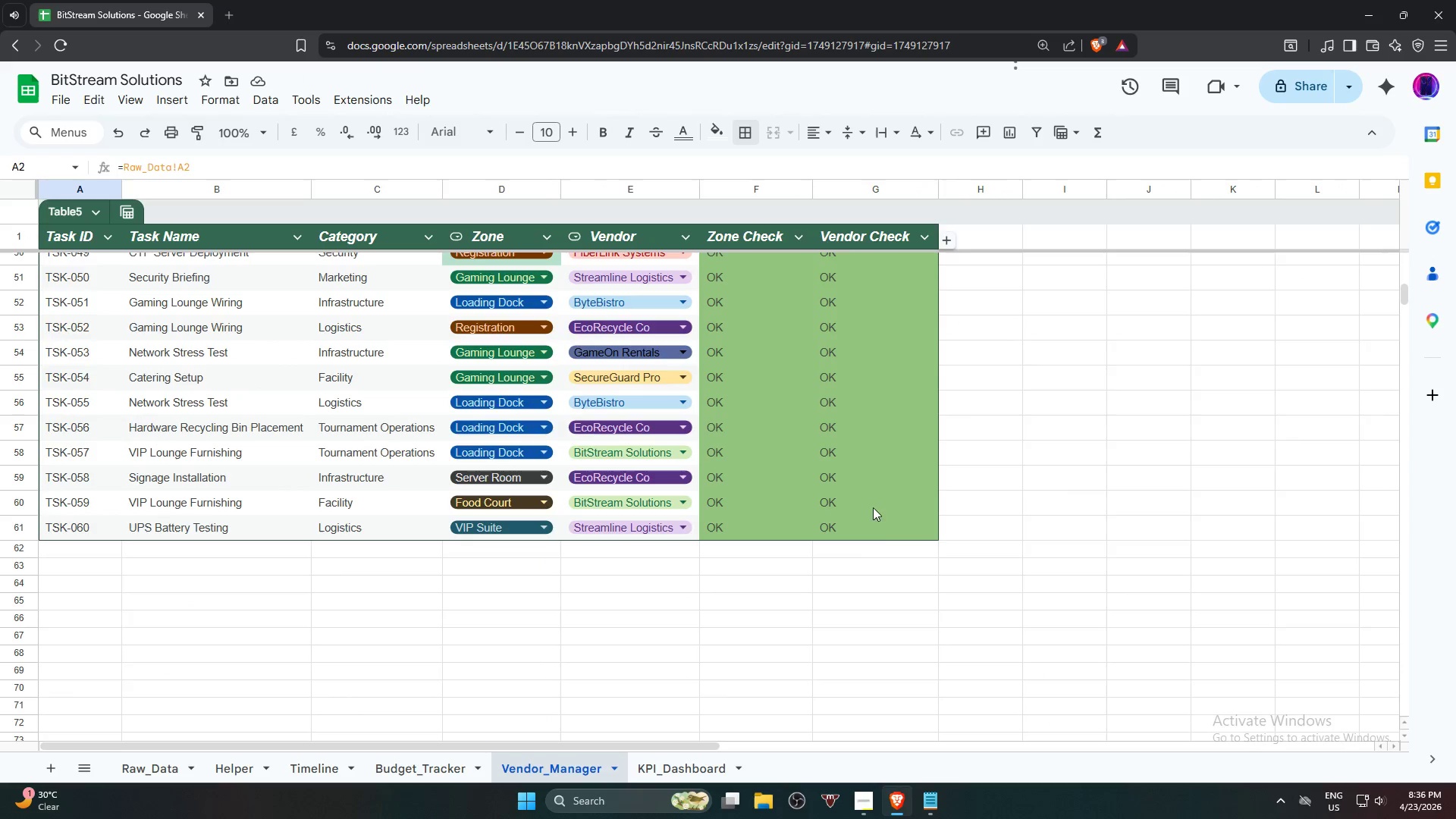 
left_click([887, 529])
 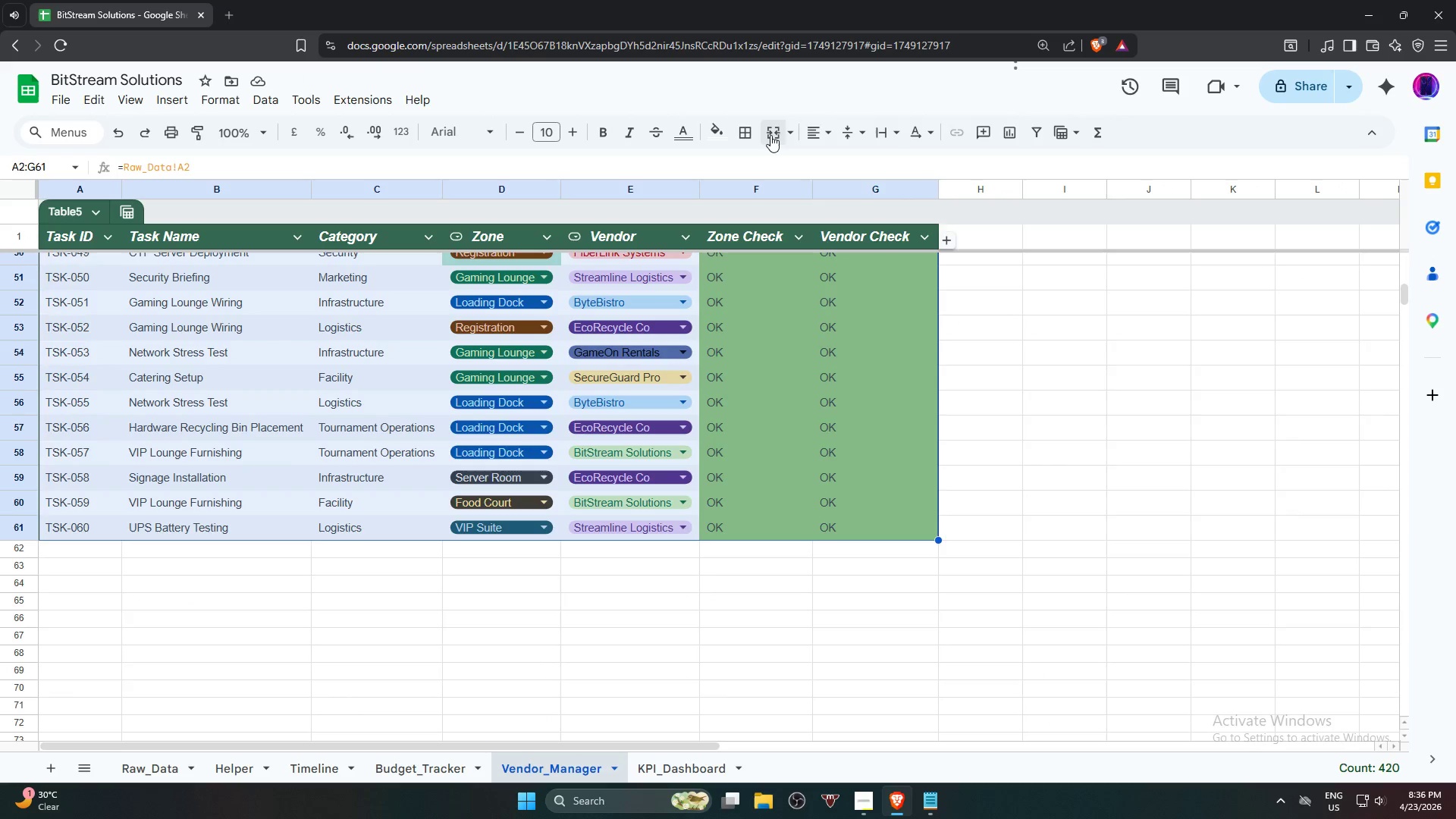 
left_click([751, 134])
 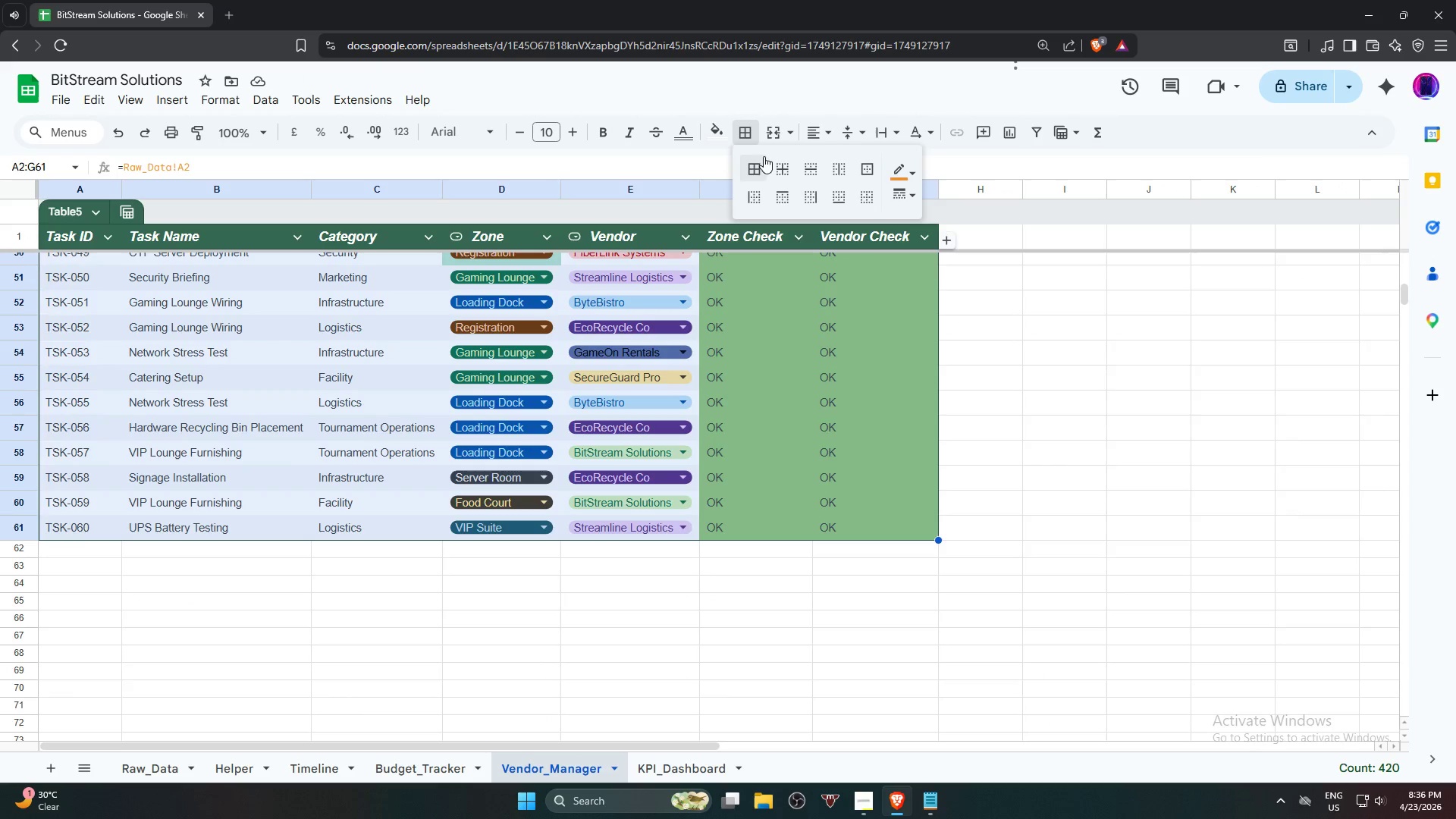 
left_click([755, 170])
 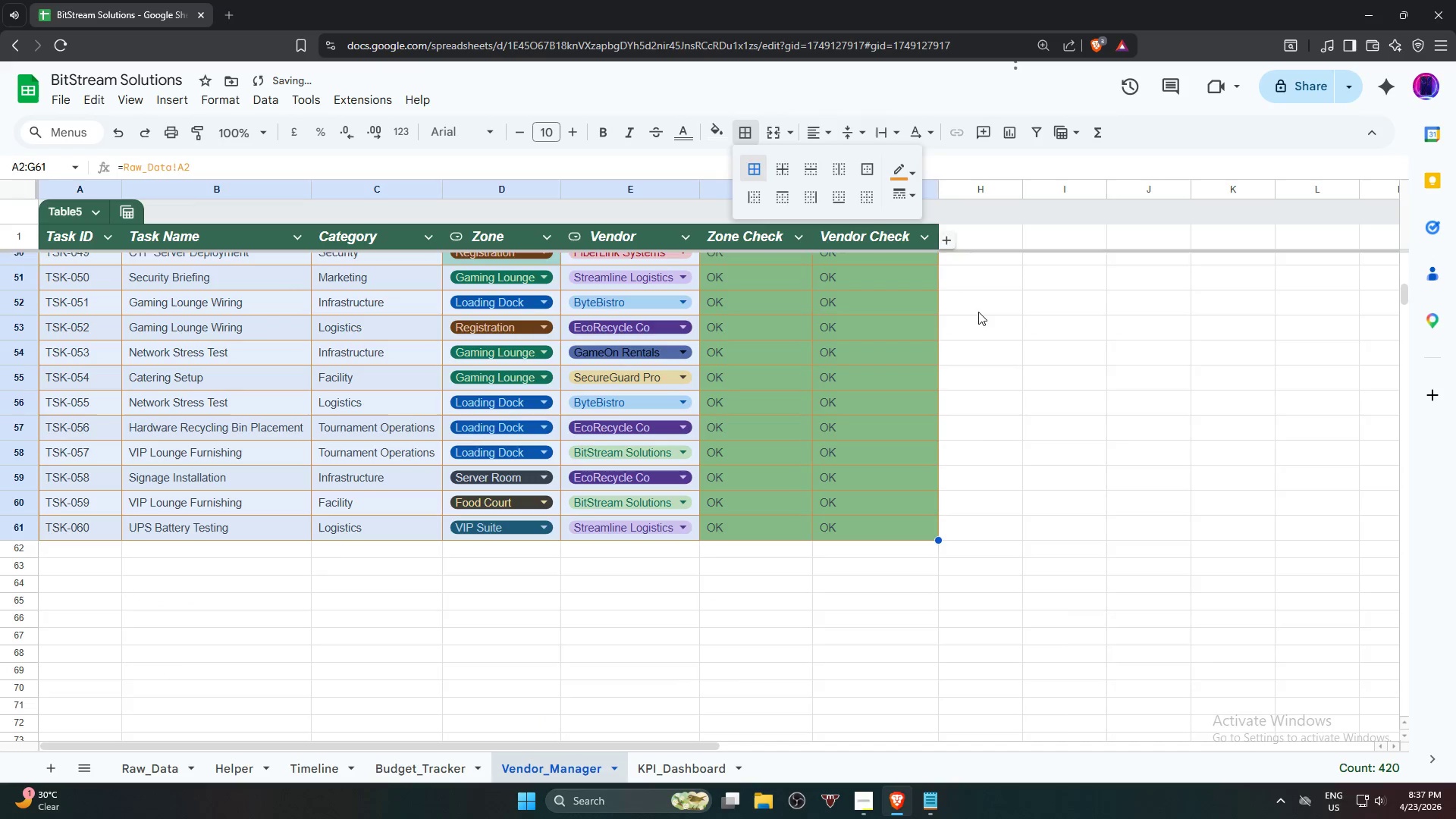 
left_click([1141, 447])
 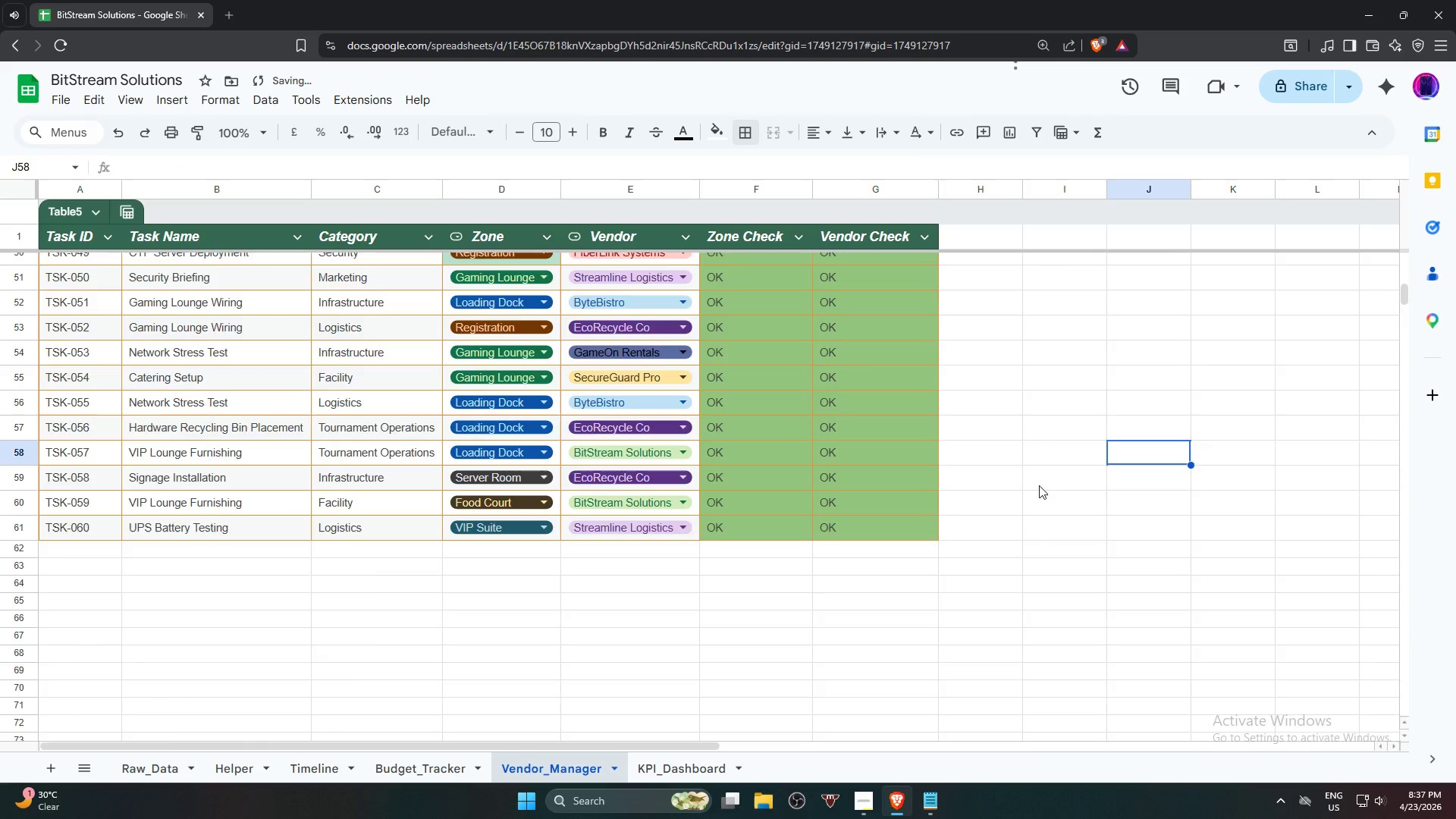 
scroll: coordinate [953, 483], scroll_direction: up, amount: 28.0
 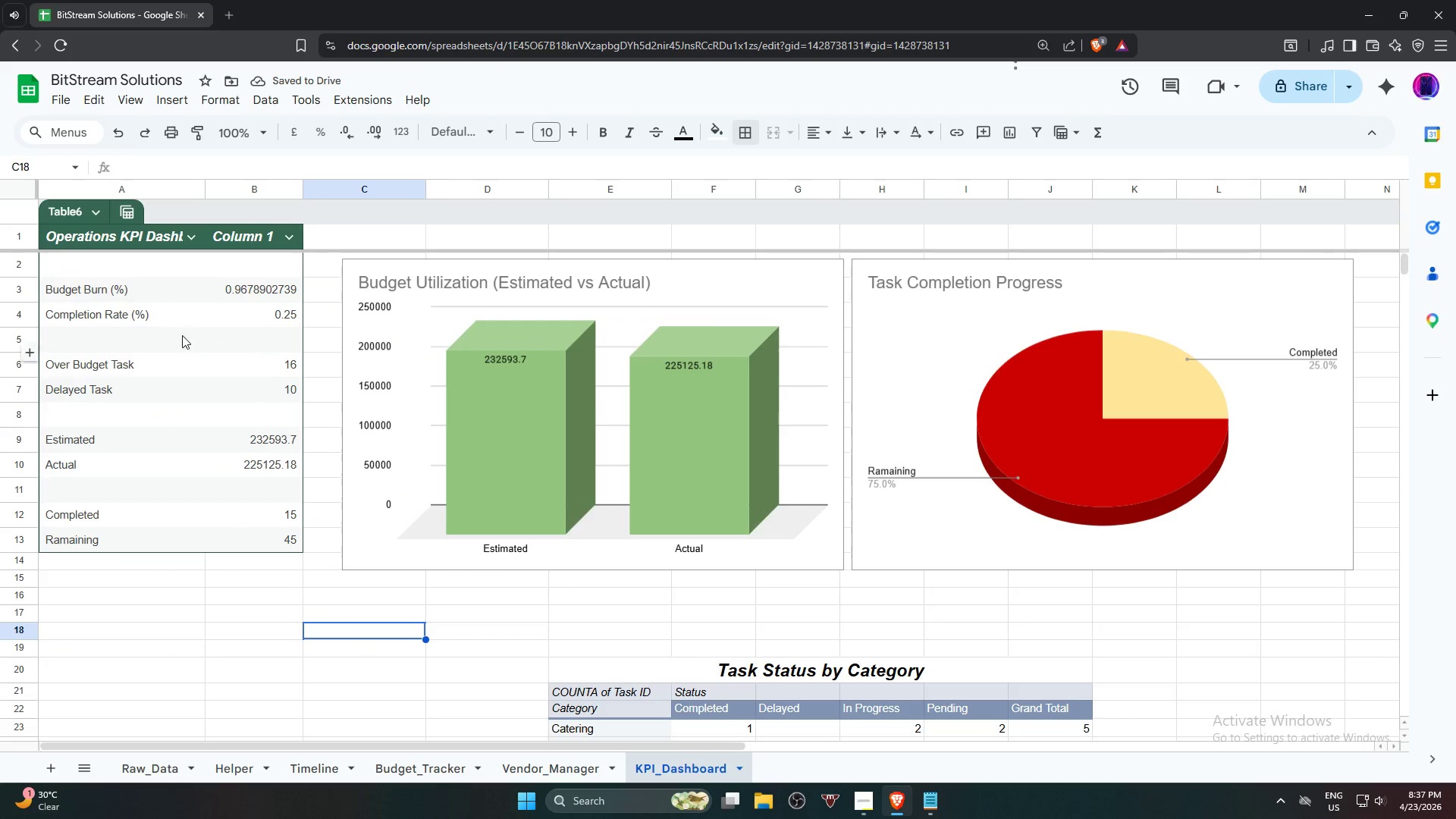 
left_click([117, 269])
 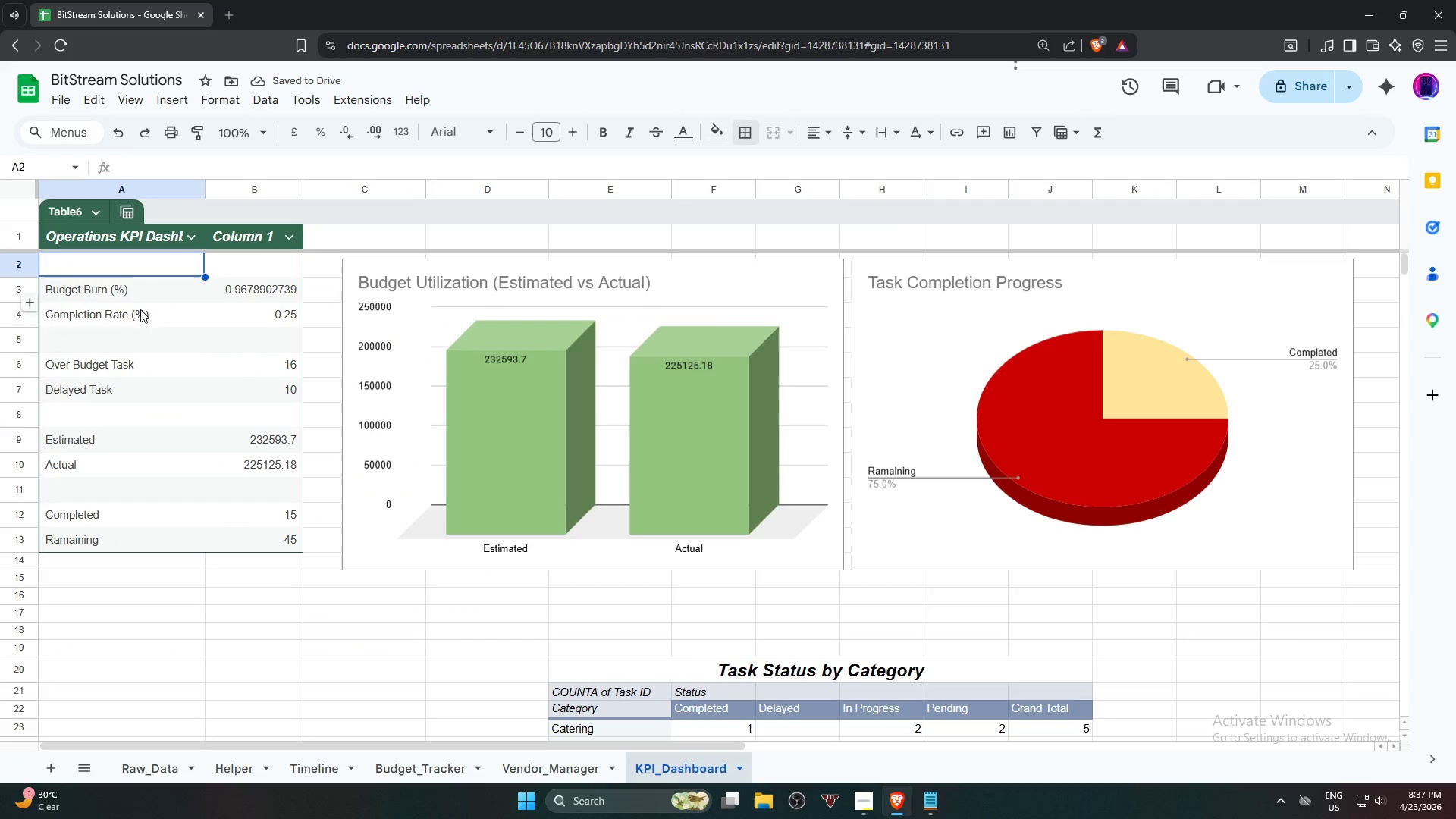 
hold_key(key=ShiftLeft, duration=0.75)
 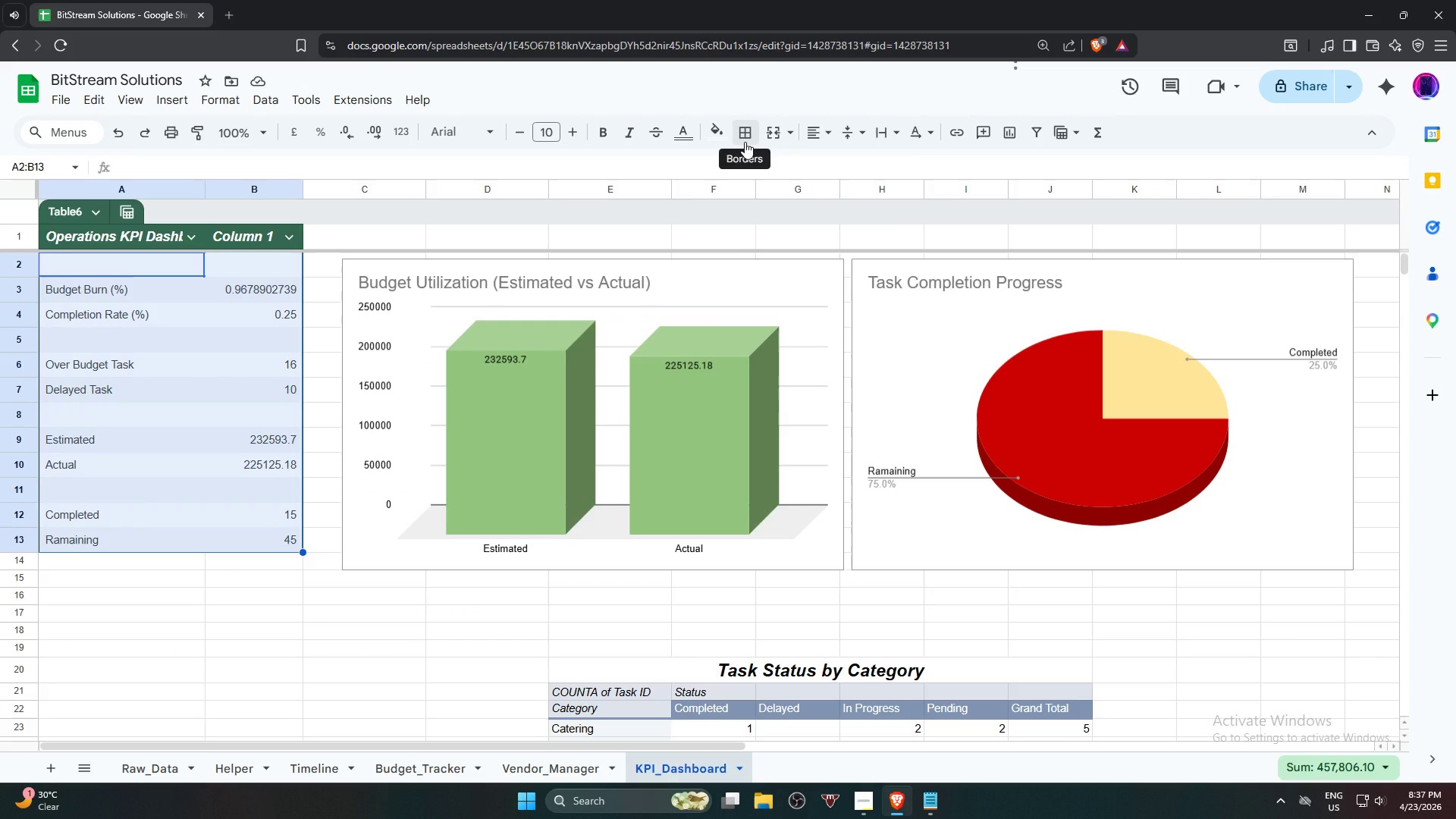 
left_click([739, 135])
 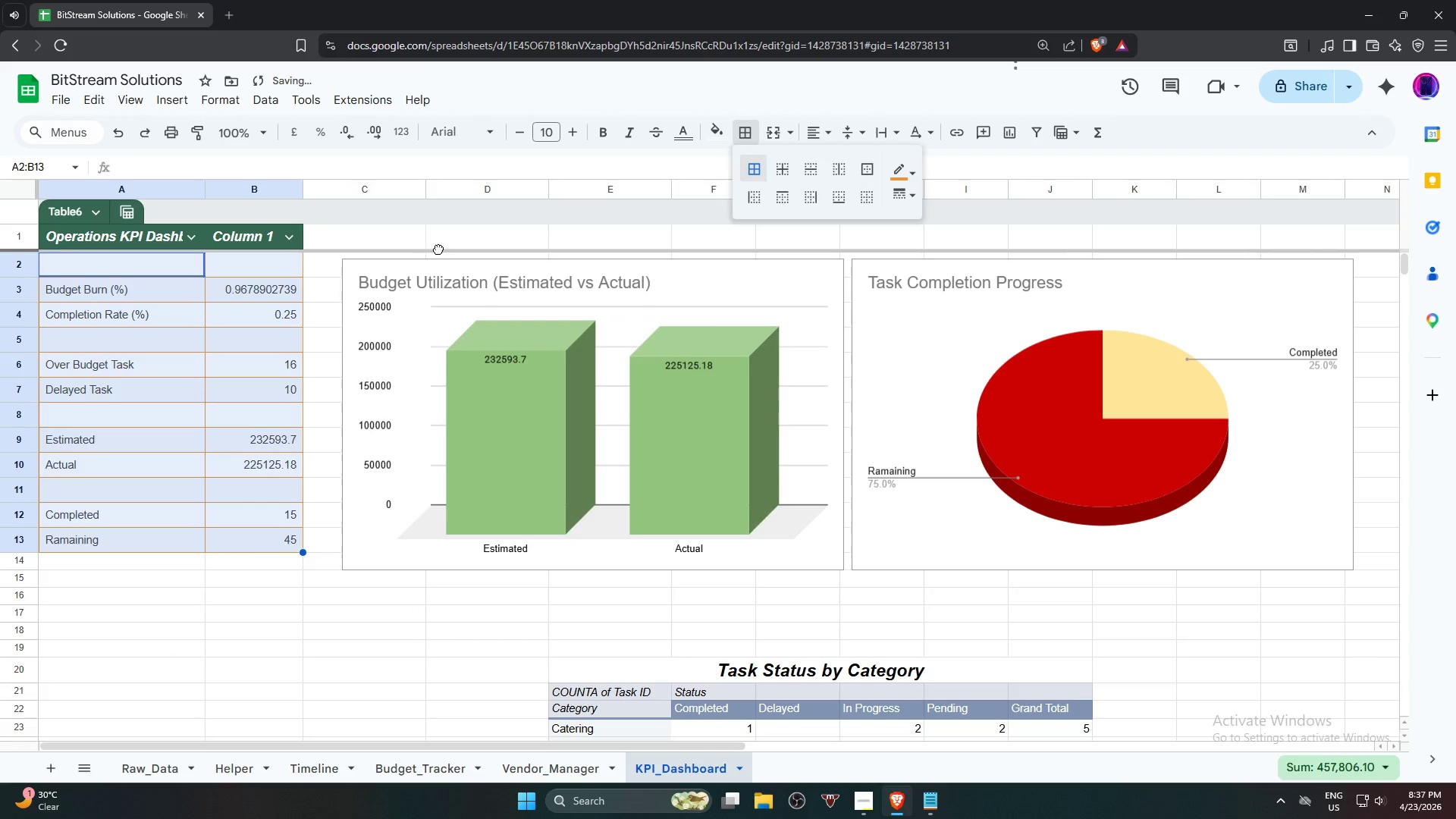 
double_click([445, 287])
 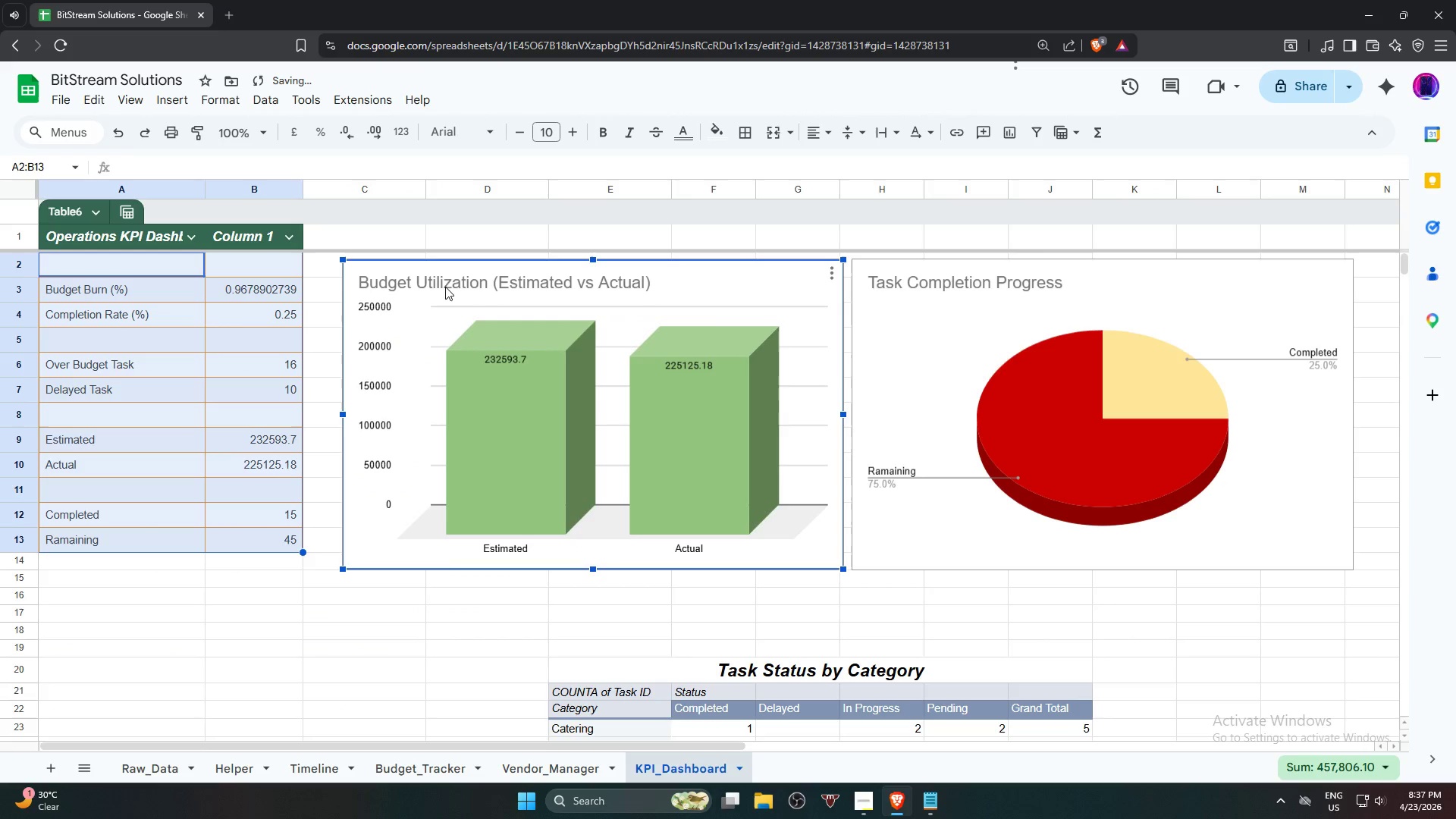 
triple_click([445, 287])
 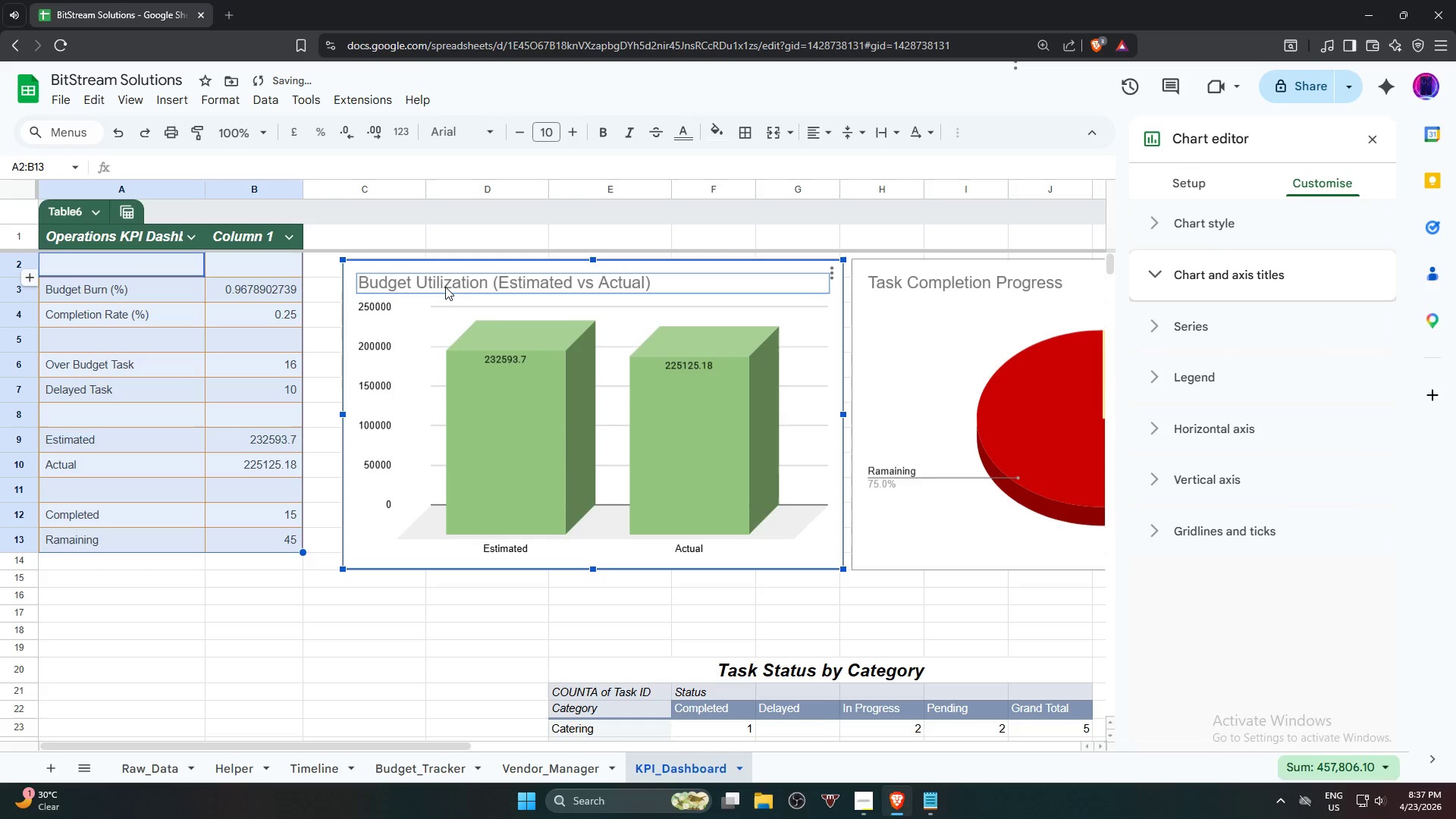 
triple_click([445, 287])
 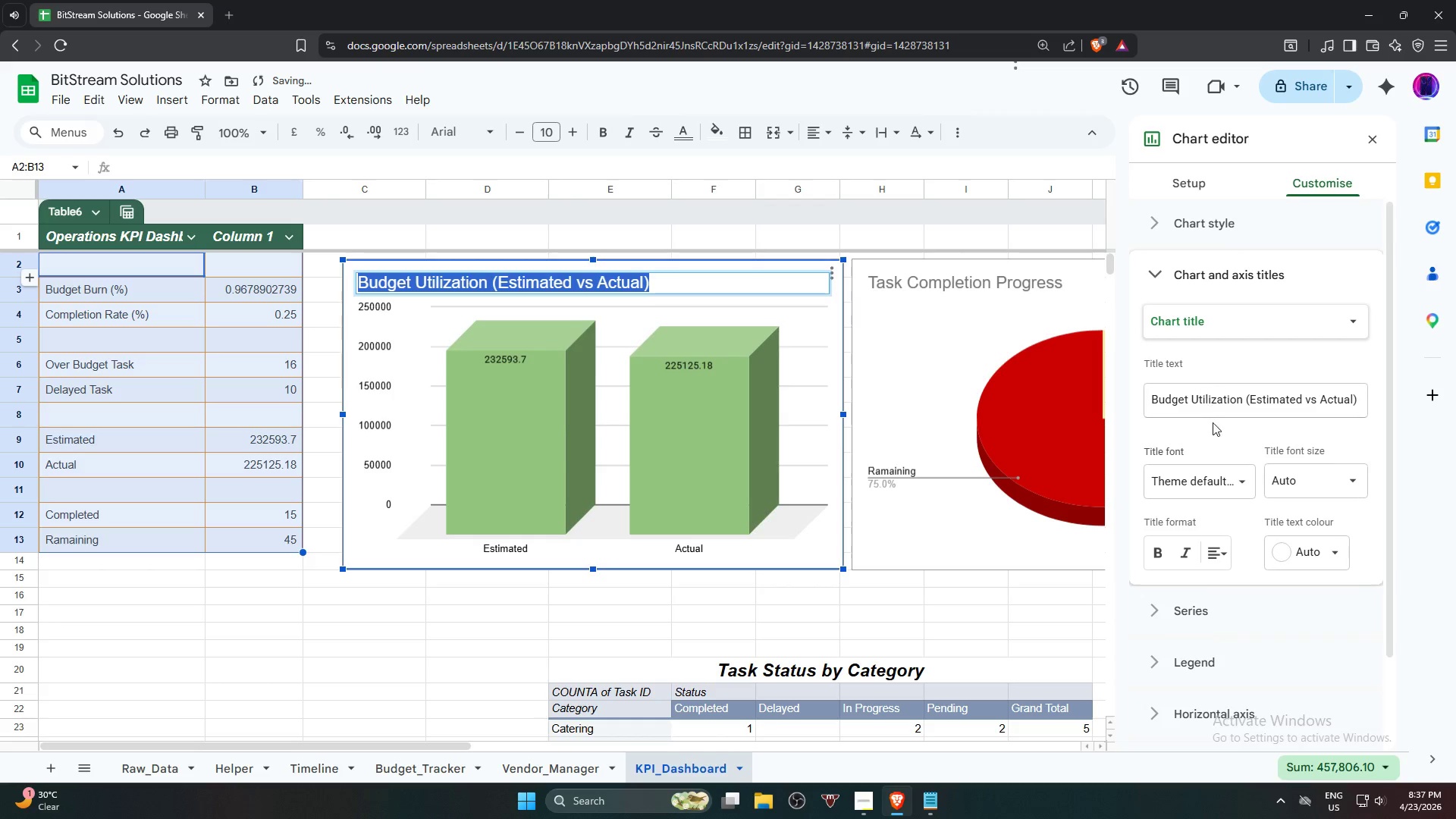 
left_click([1212, 480])
 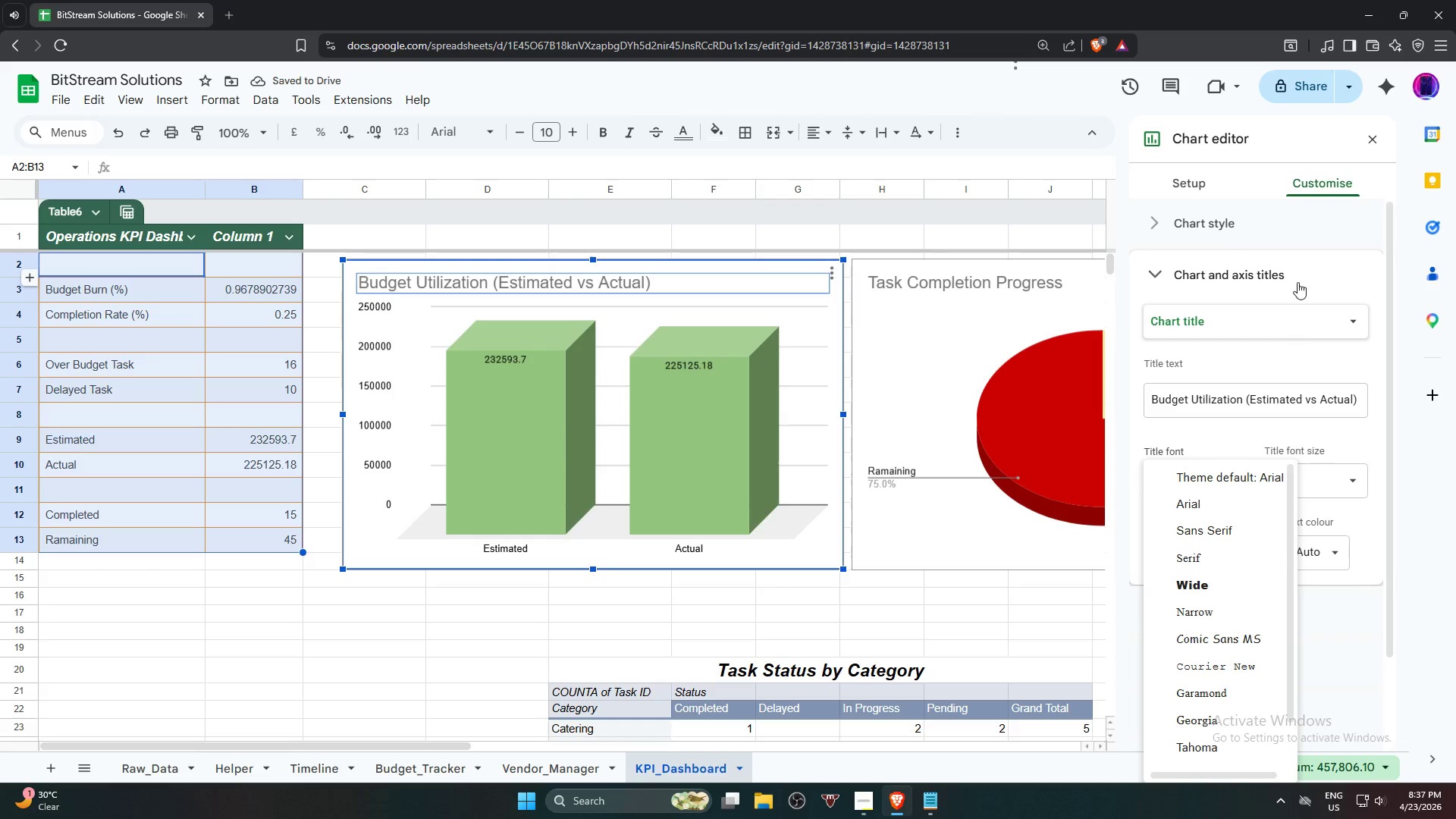 
left_click([1235, 221])
 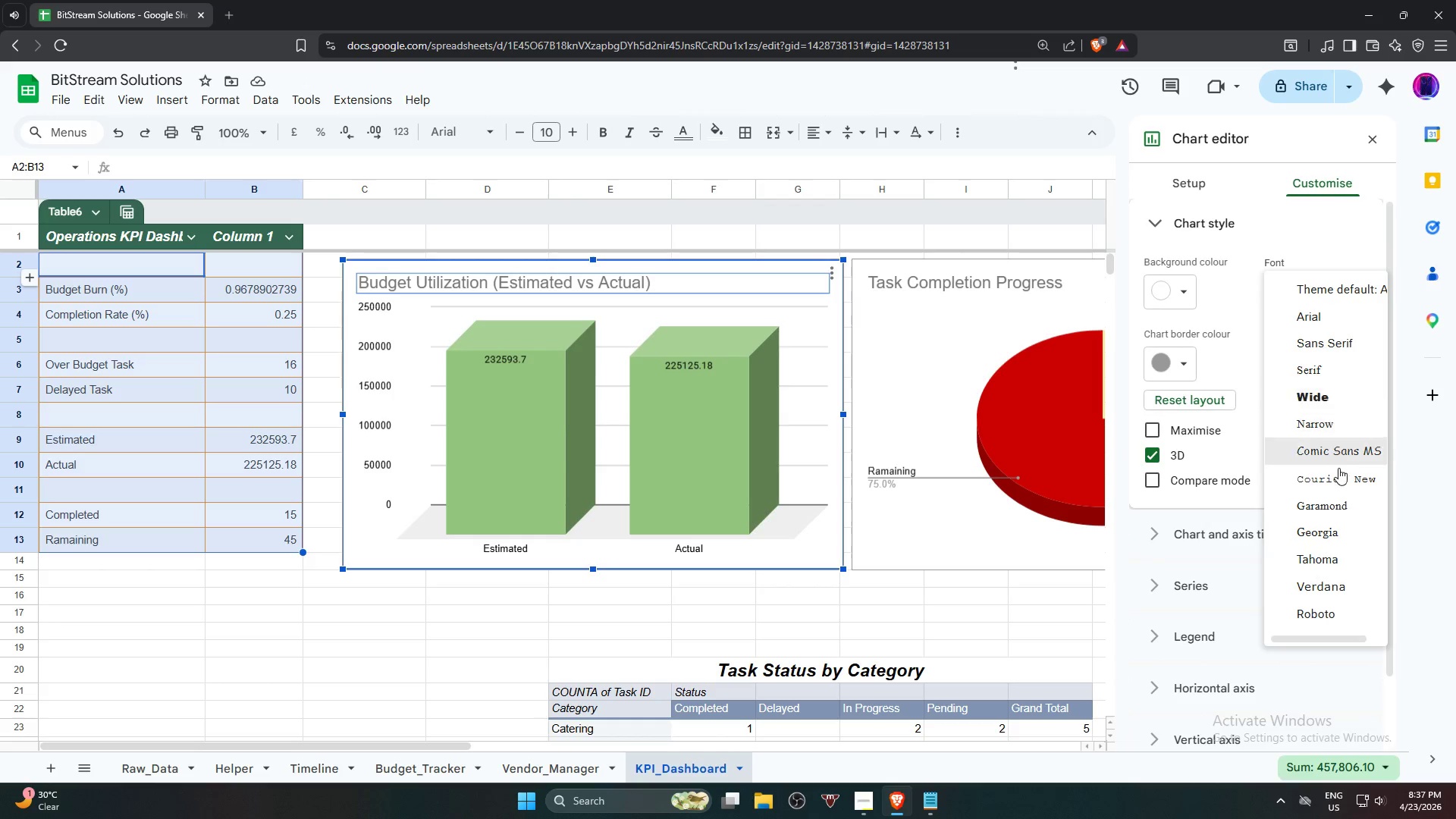 
left_click([1334, 526])
 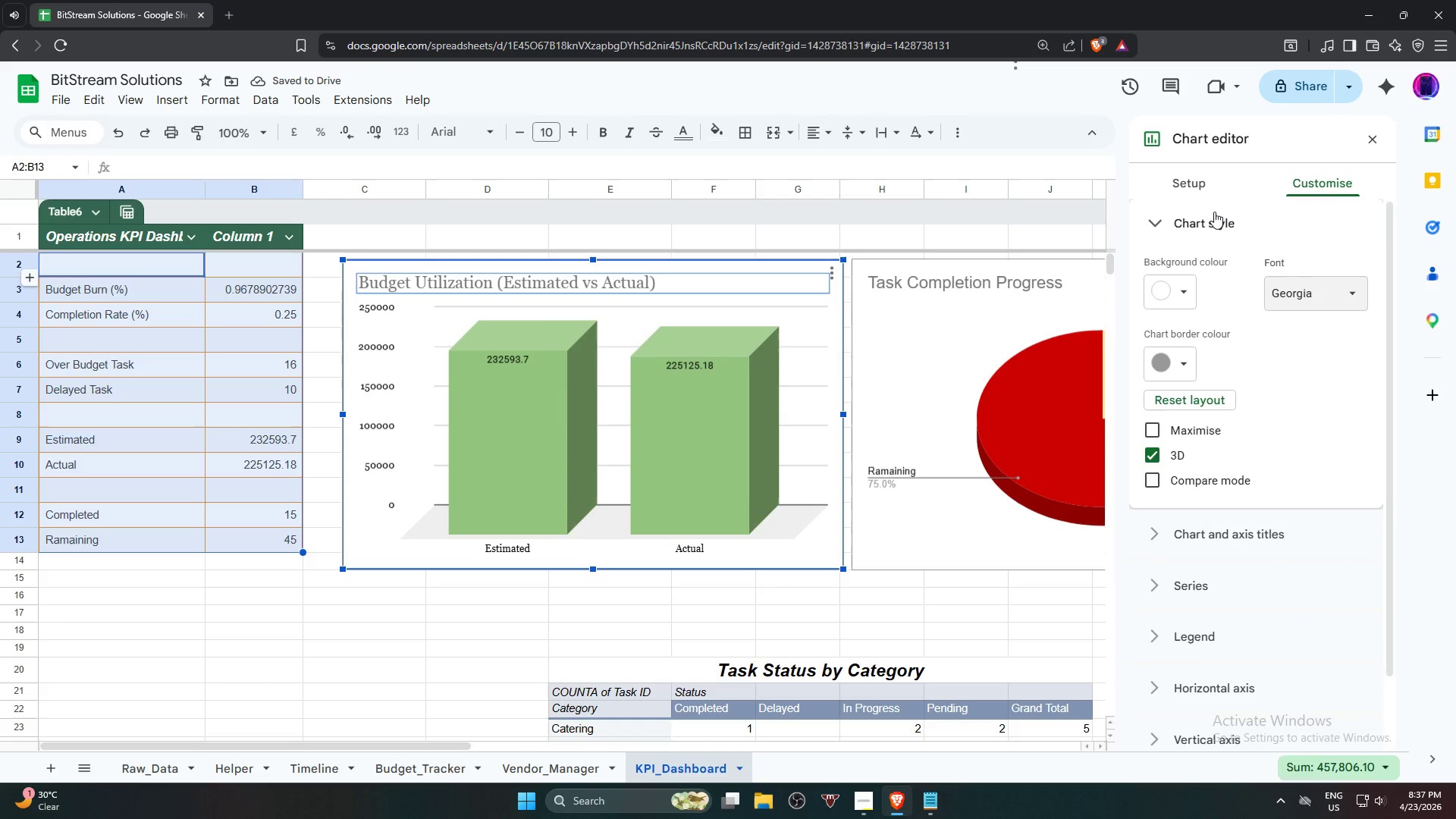 
wait(6.28)
 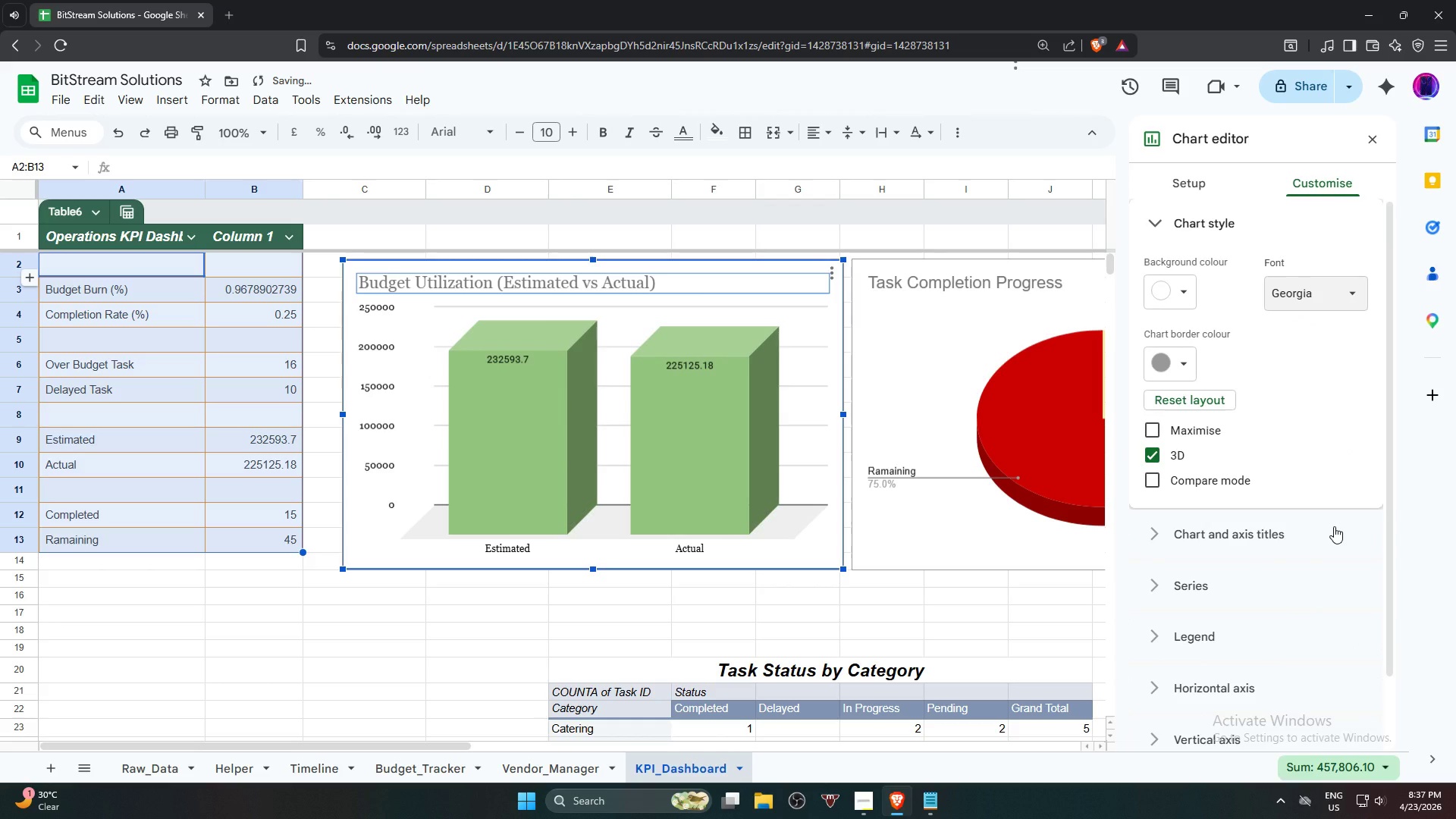 
double_click([476, 287])
 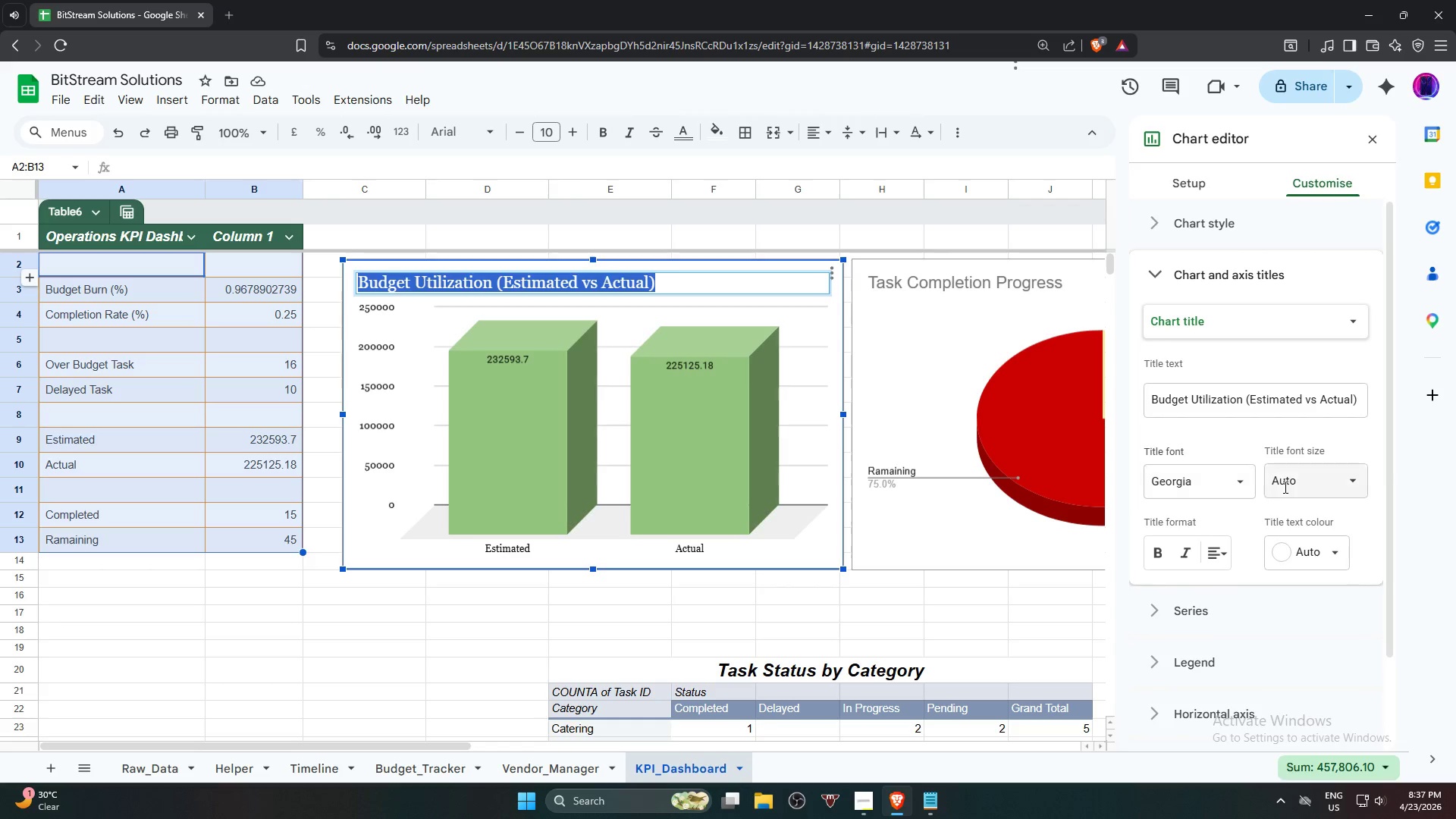 
left_click([1323, 490])
 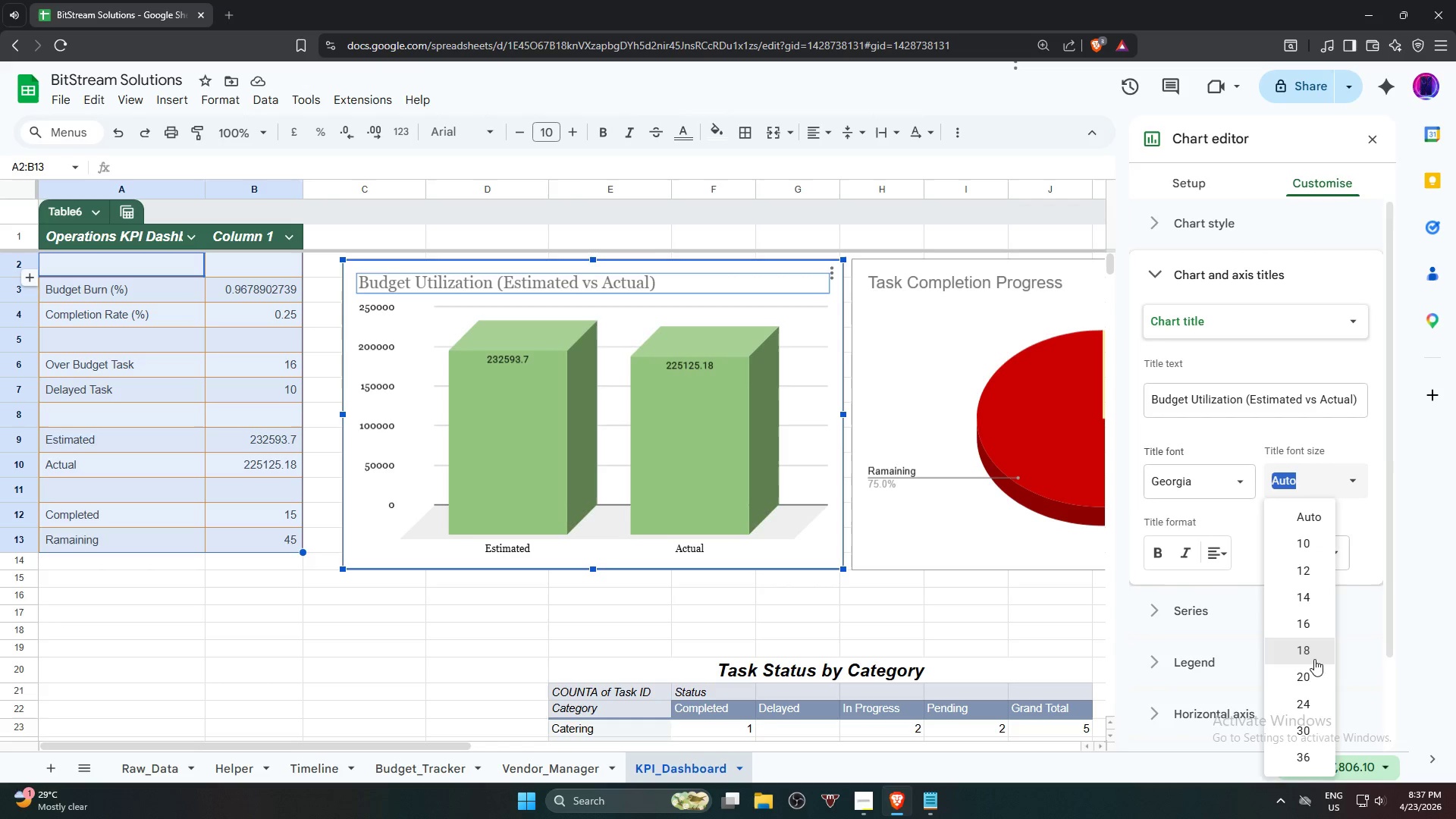 
left_click([1314, 701])
 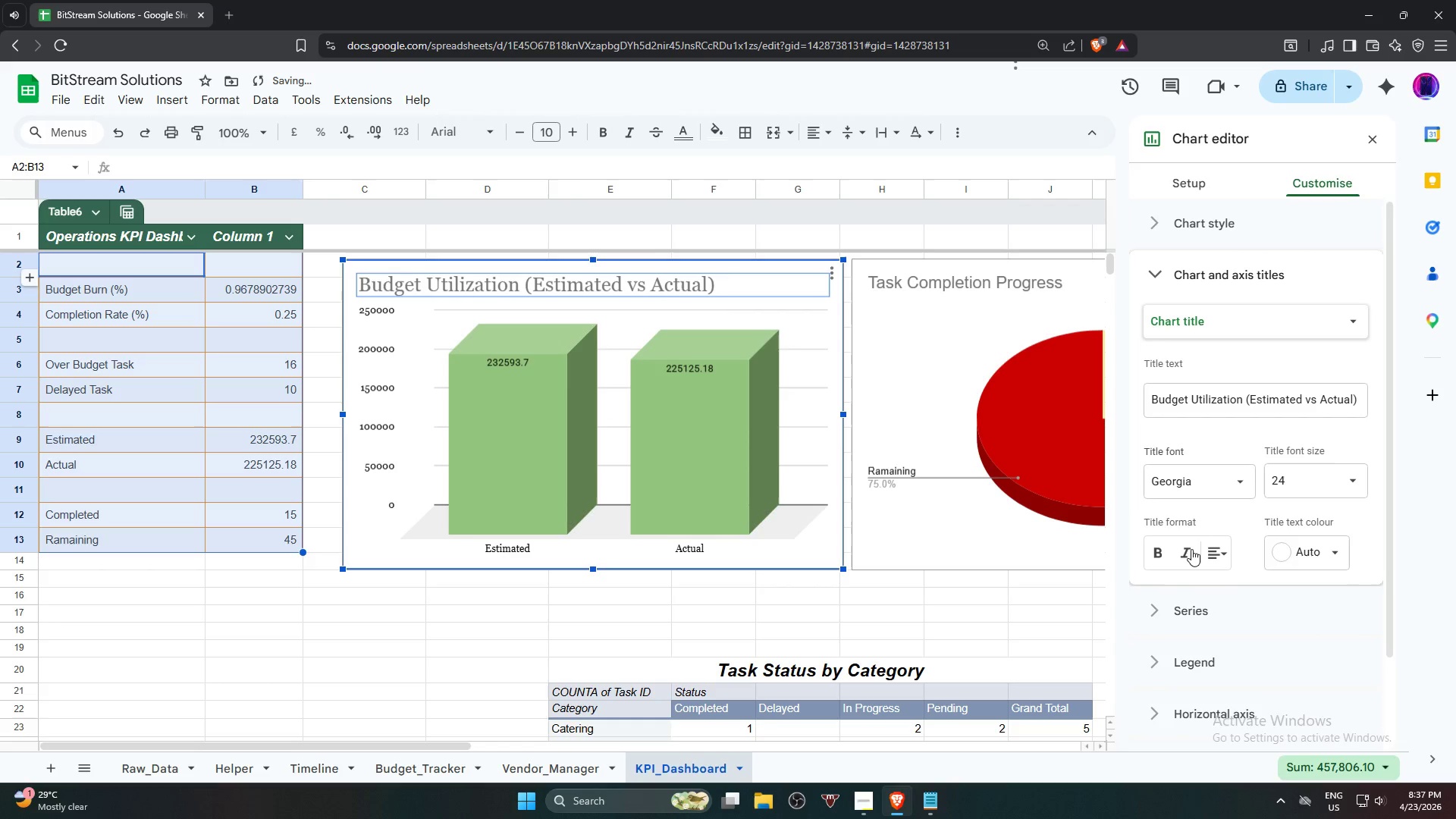 
double_click([1159, 555])
 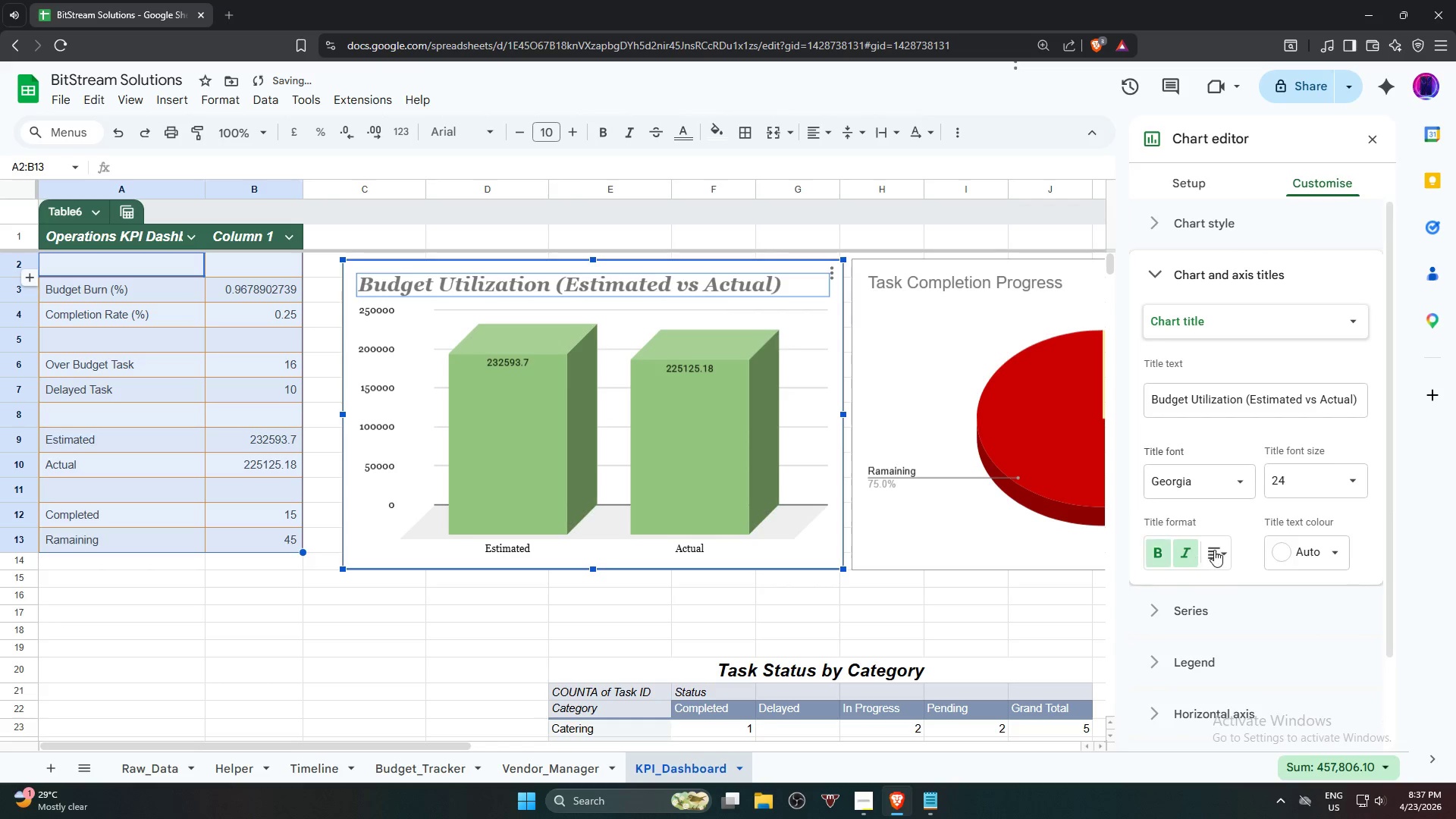 
triple_click([1215, 550])
 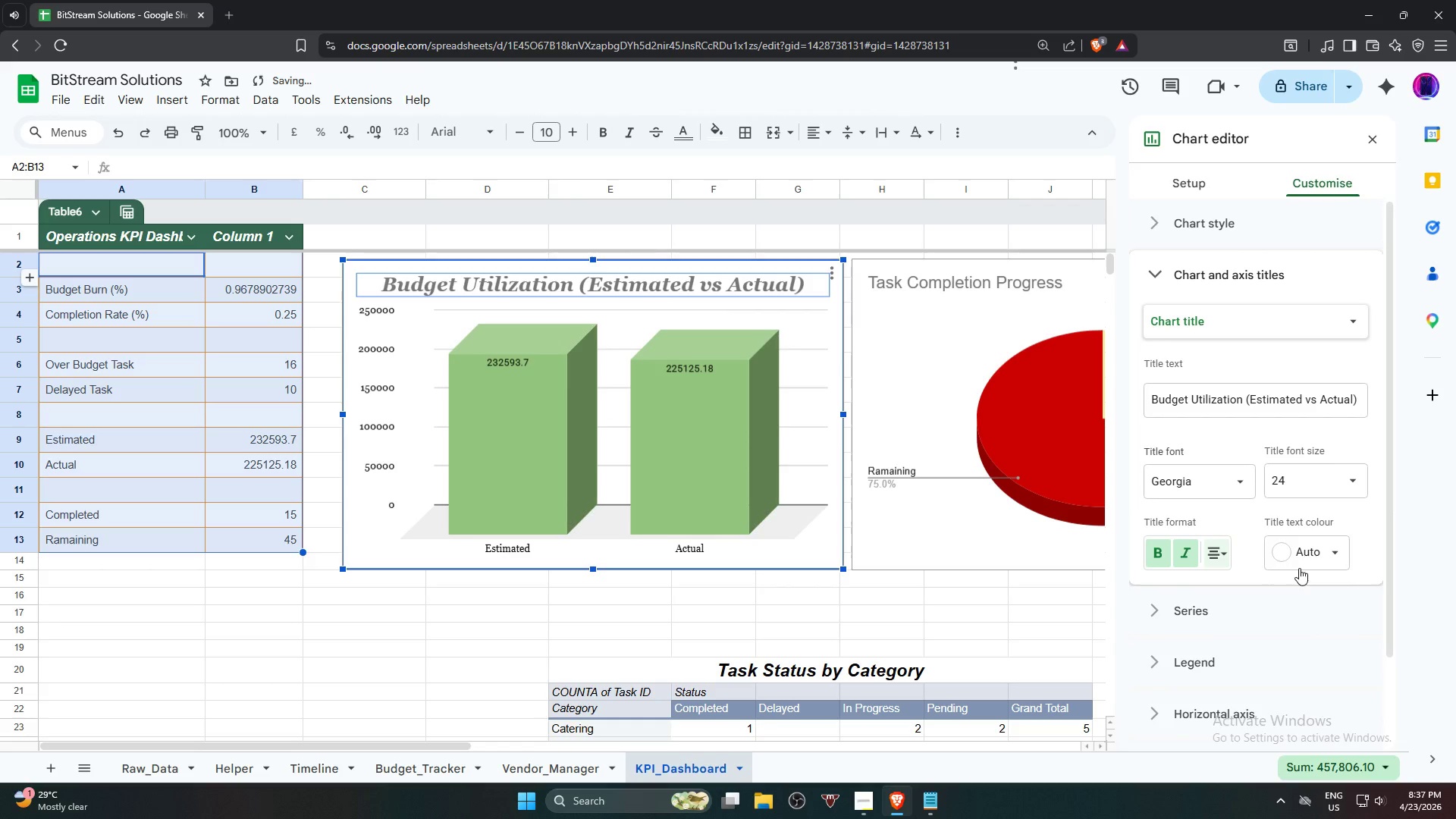 
triple_click([1307, 557])
 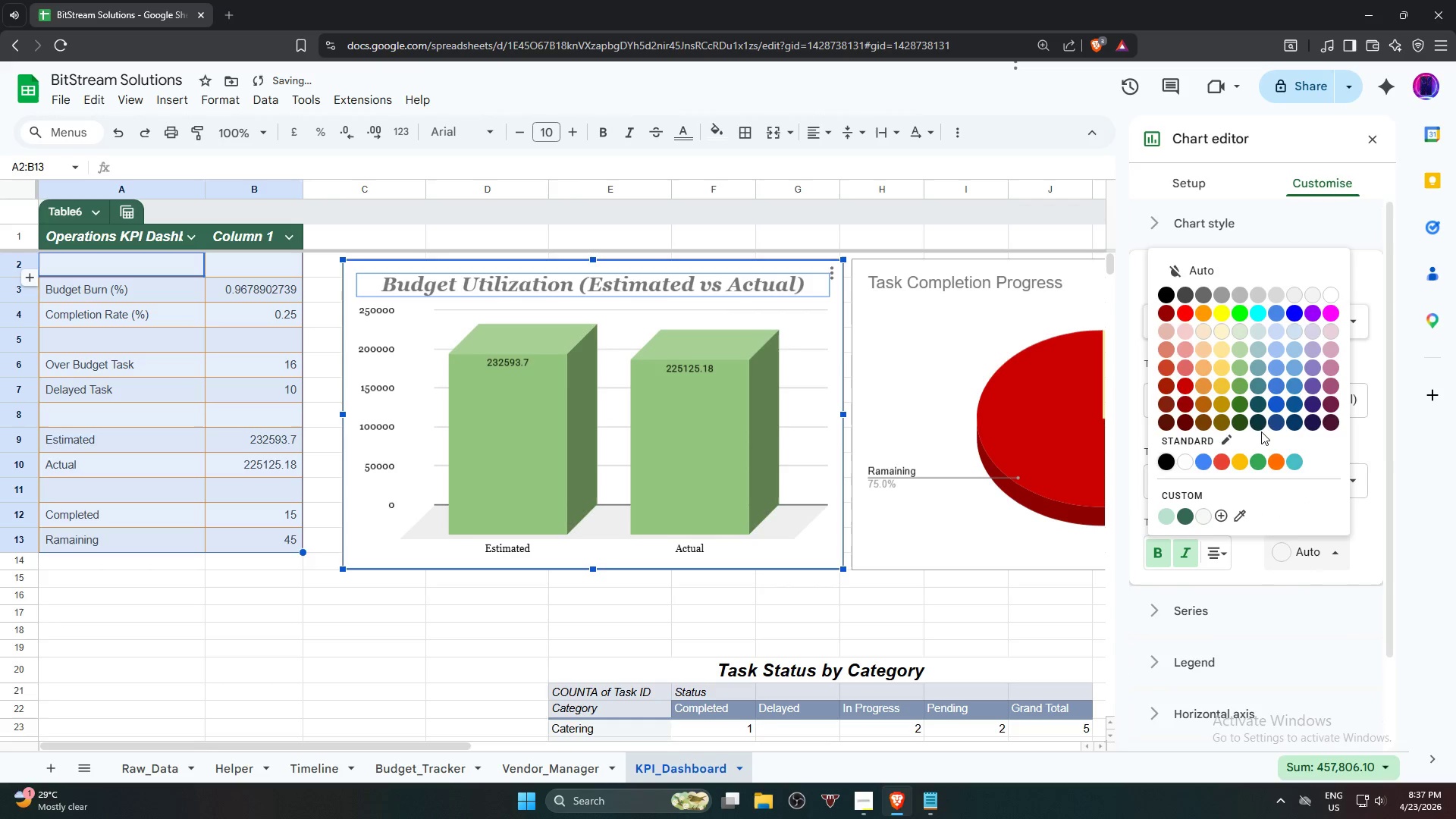 
left_click([1260, 430])
 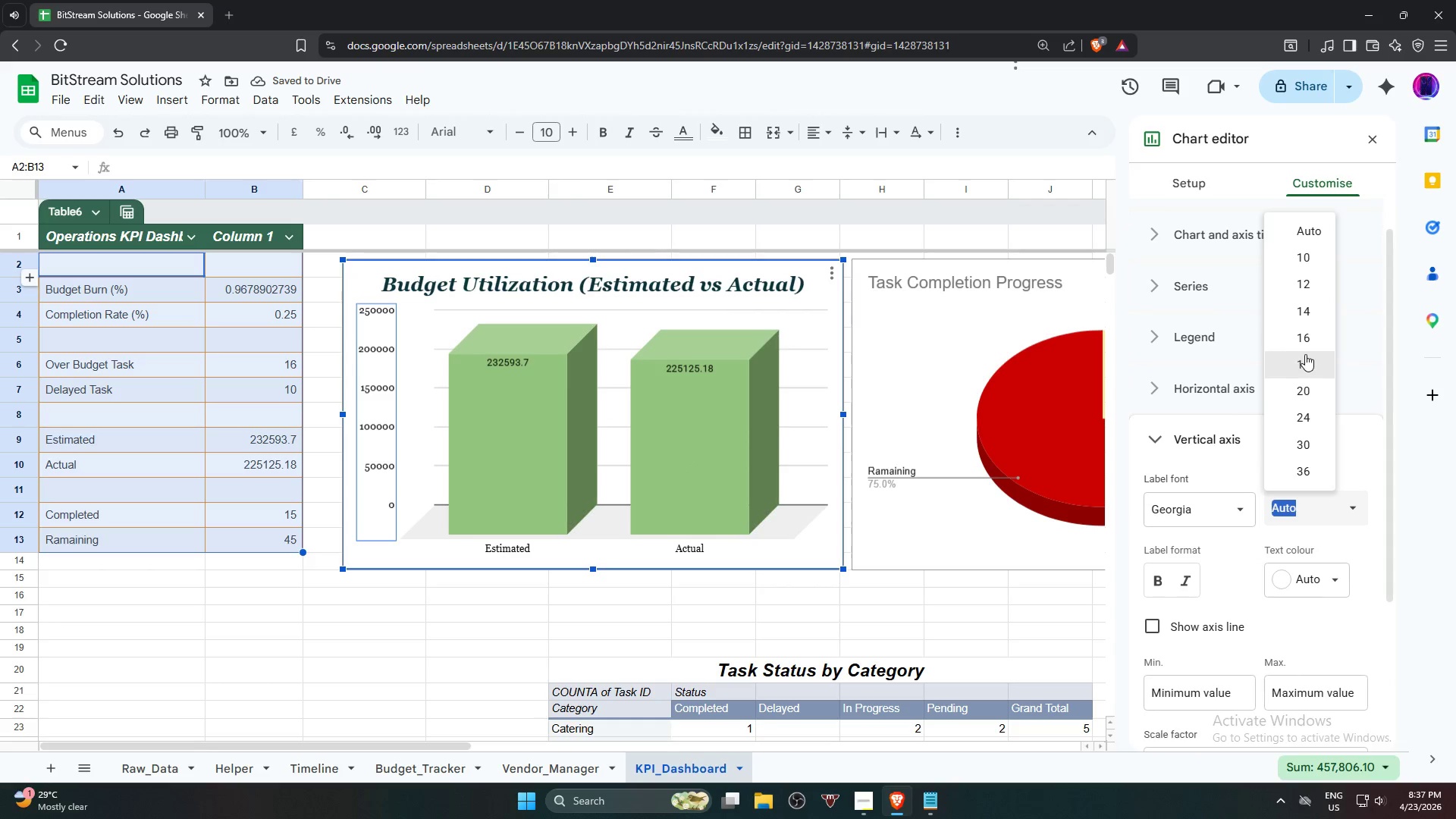 
left_click([1309, 318])
 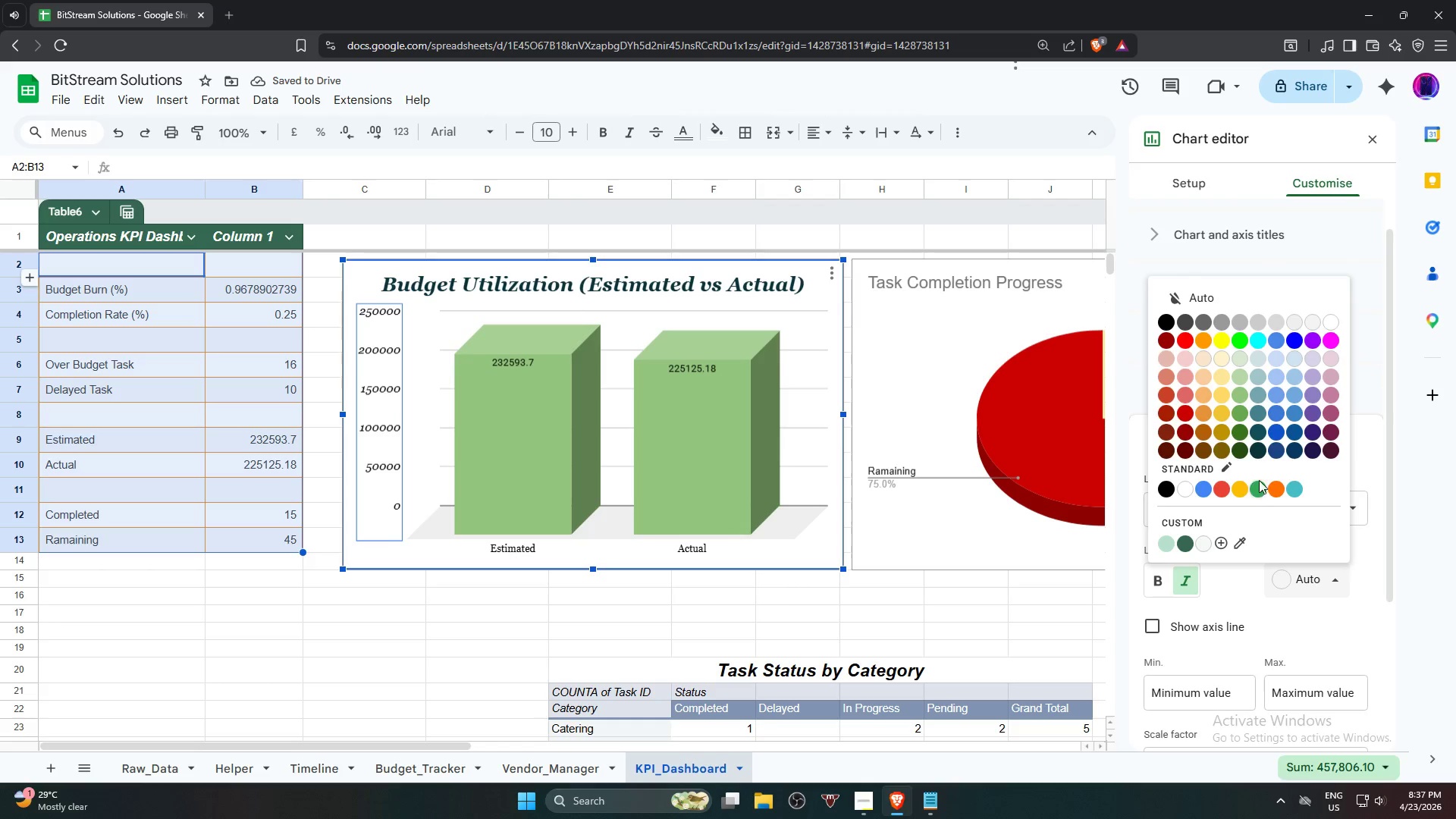 
wait(5.73)
 